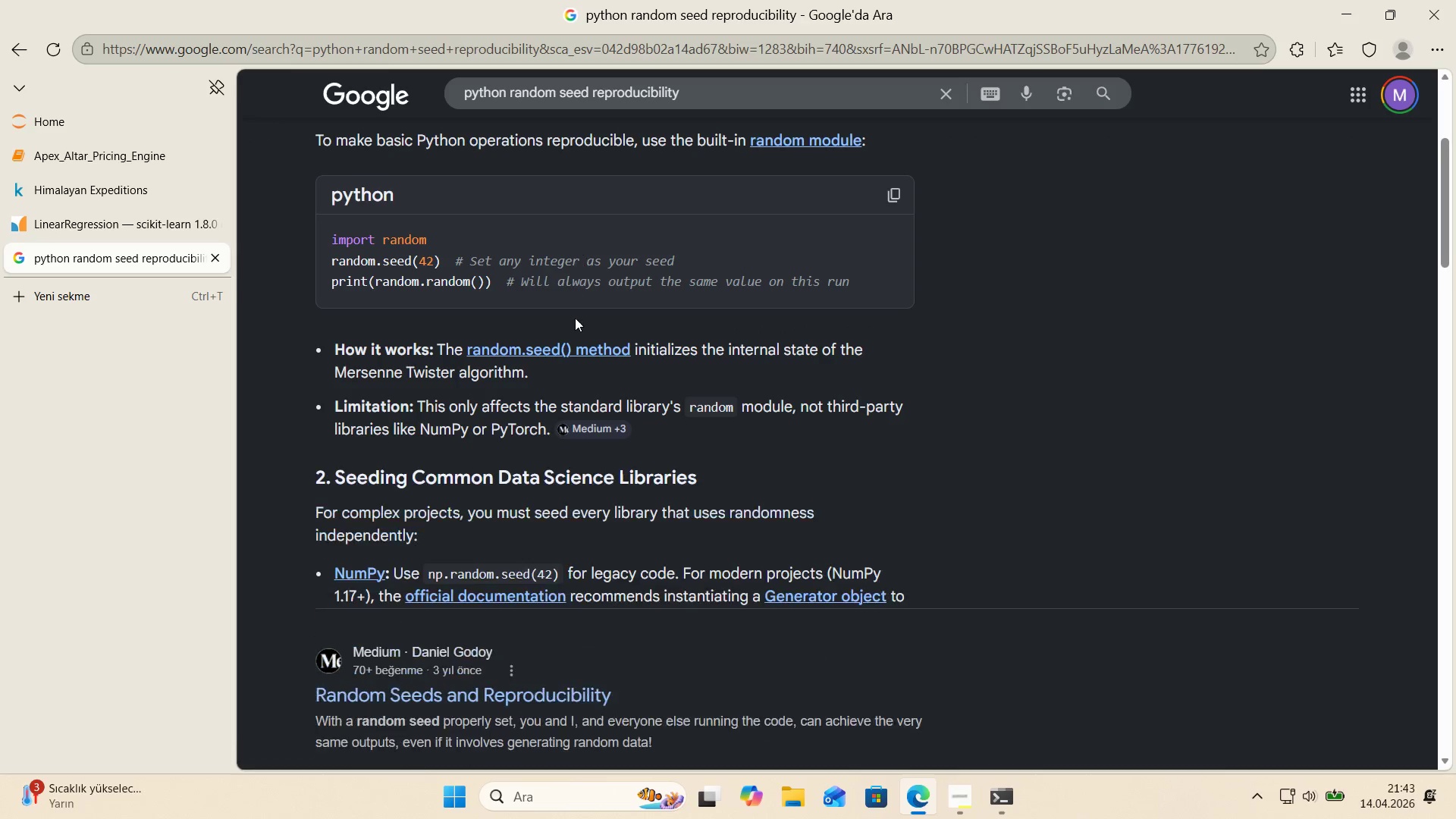 
scroll: coordinate [575, 319], scroll_direction: up, amount: 2.0
 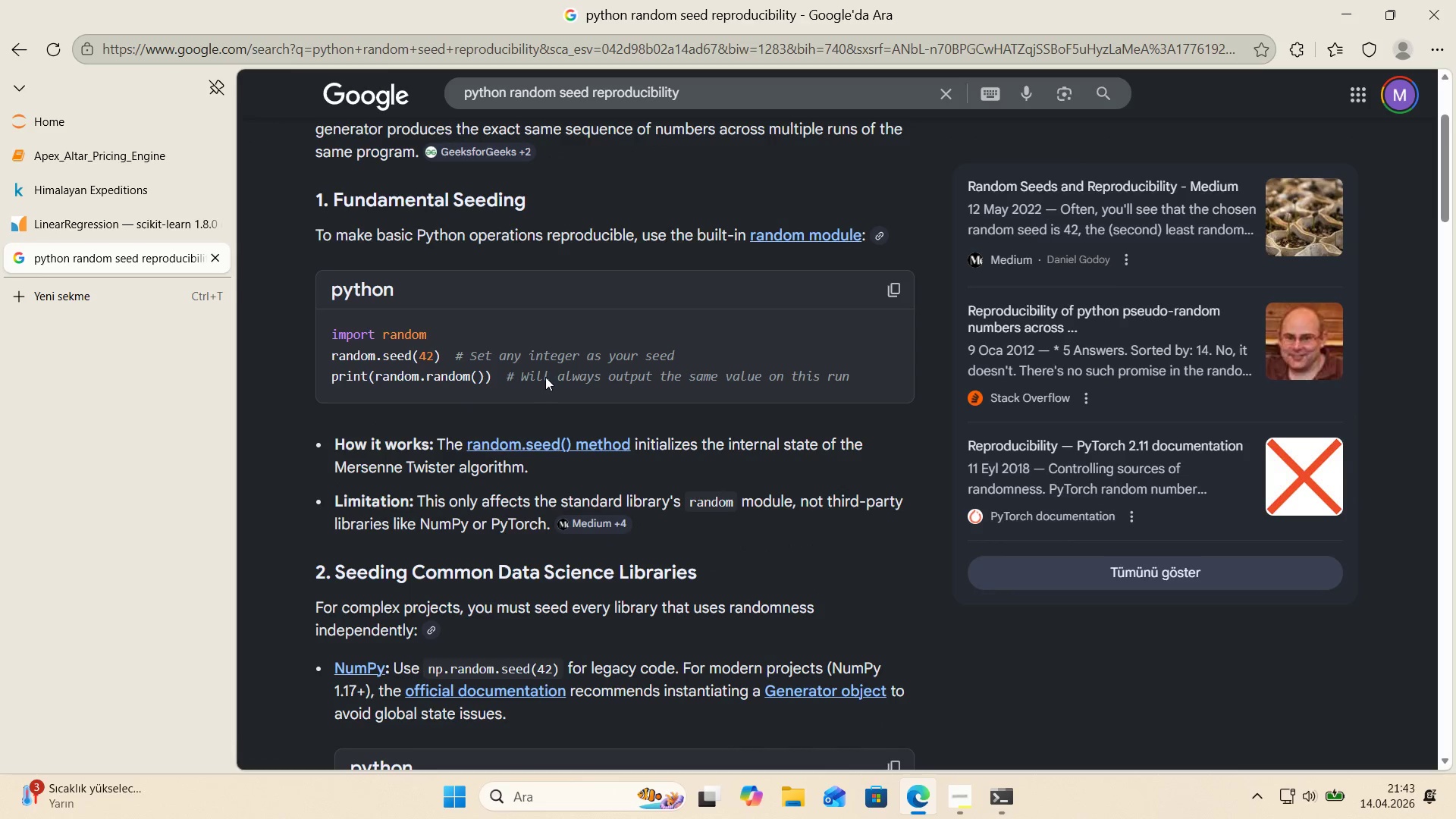 
scroll: coordinate [544, 378], scroll_direction: down, amount: 7.0
 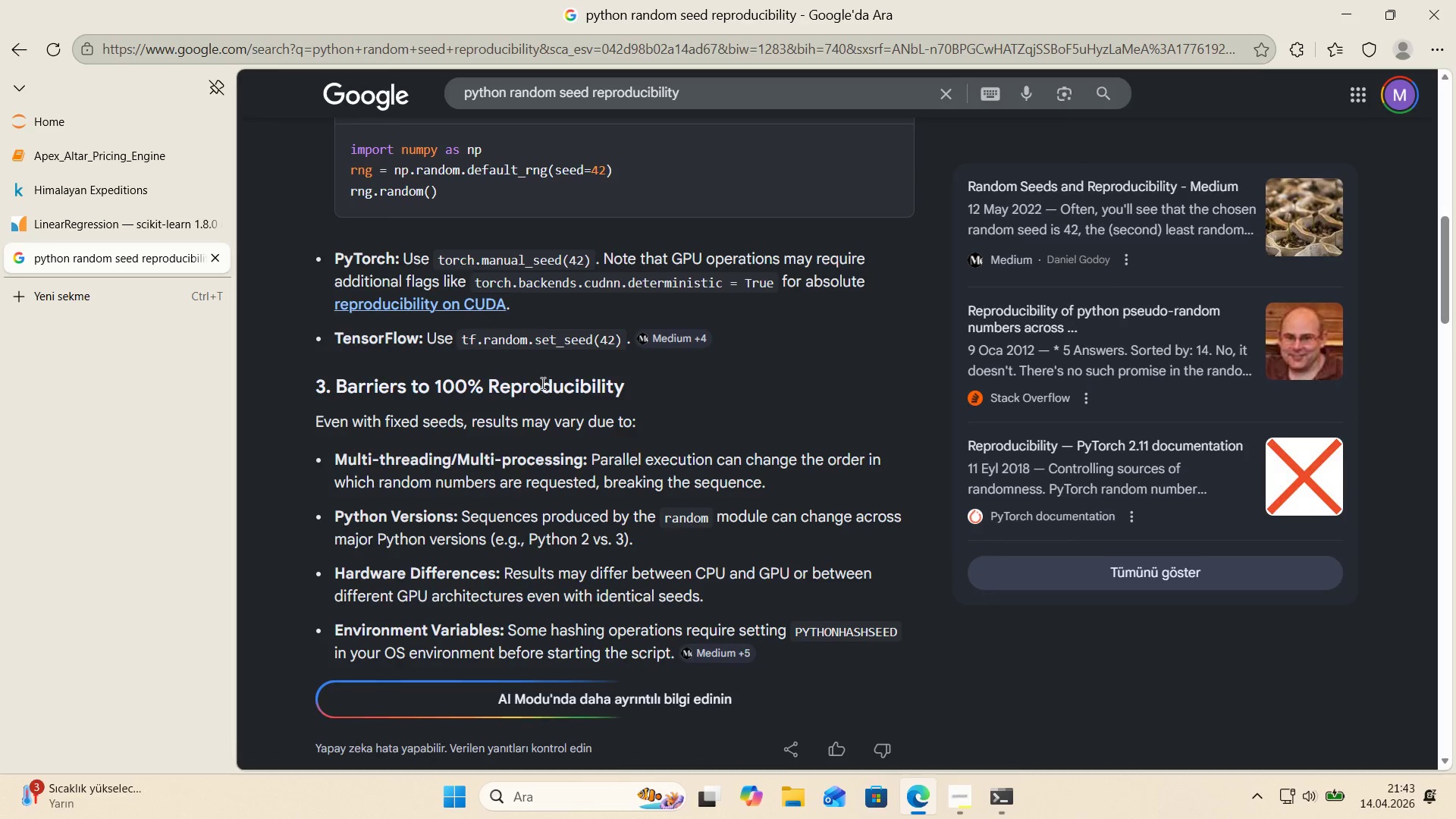 
scroll: coordinate [366, 324], scroll_direction: up, amount: 1.0
 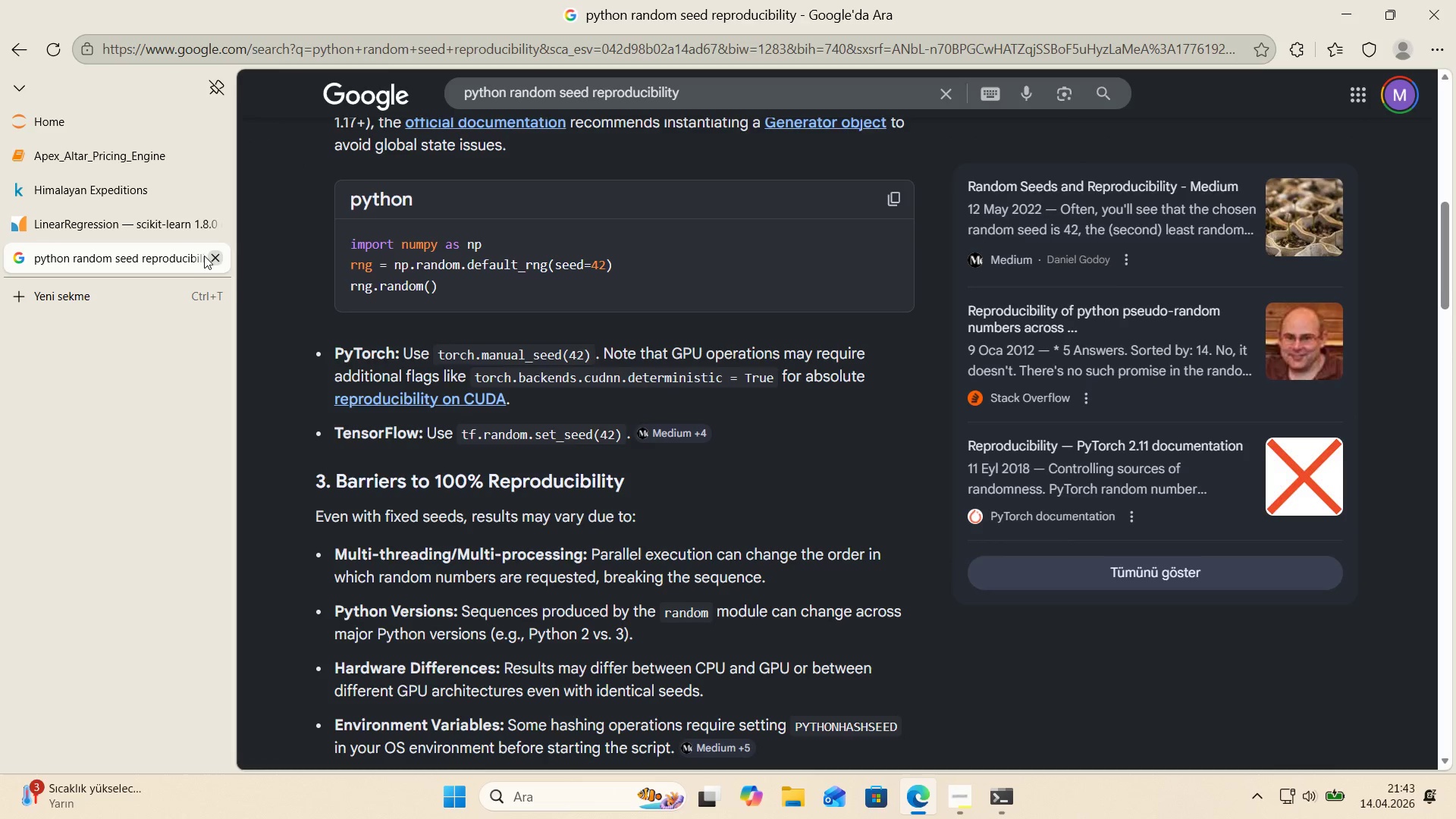 
mouse_move([205, 238])
 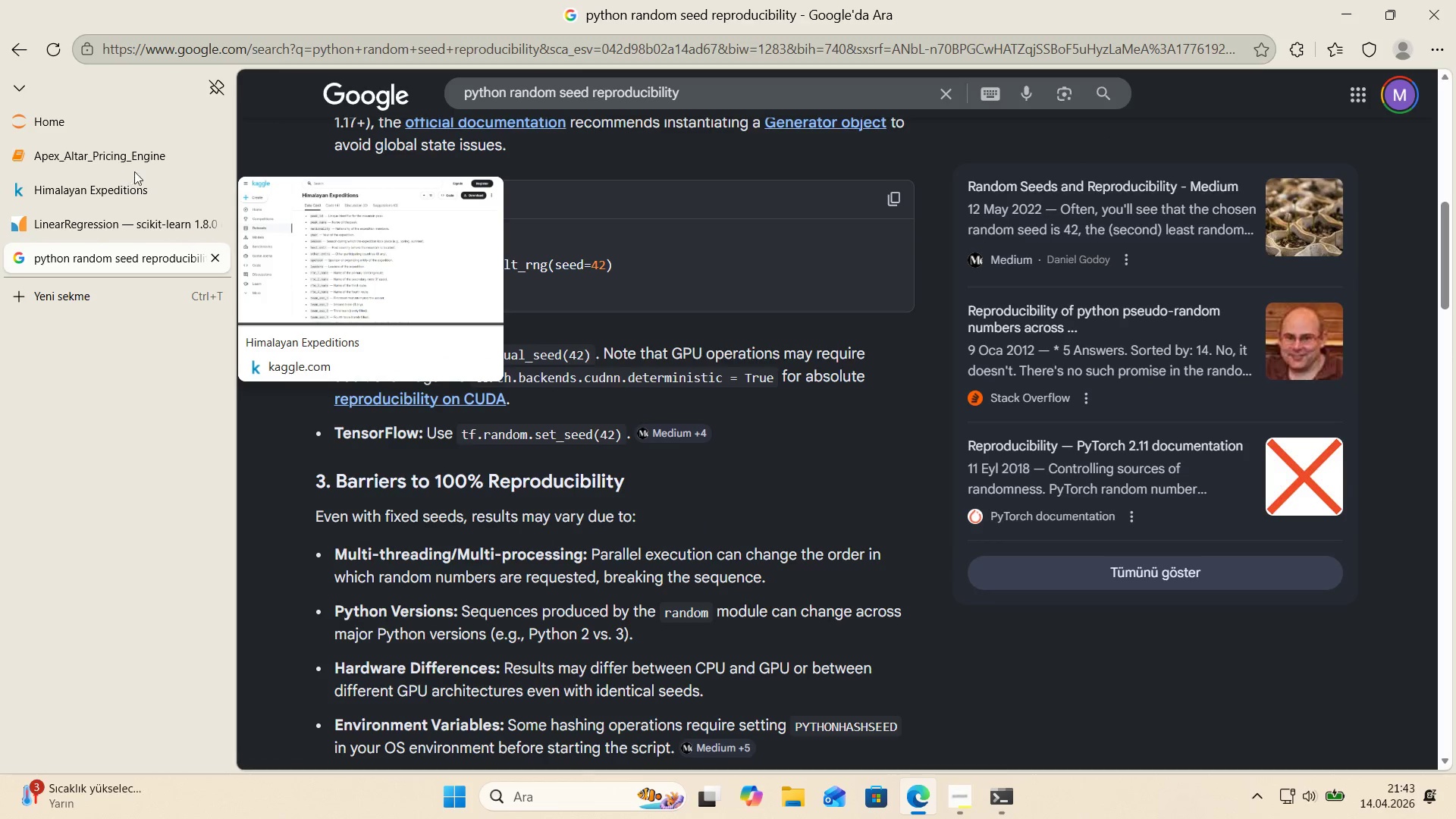 
left_click([210, 259])
 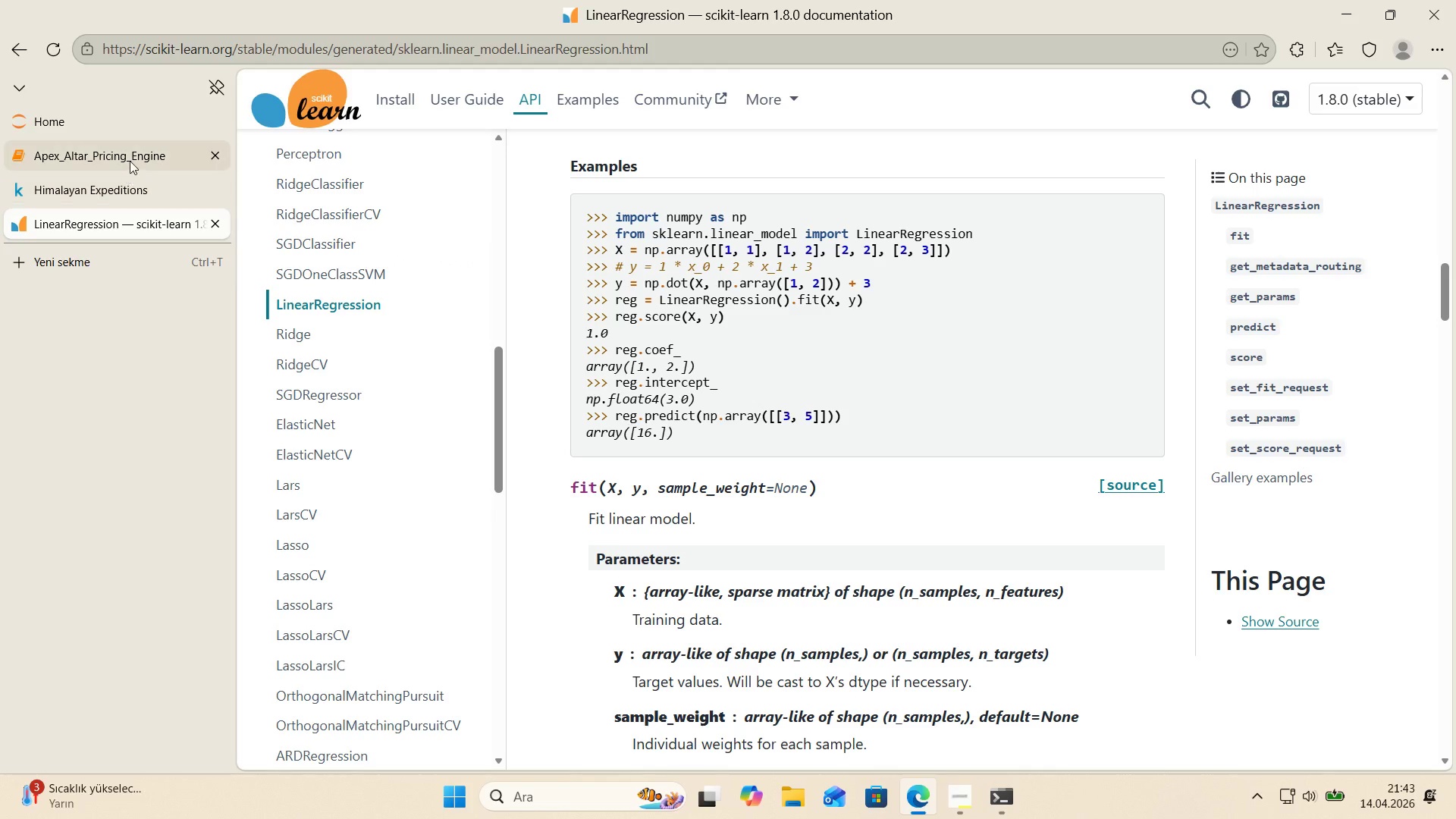 
left_click([130, 161])
 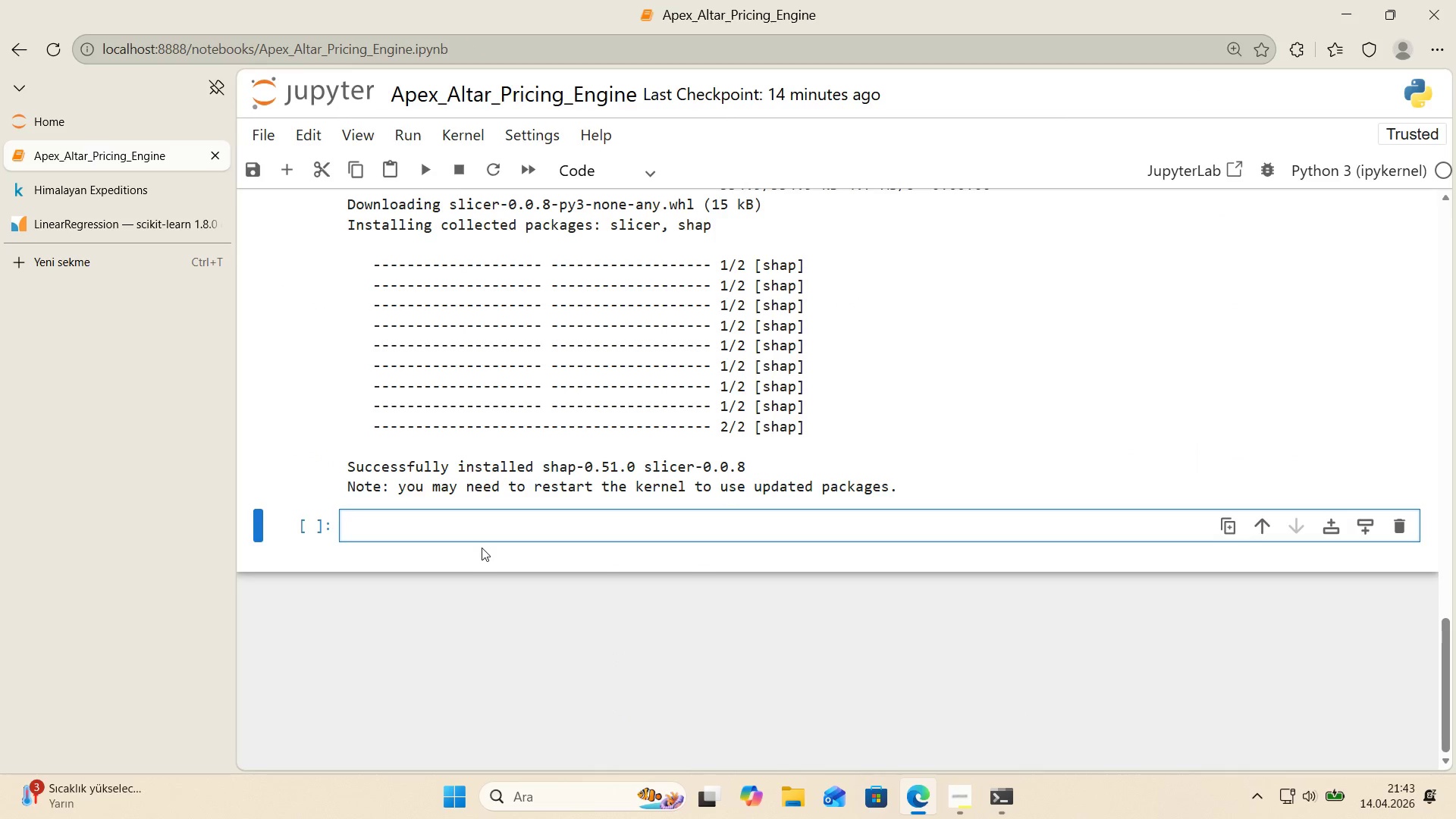 
key(Control+ControlLeft)
 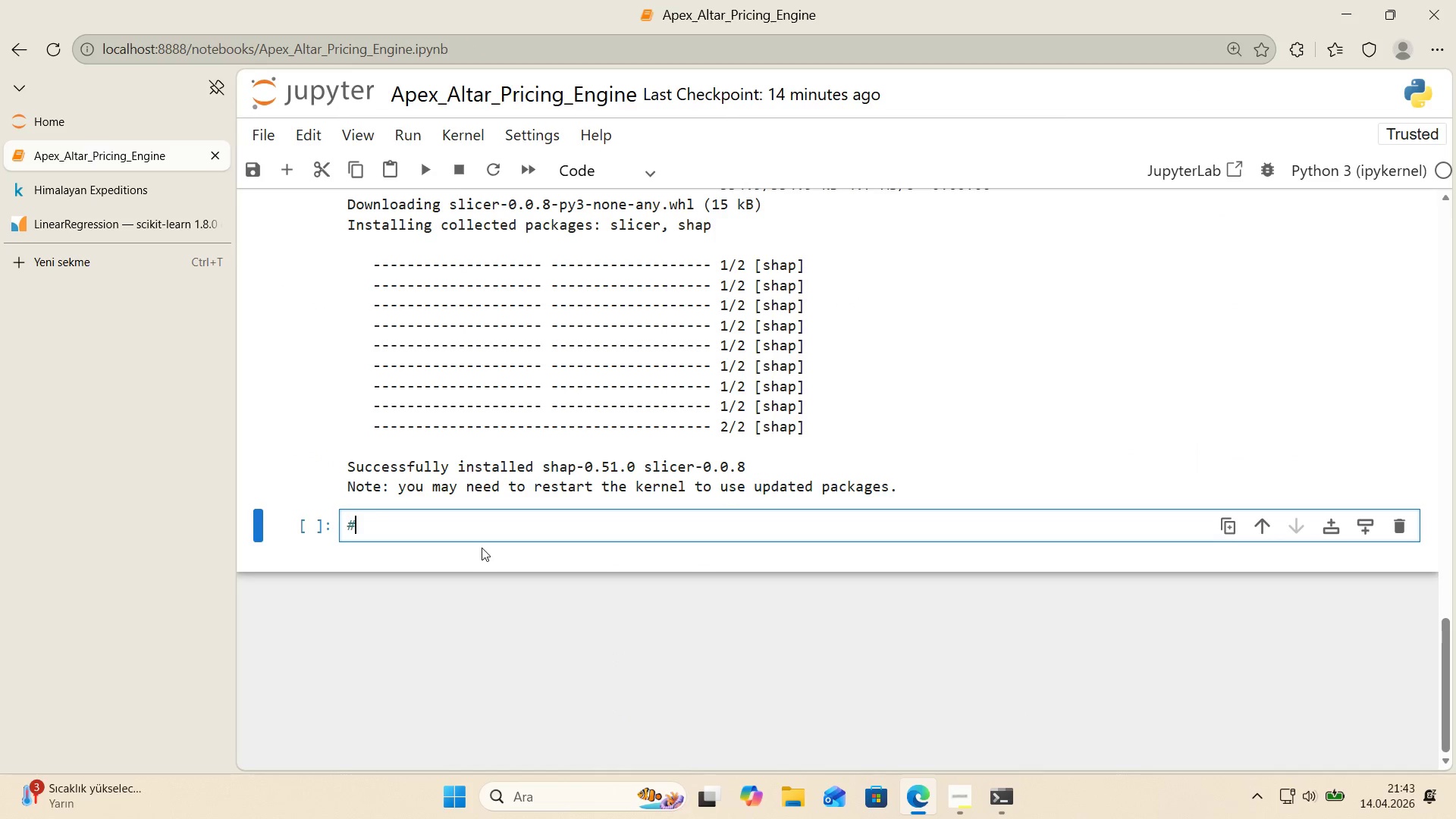 
key(Alt+Control+AltRight)
 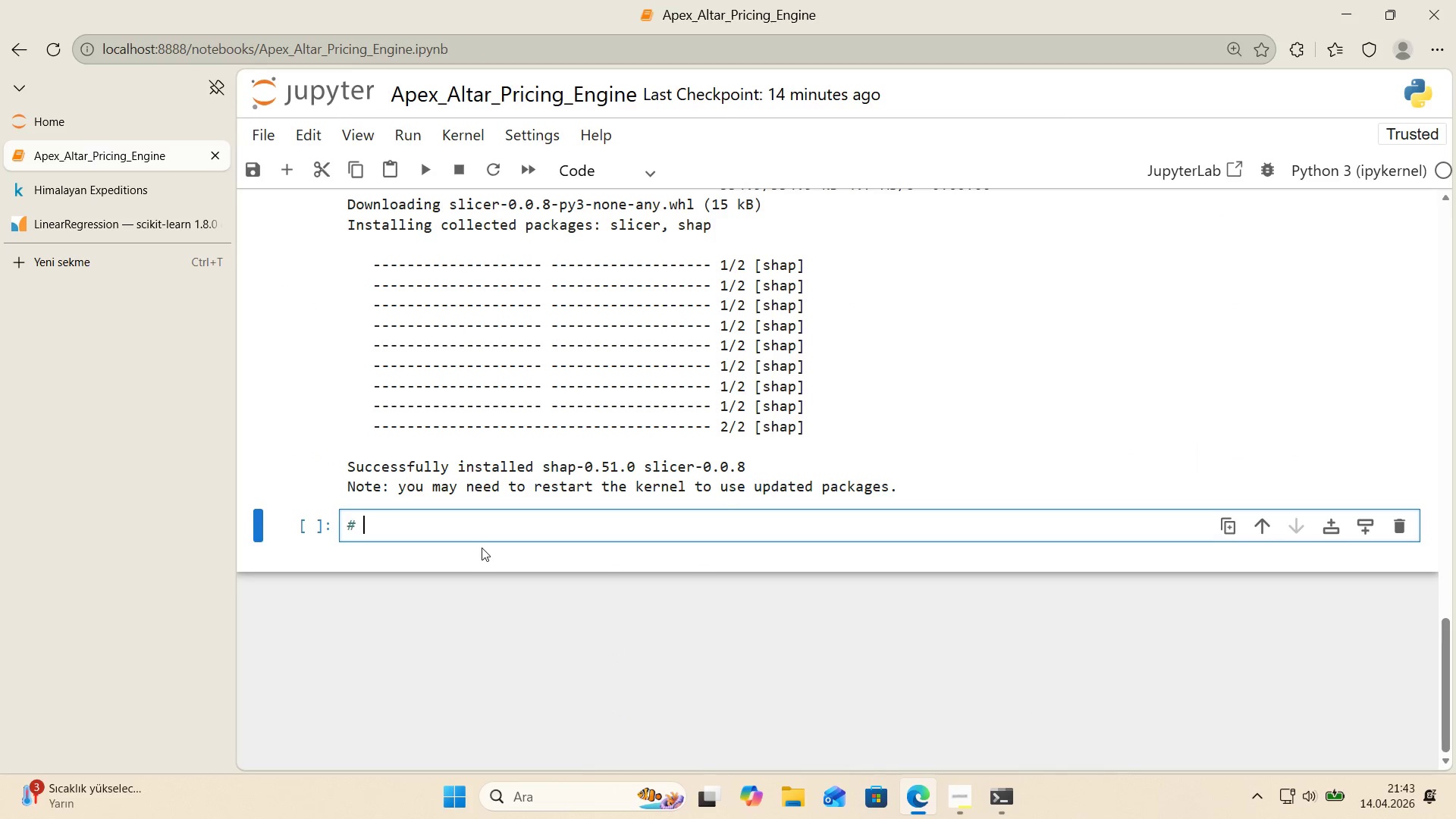 
key(Alt+Control+3)
 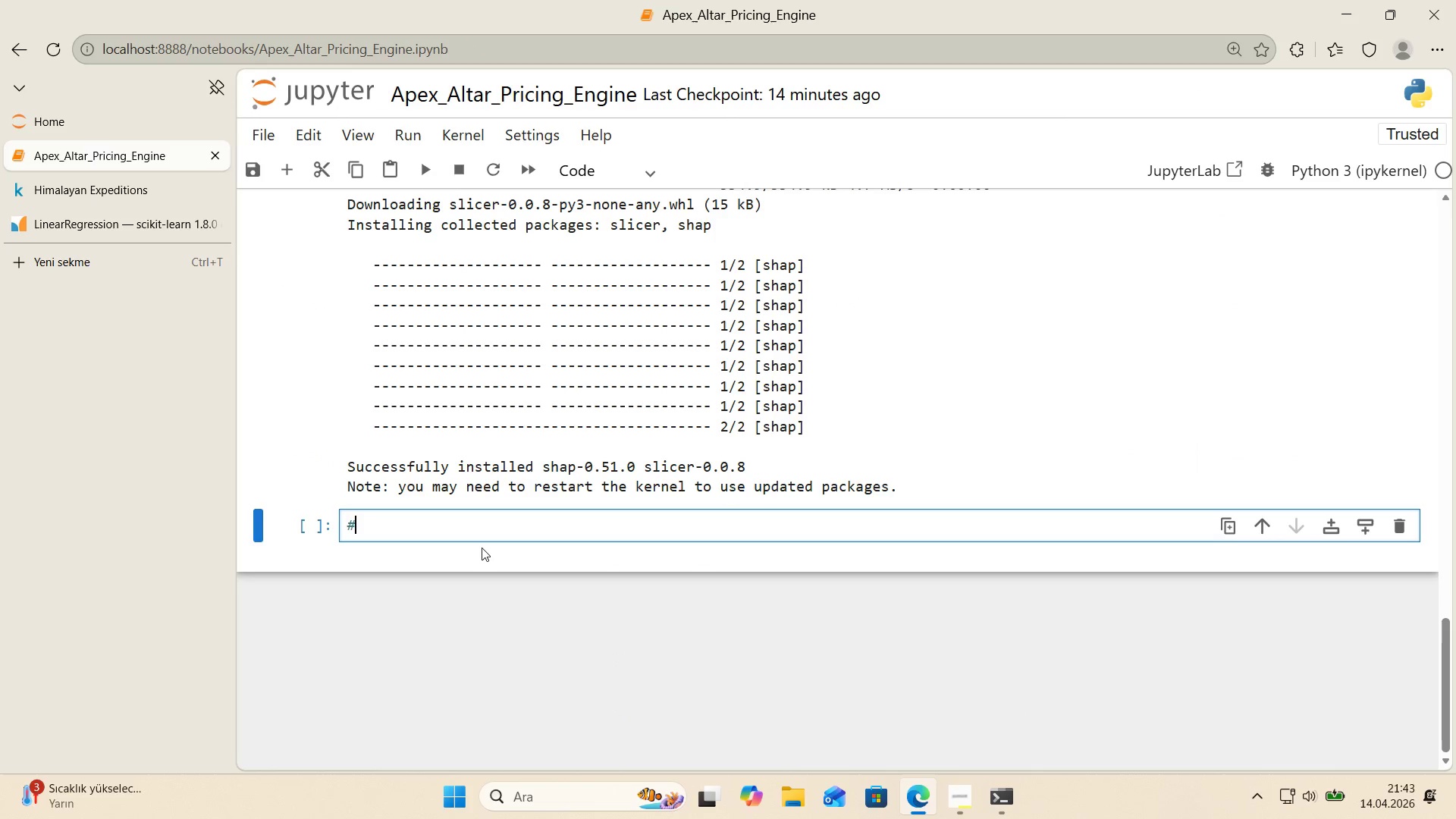 
key(Space)
 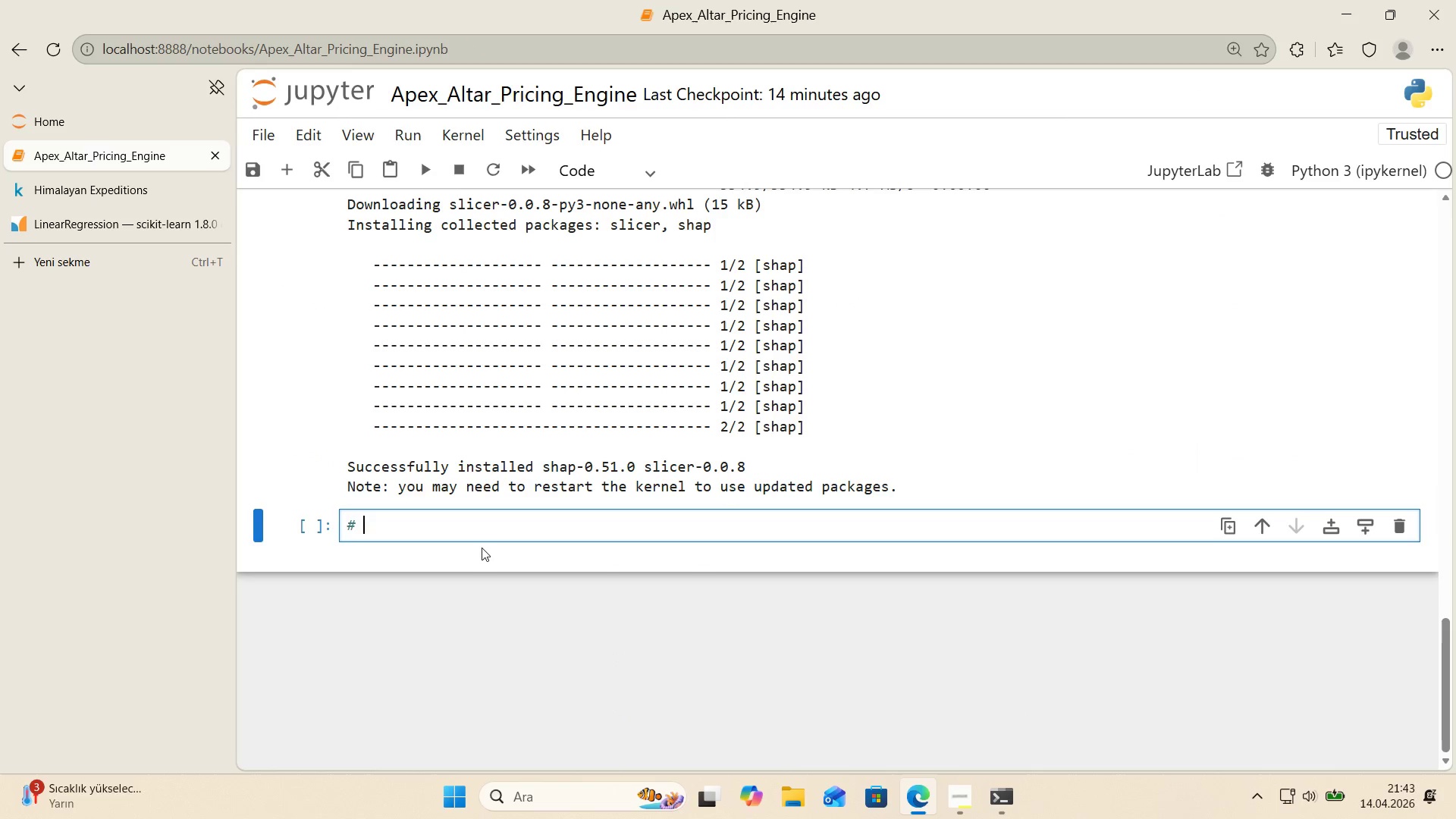 
key(NumpadSubtract)
 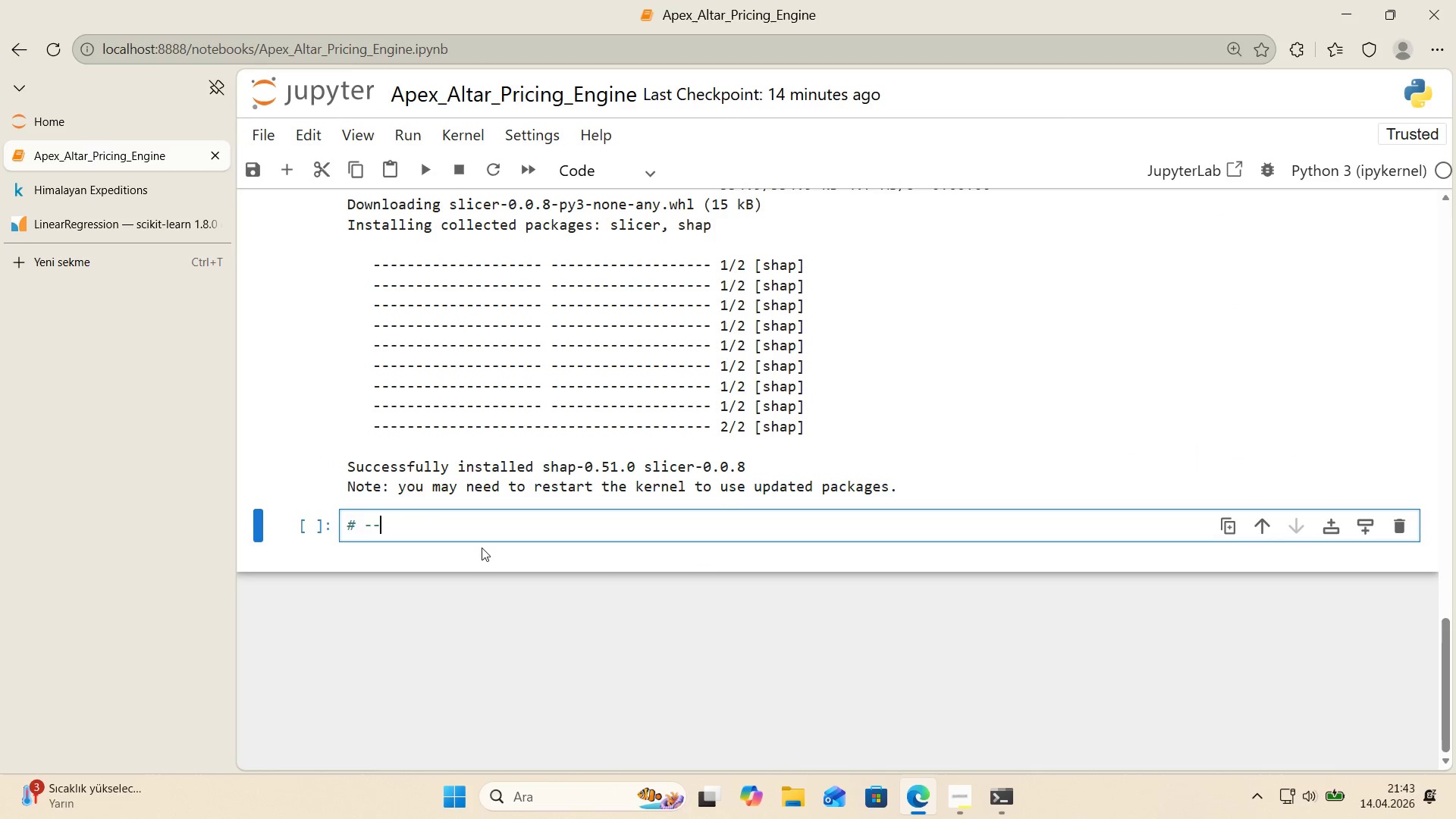 
key(NumpadSubtract)
 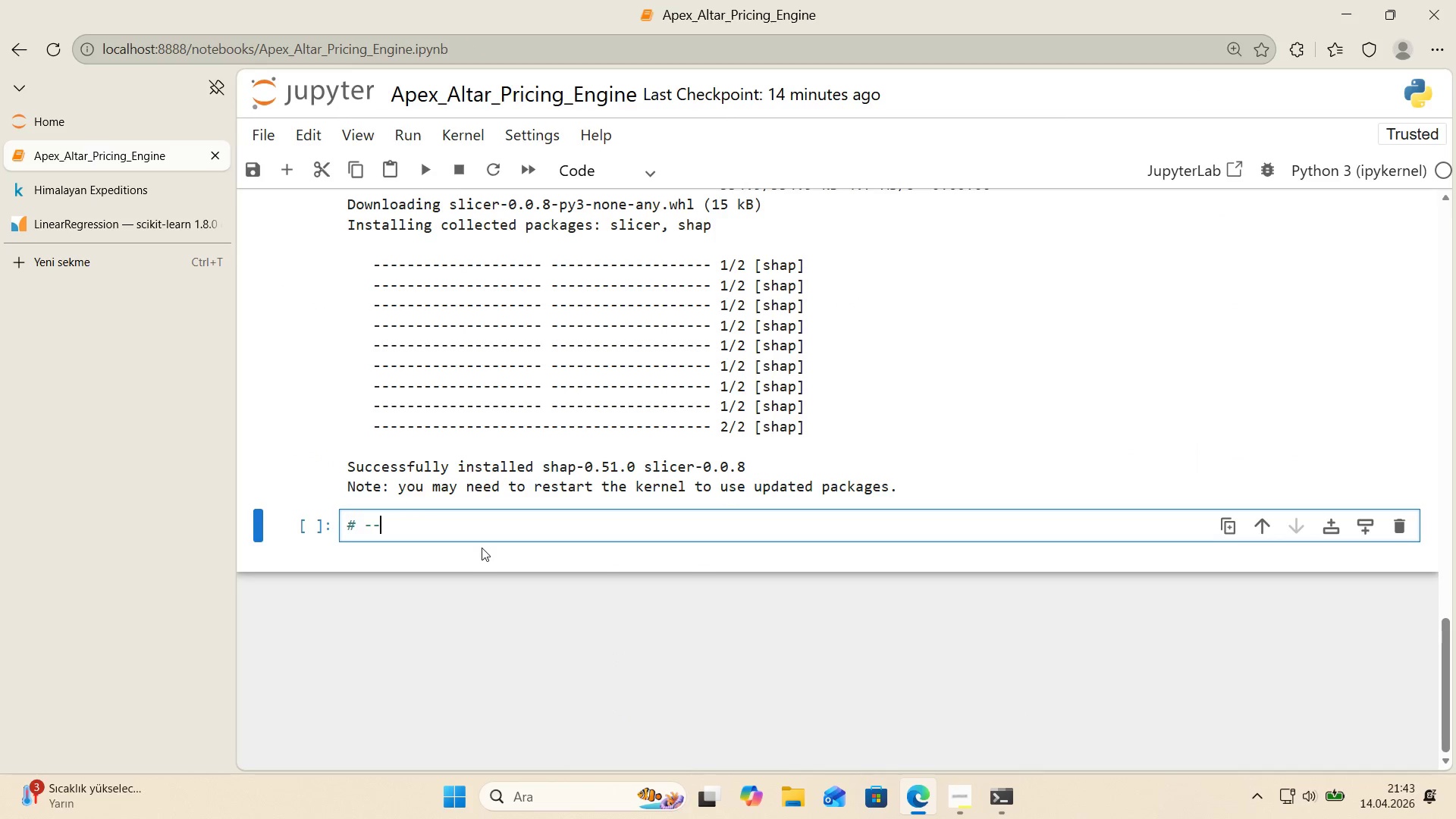 
key(NumpadSubtract)
 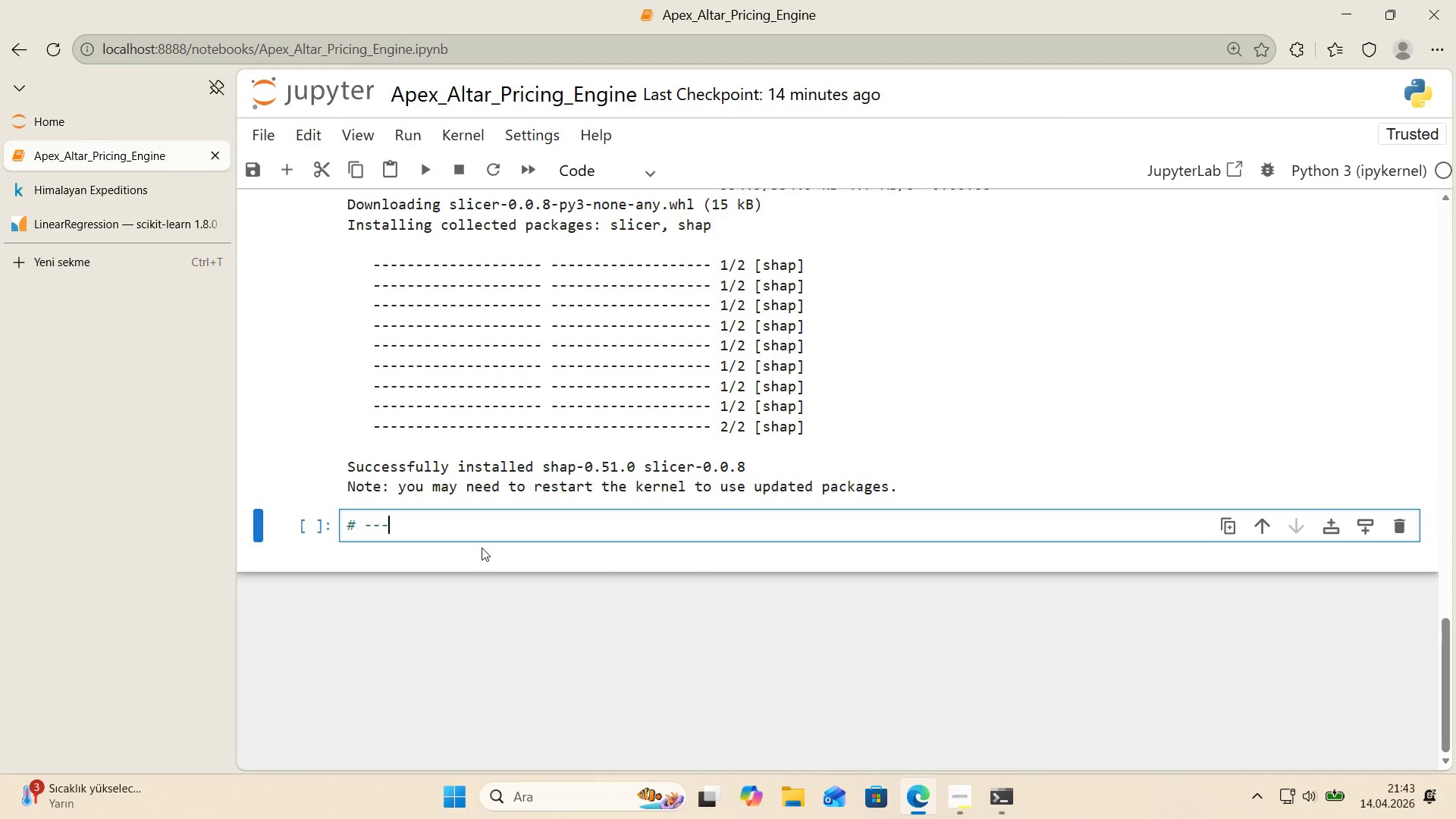 
key(NumpadSubtract)
 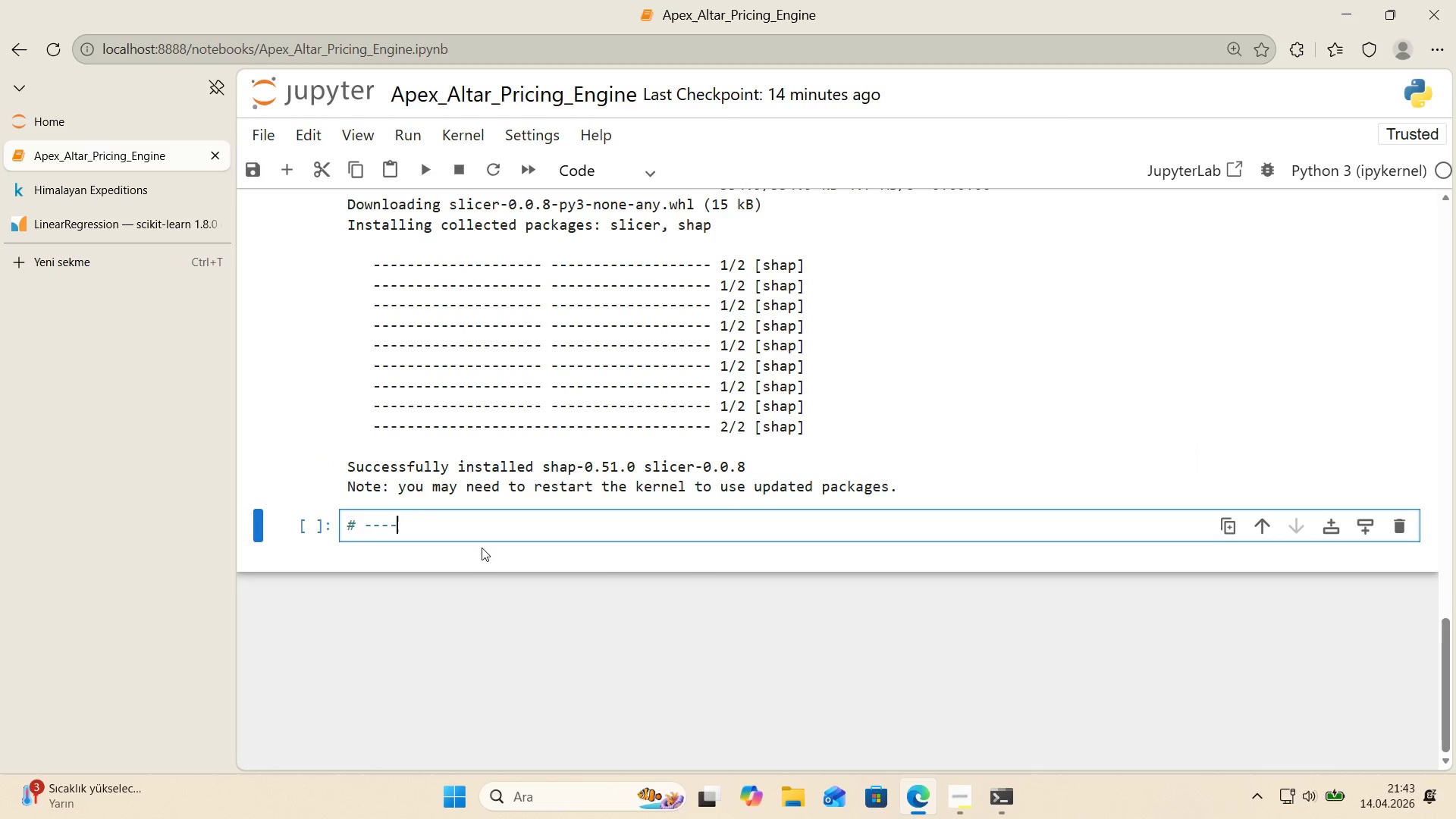 
key(NumpadSubtract)
 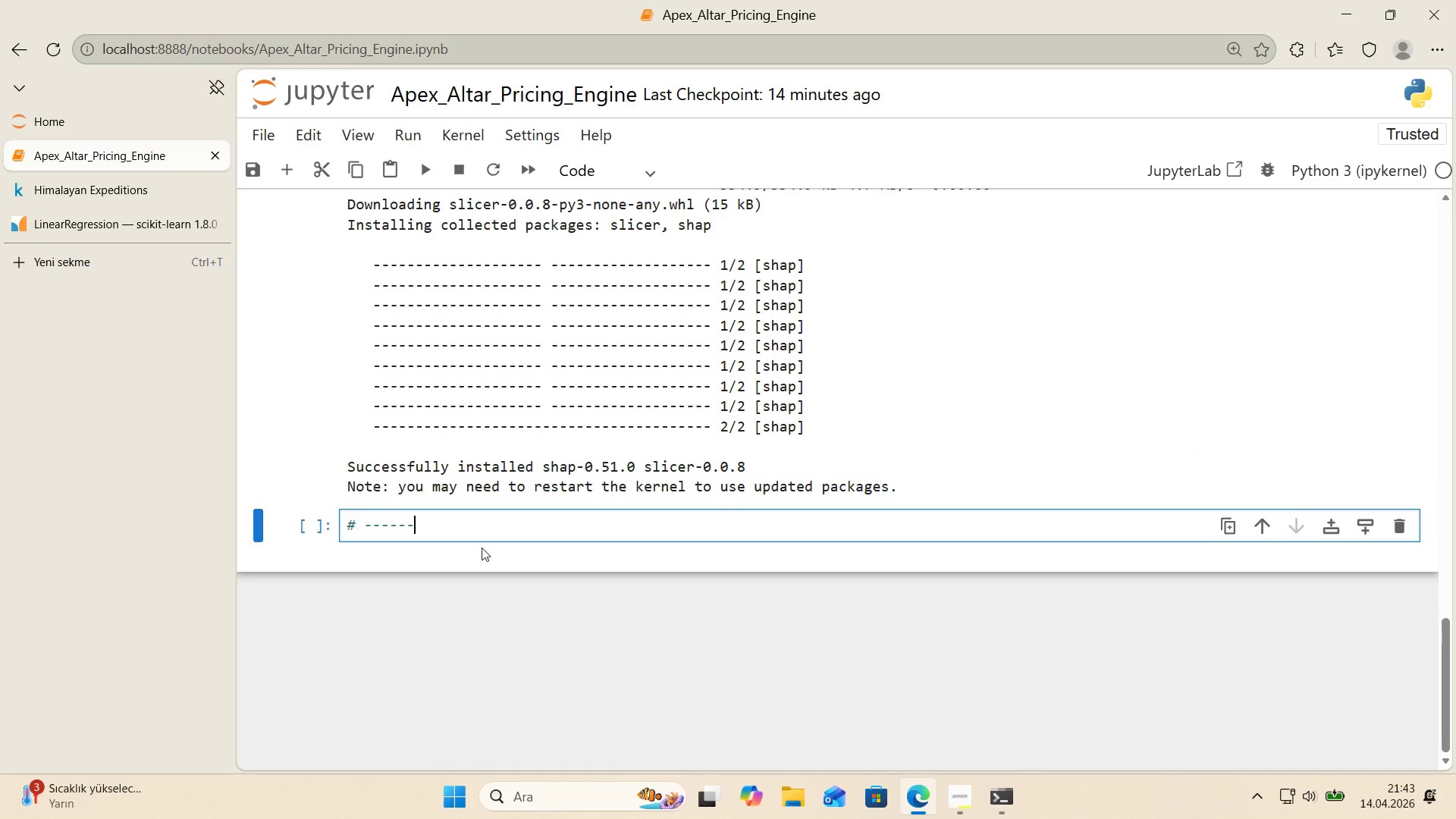 
key(NumpadSubtract)
 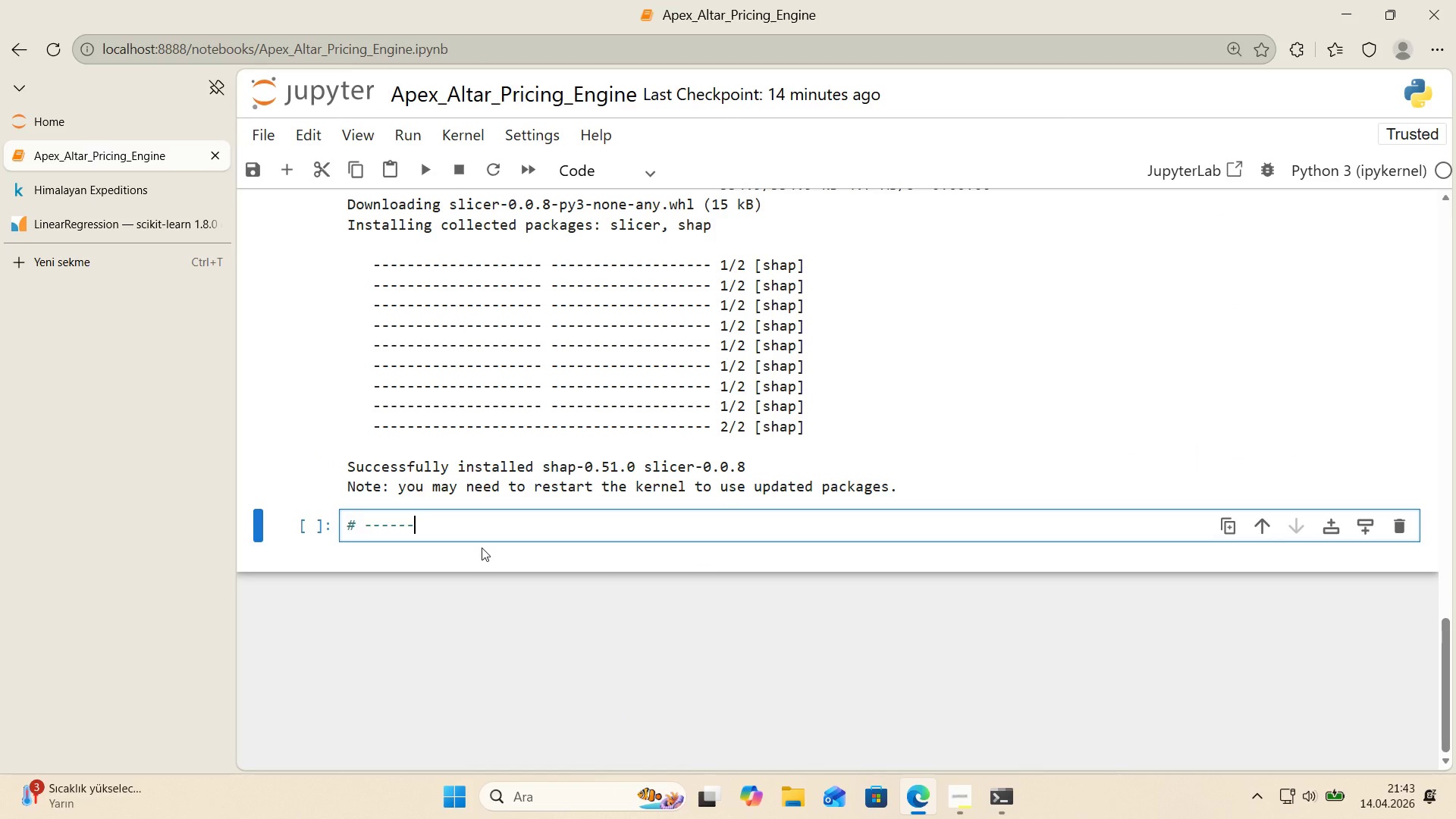 
key(NumpadSubtract)
 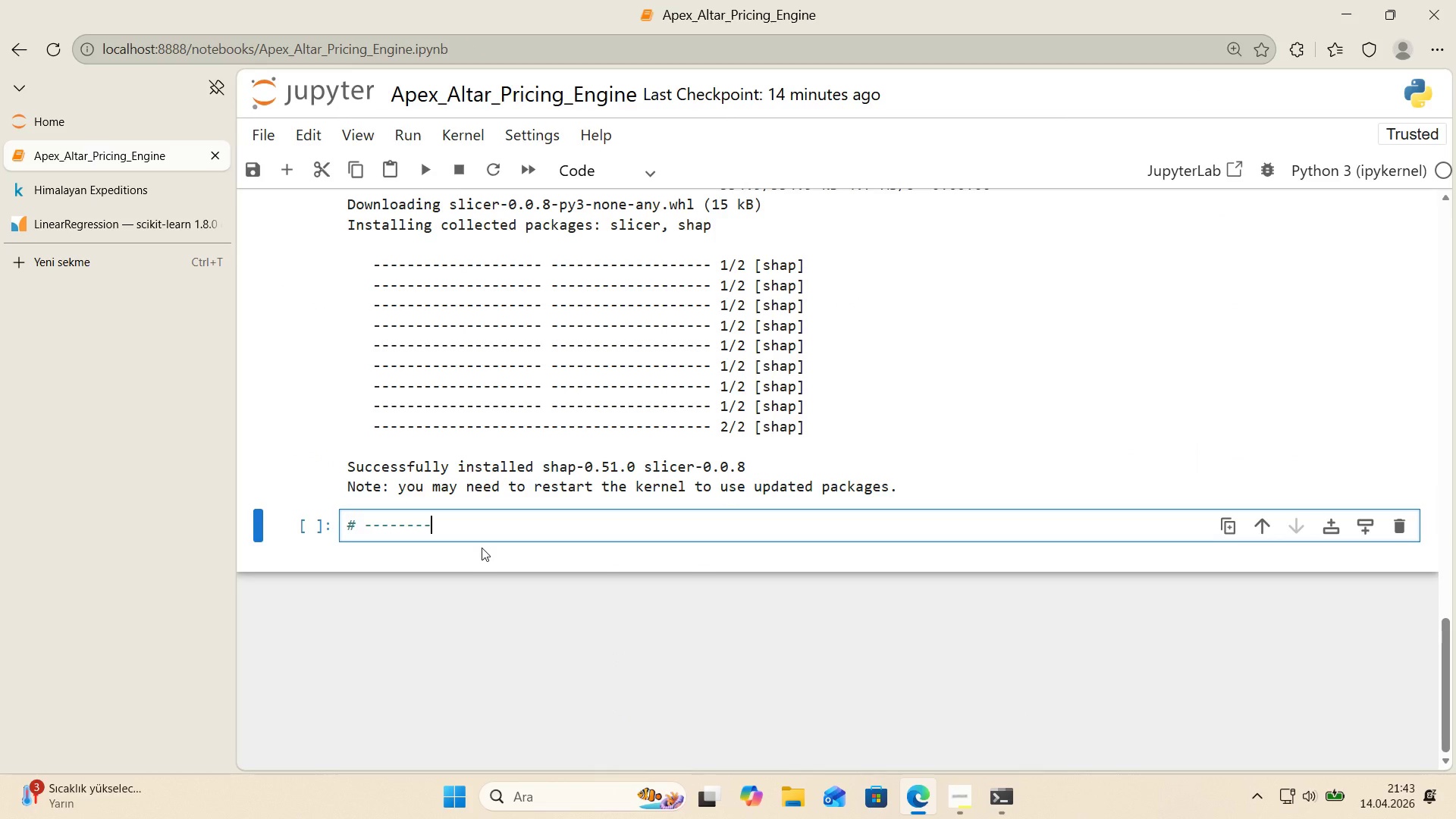 
key(NumpadSubtract)
 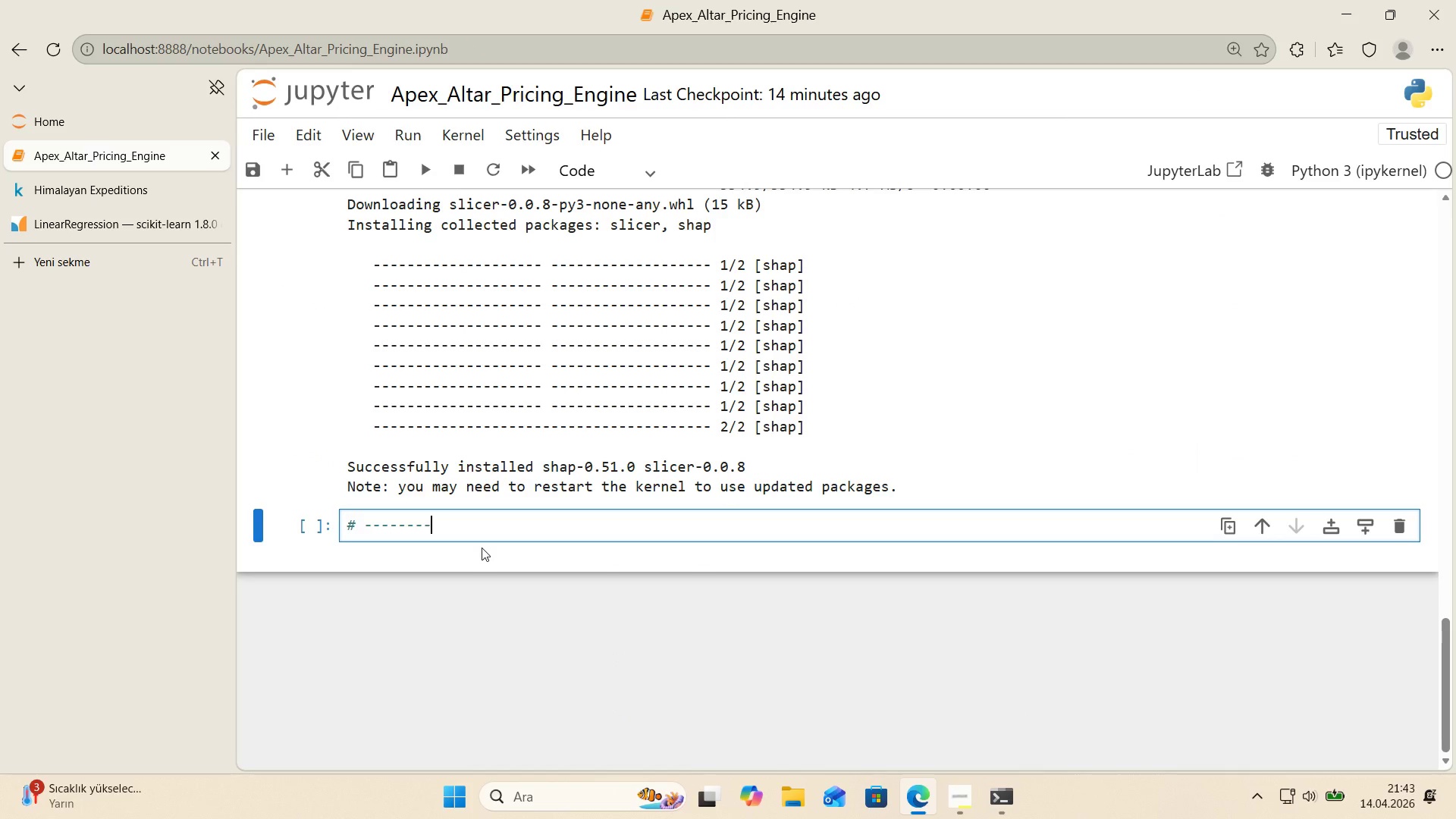 
key(NumpadSubtract)
 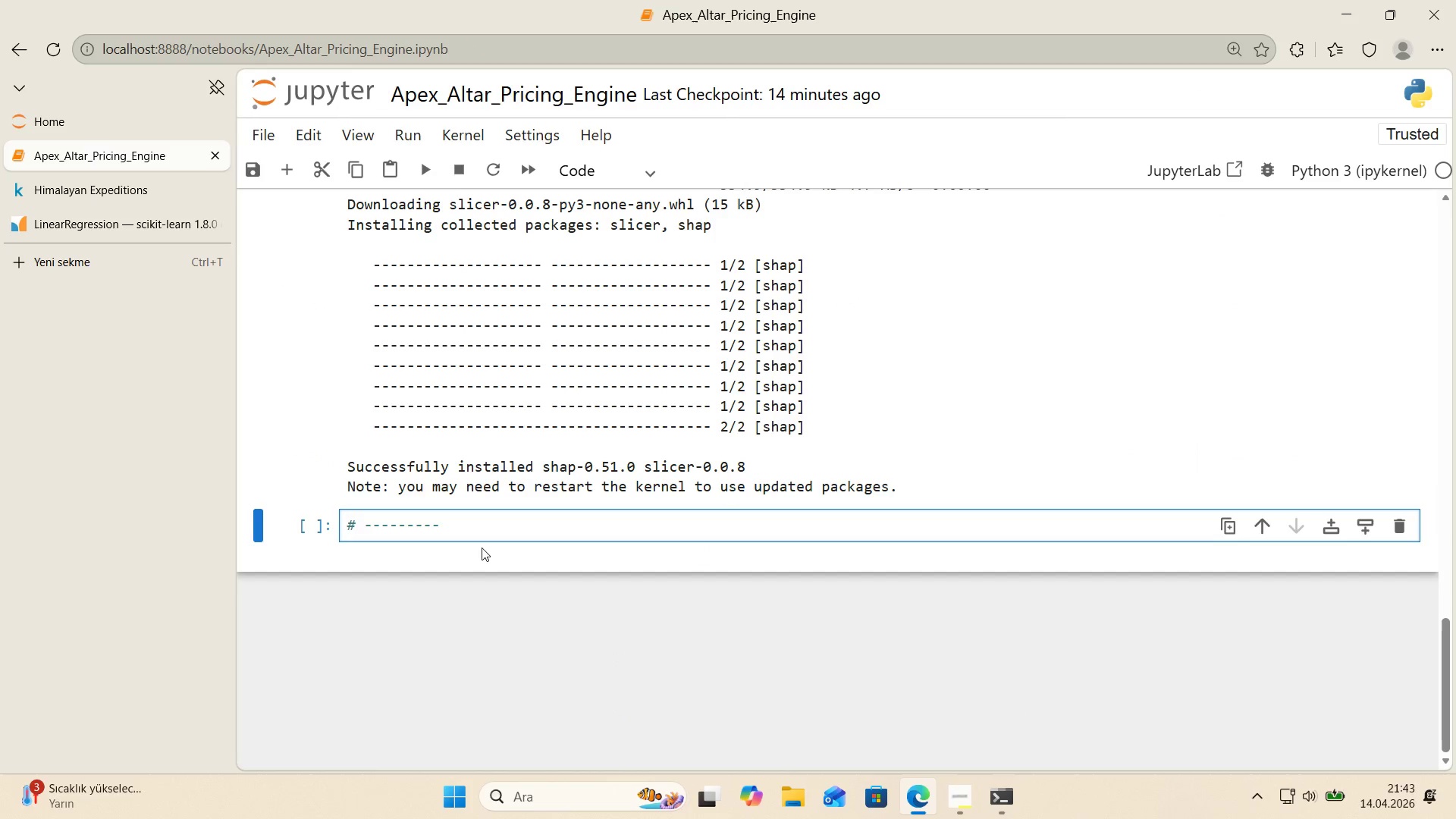 
key(Enter)
 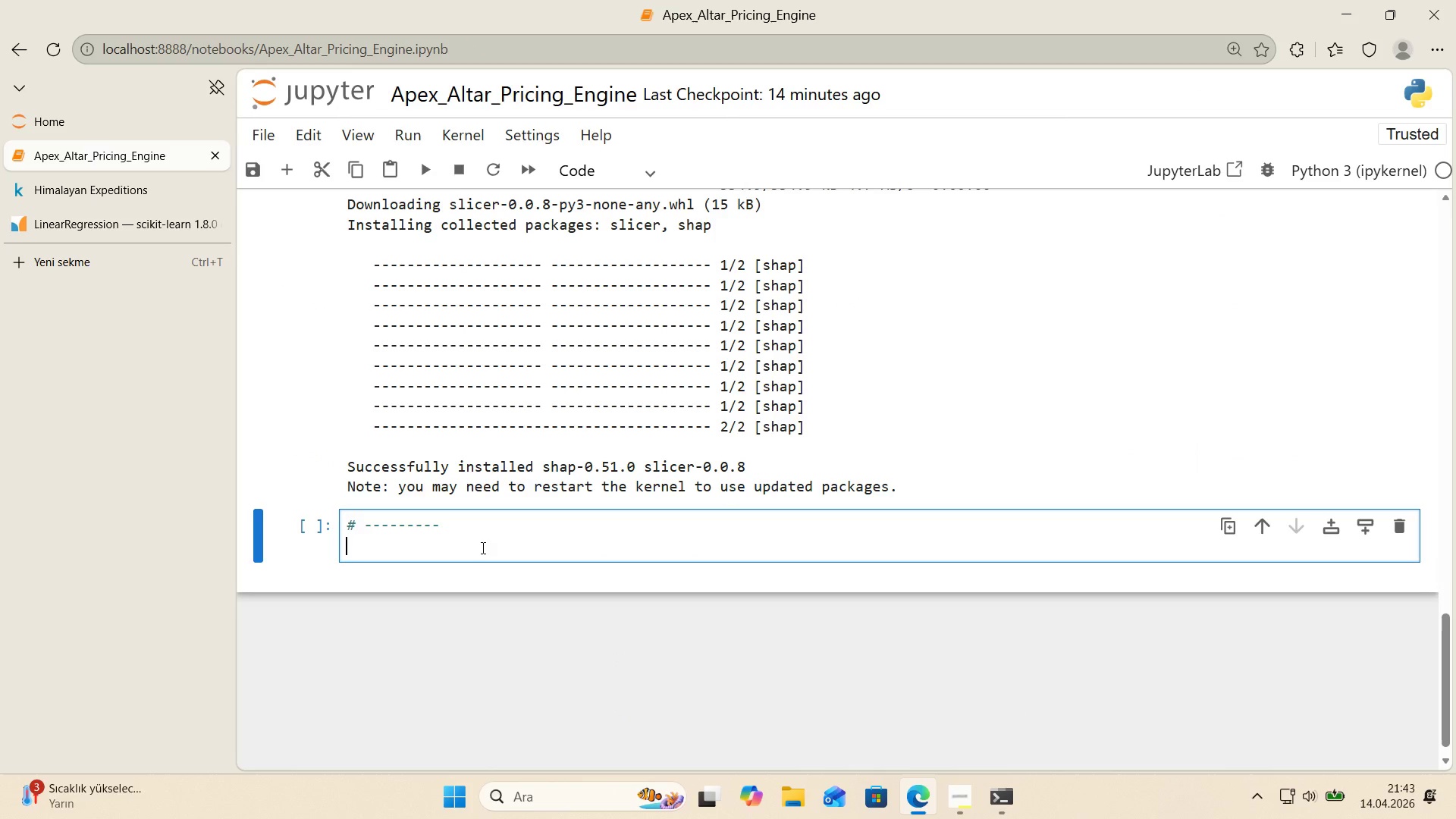 
key(Control+ControlLeft)
 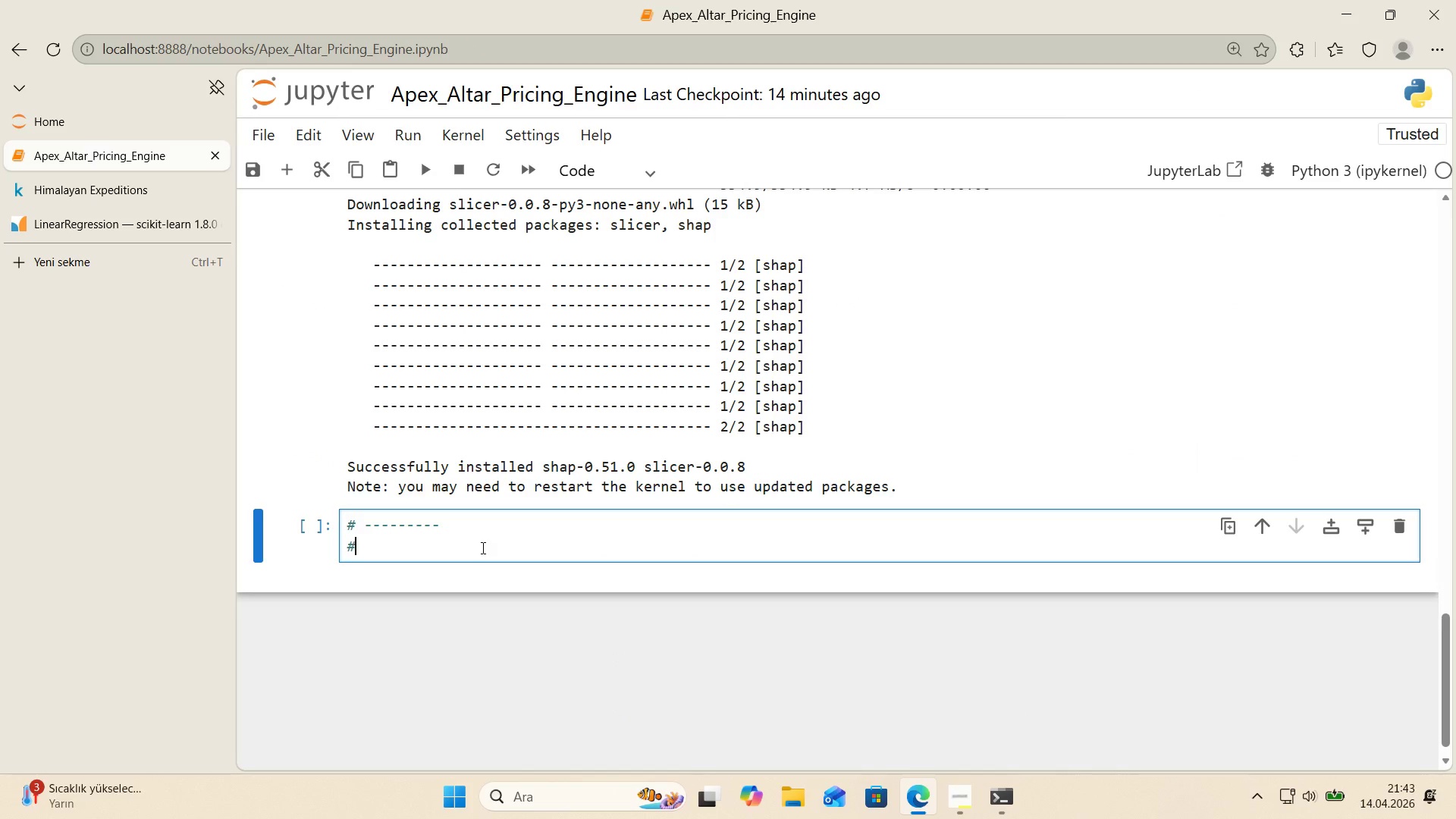 
key(Alt+Control+AltRight)
 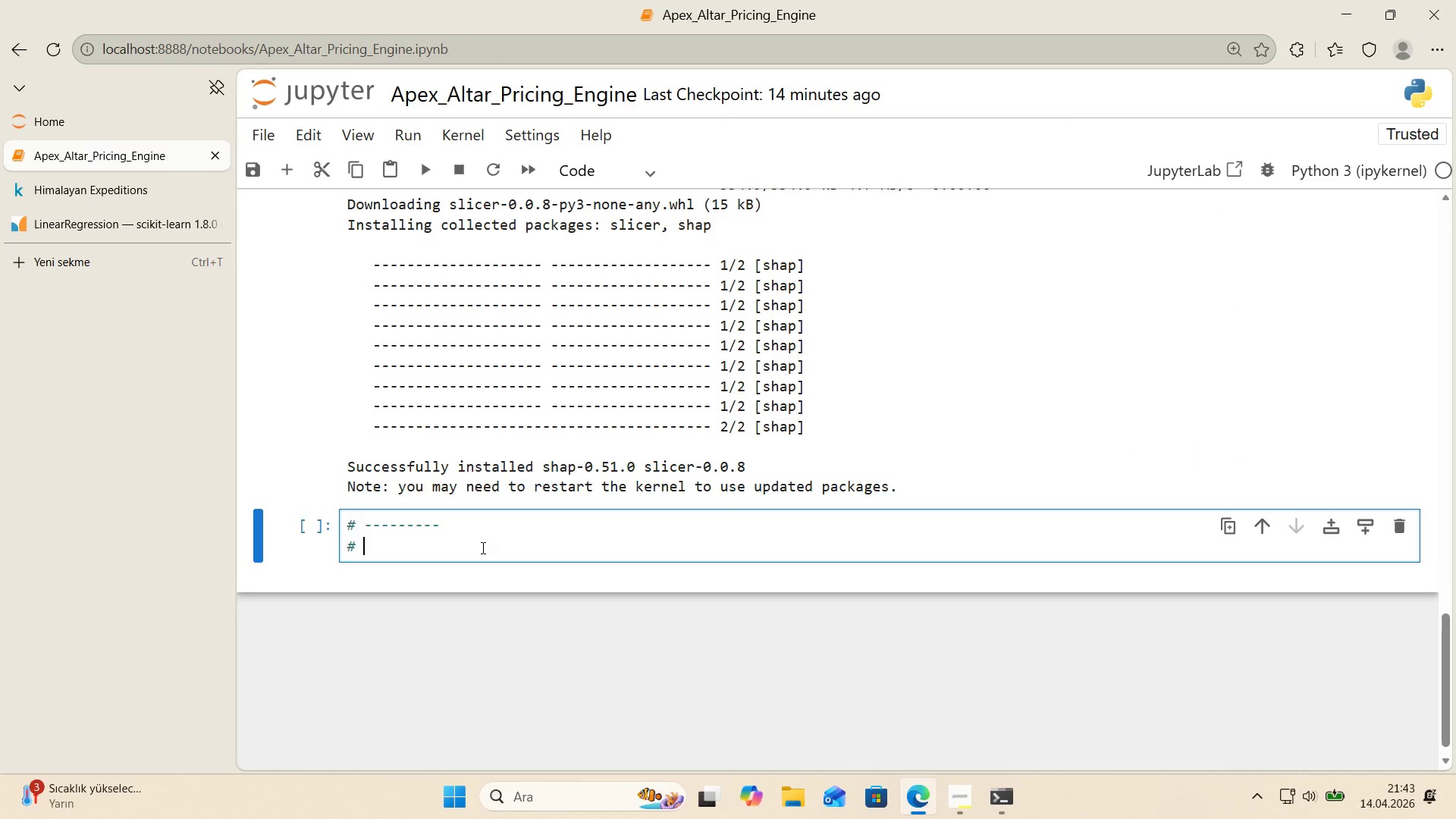 
key(Alt+Control+3)
 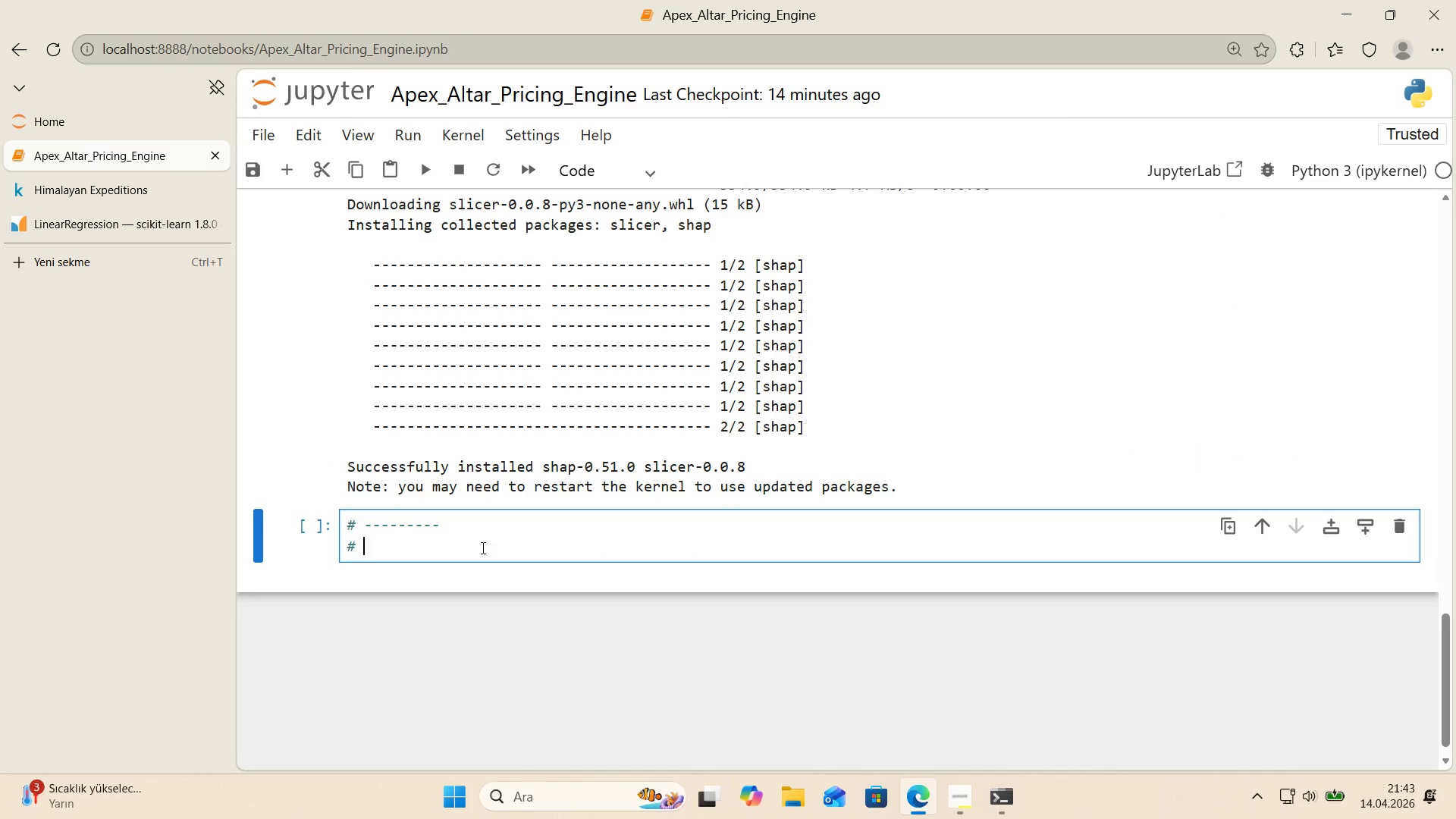 
type( IMPORTS ^ CONFIGURATION)
 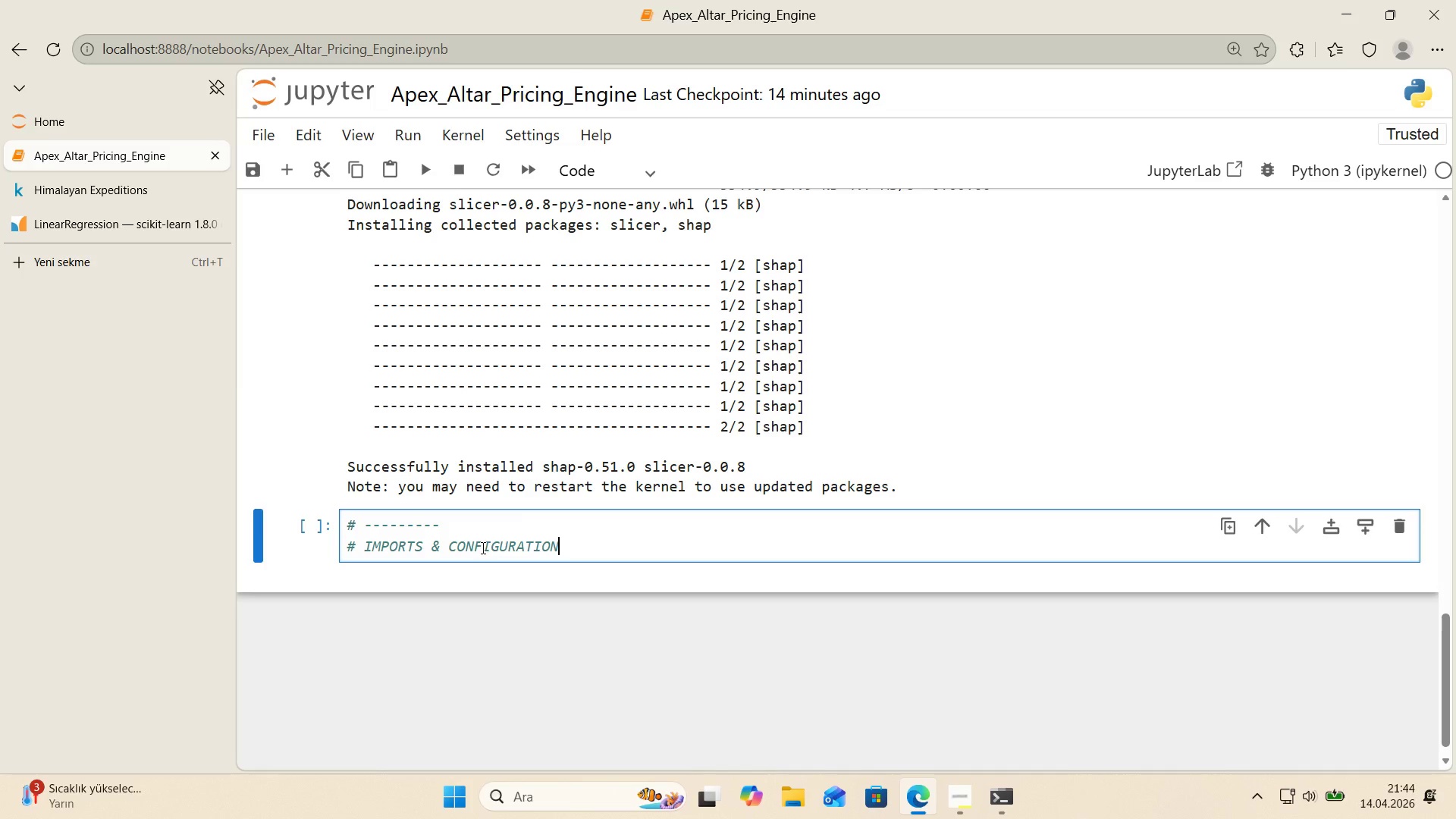 
left_click([507, 519])
 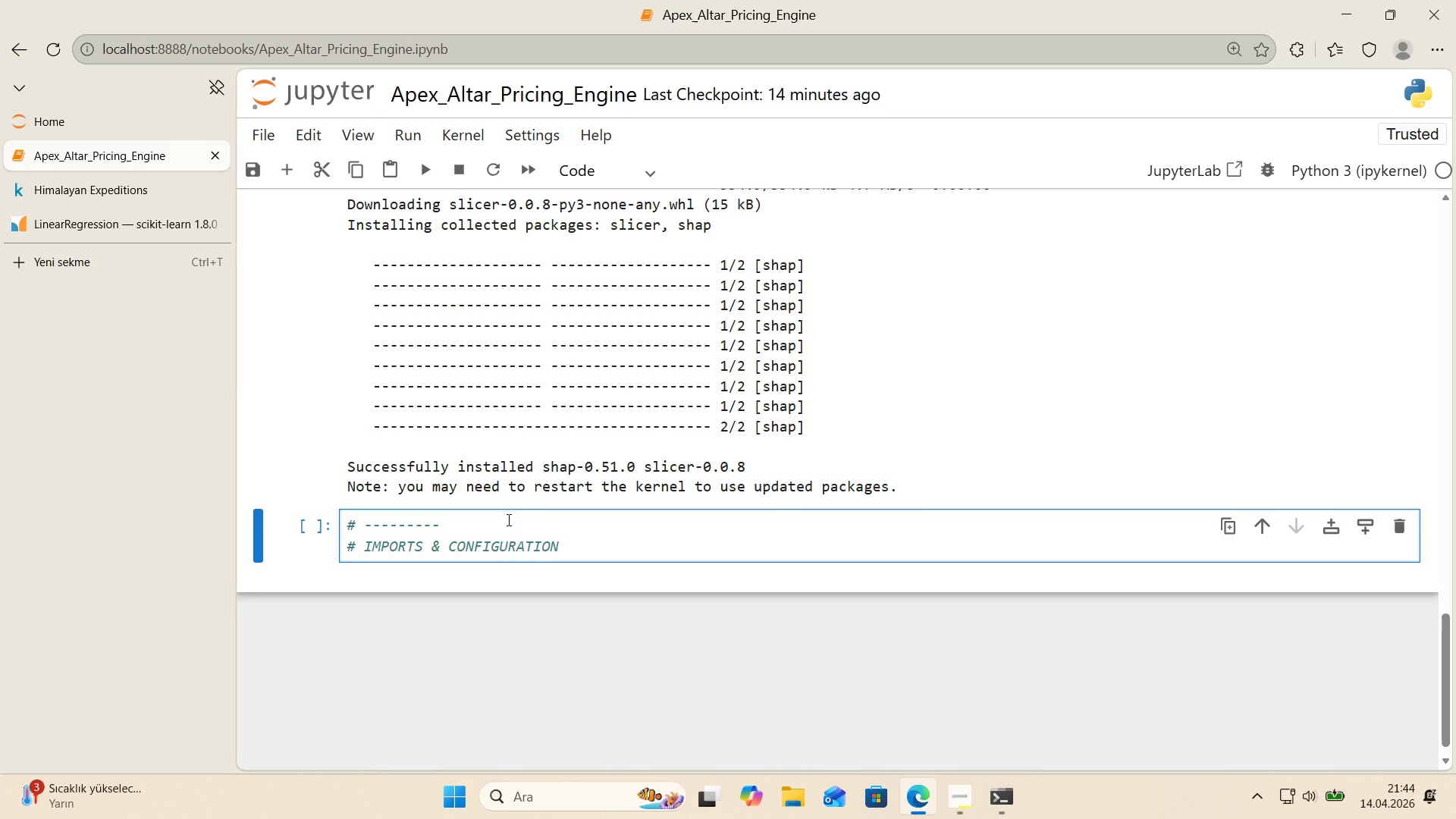 
key(NumpadSubtract)
 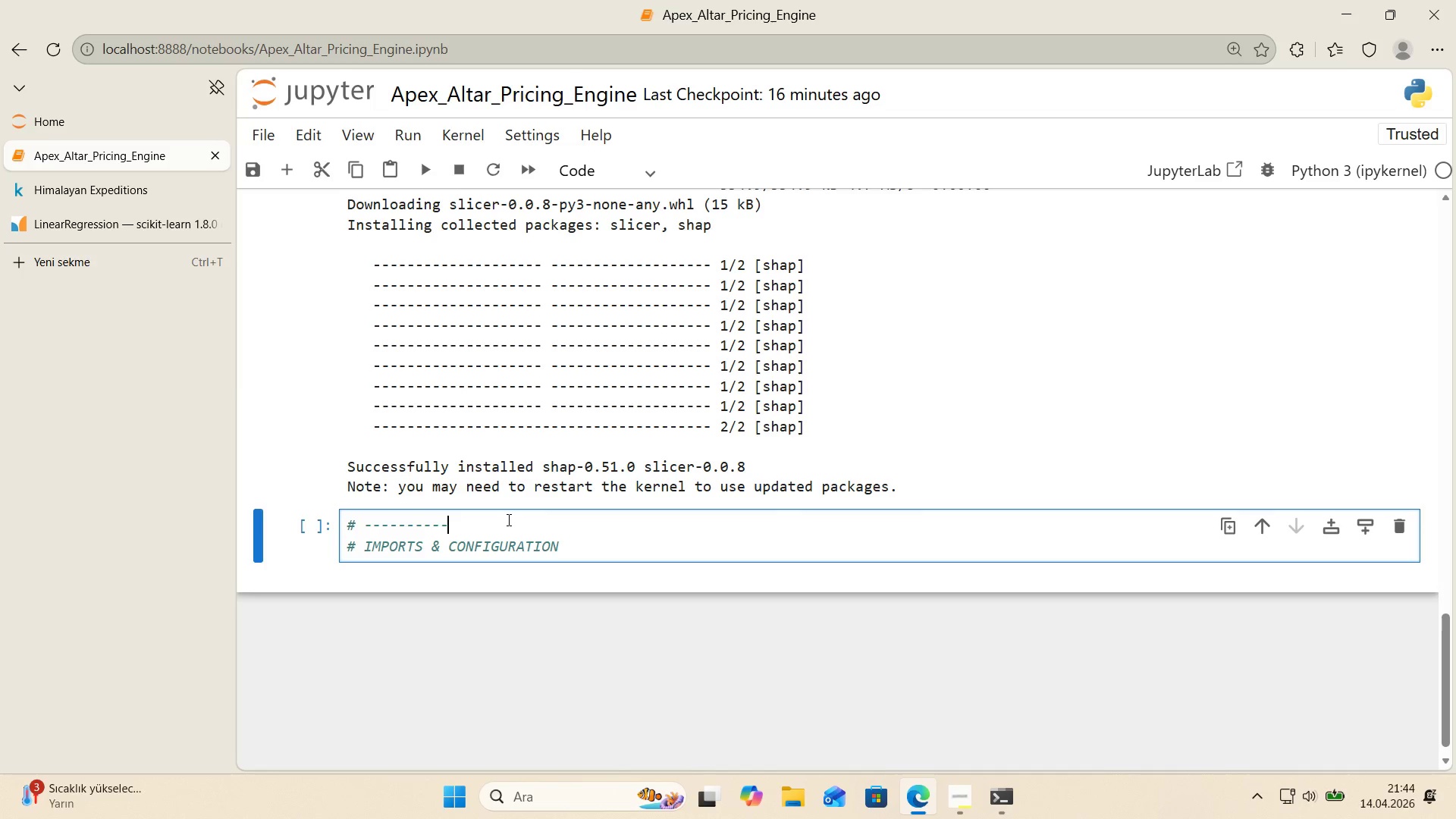 
key(NumpadSubtract)
 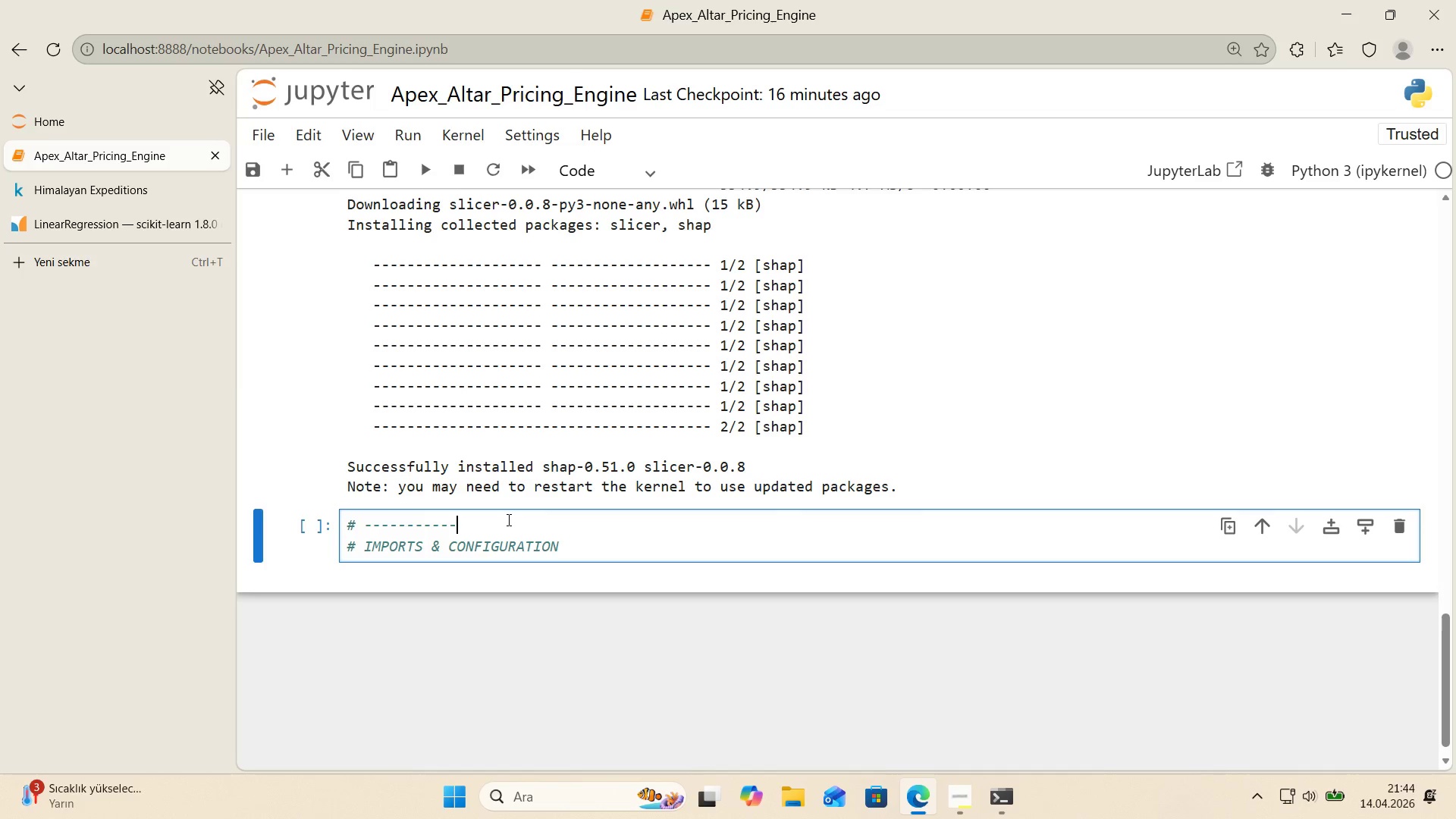 
key(NumpadSubtract)
 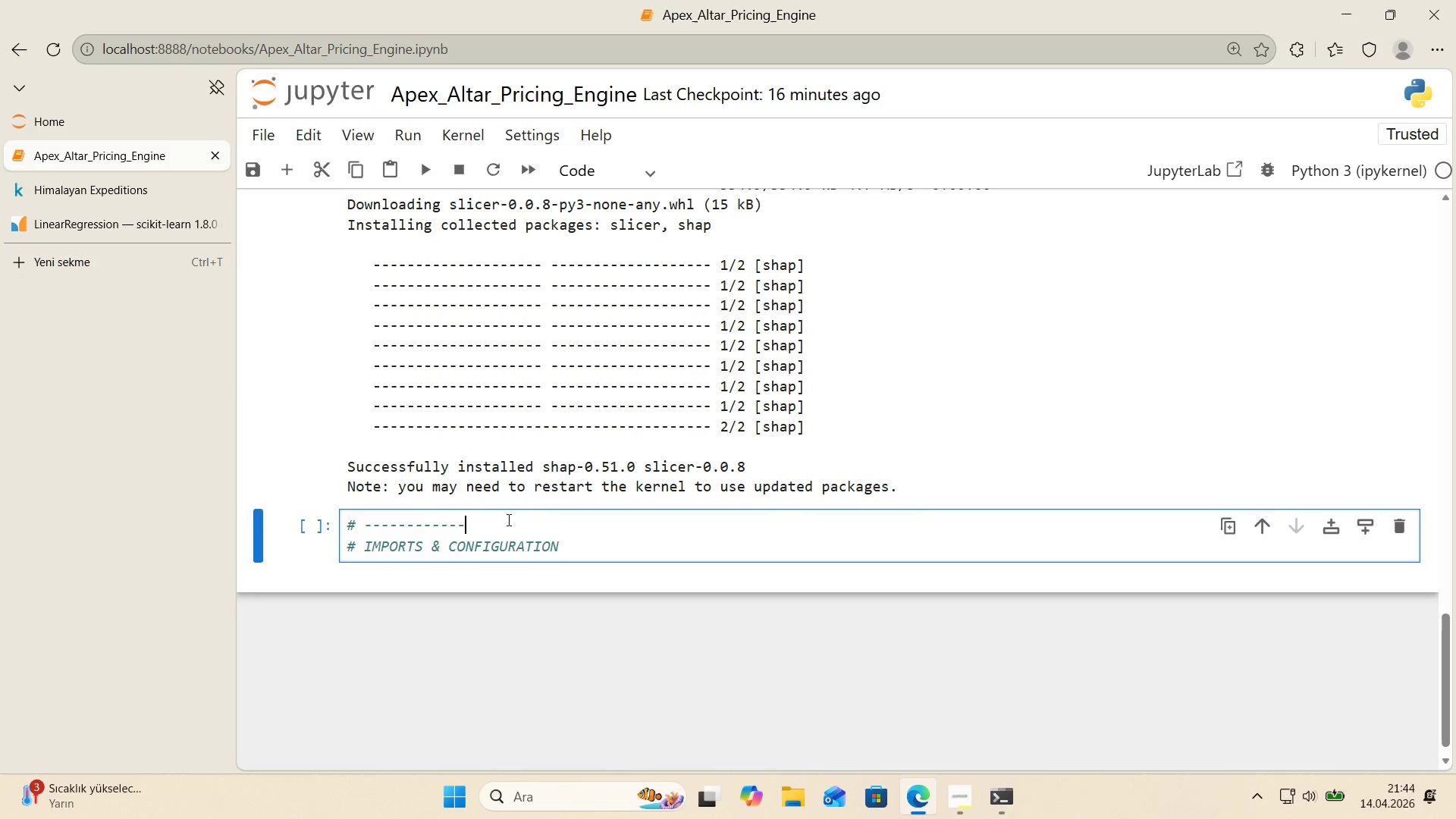 
key(NumpadSubtract)
 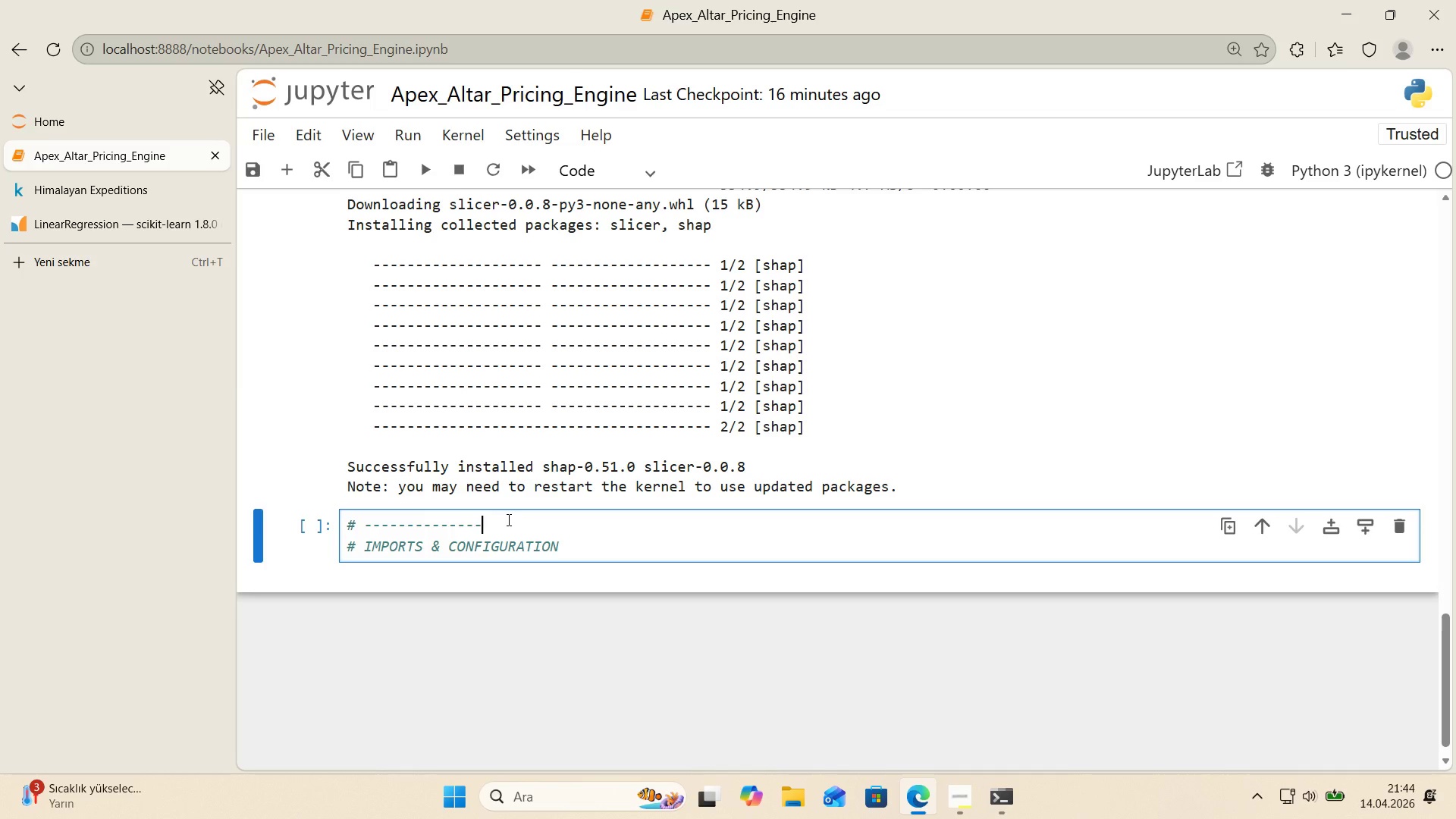 
key(NumpadSubtract)
 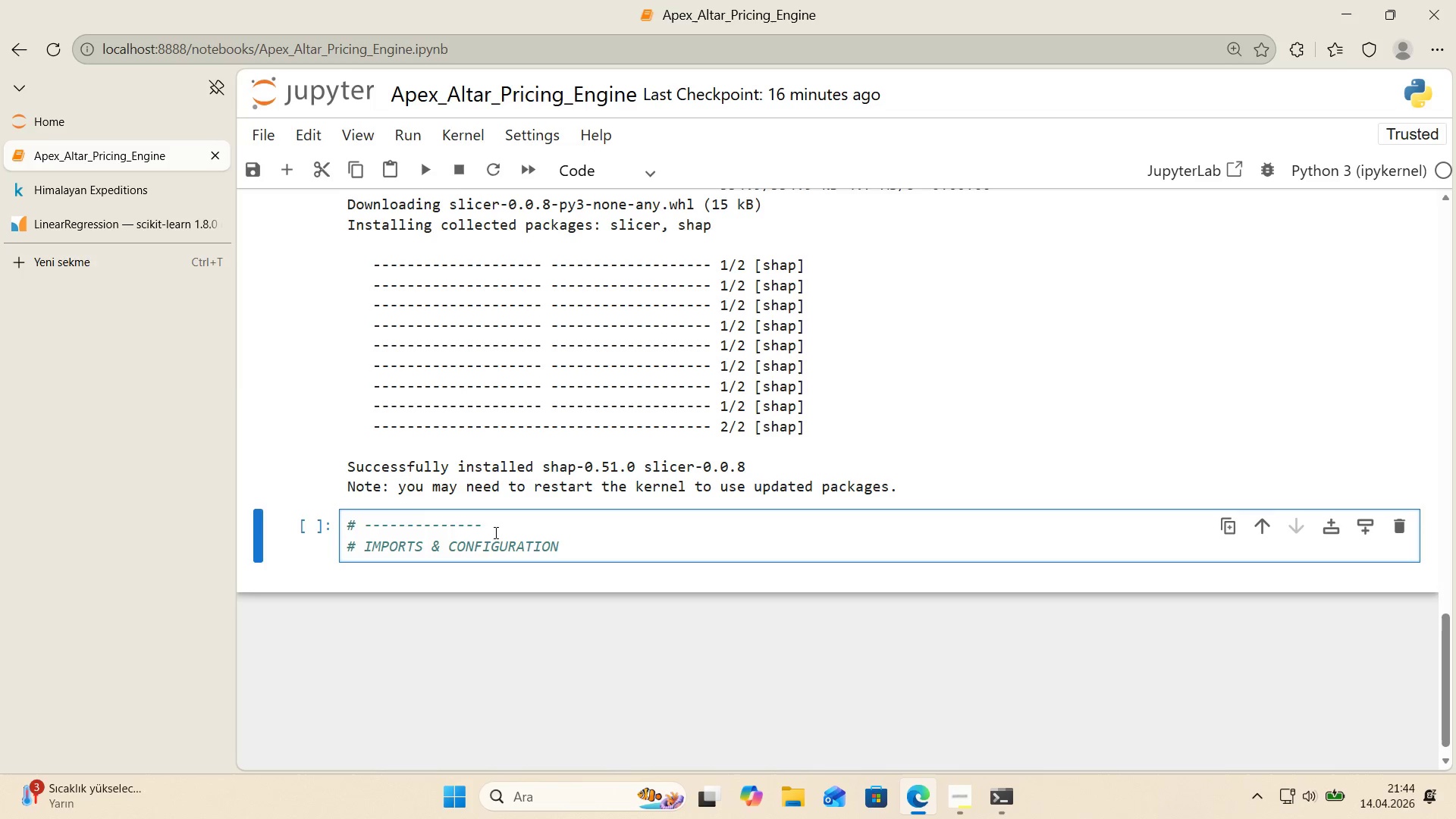 
left_click_drag(start_coordinate=[494, 532], to_coordinate=[367, 525])
 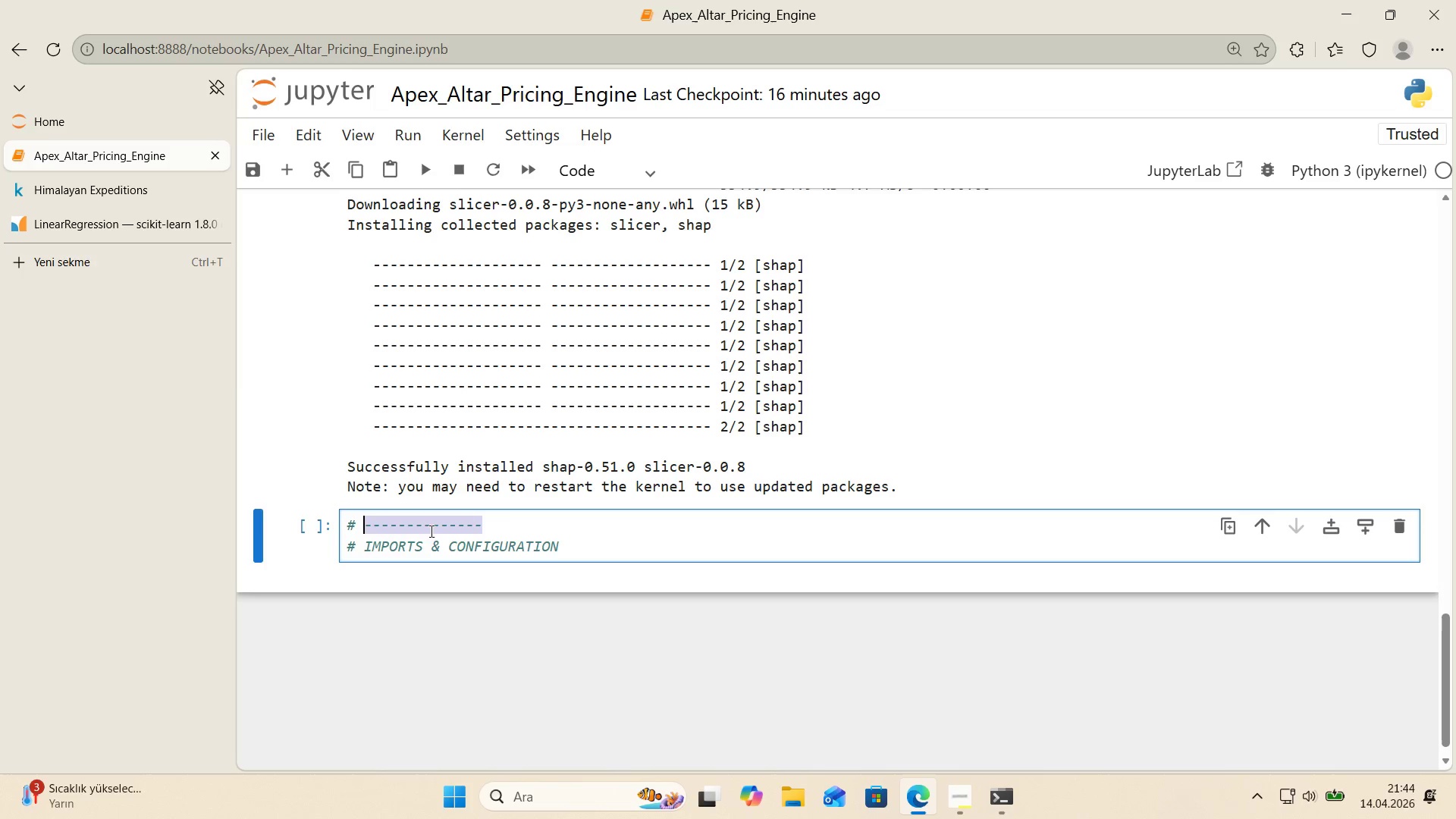 
key(Control+ControlLeft)
 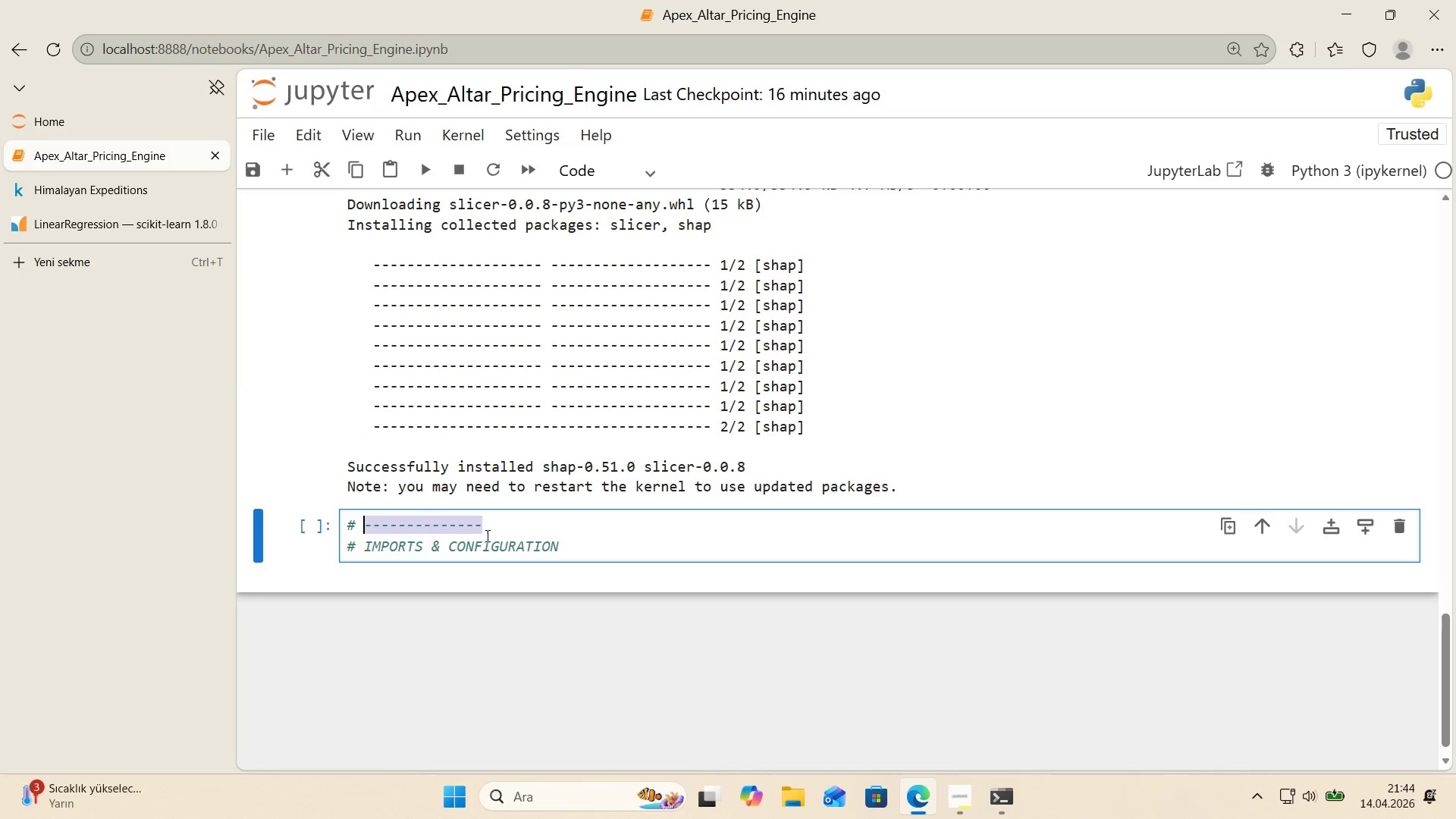 
key(Control+C)
 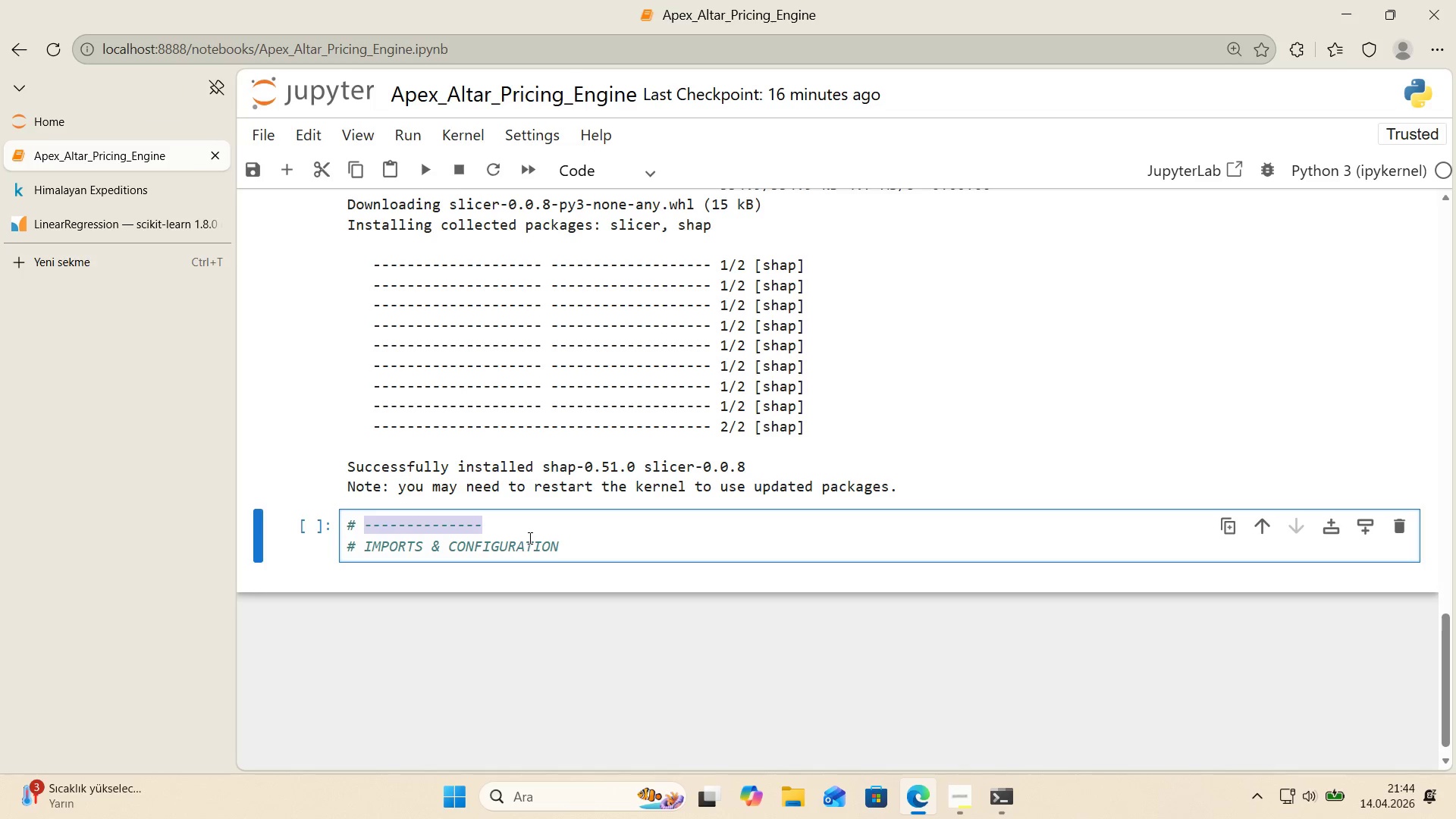 
left_click([529, 538])
 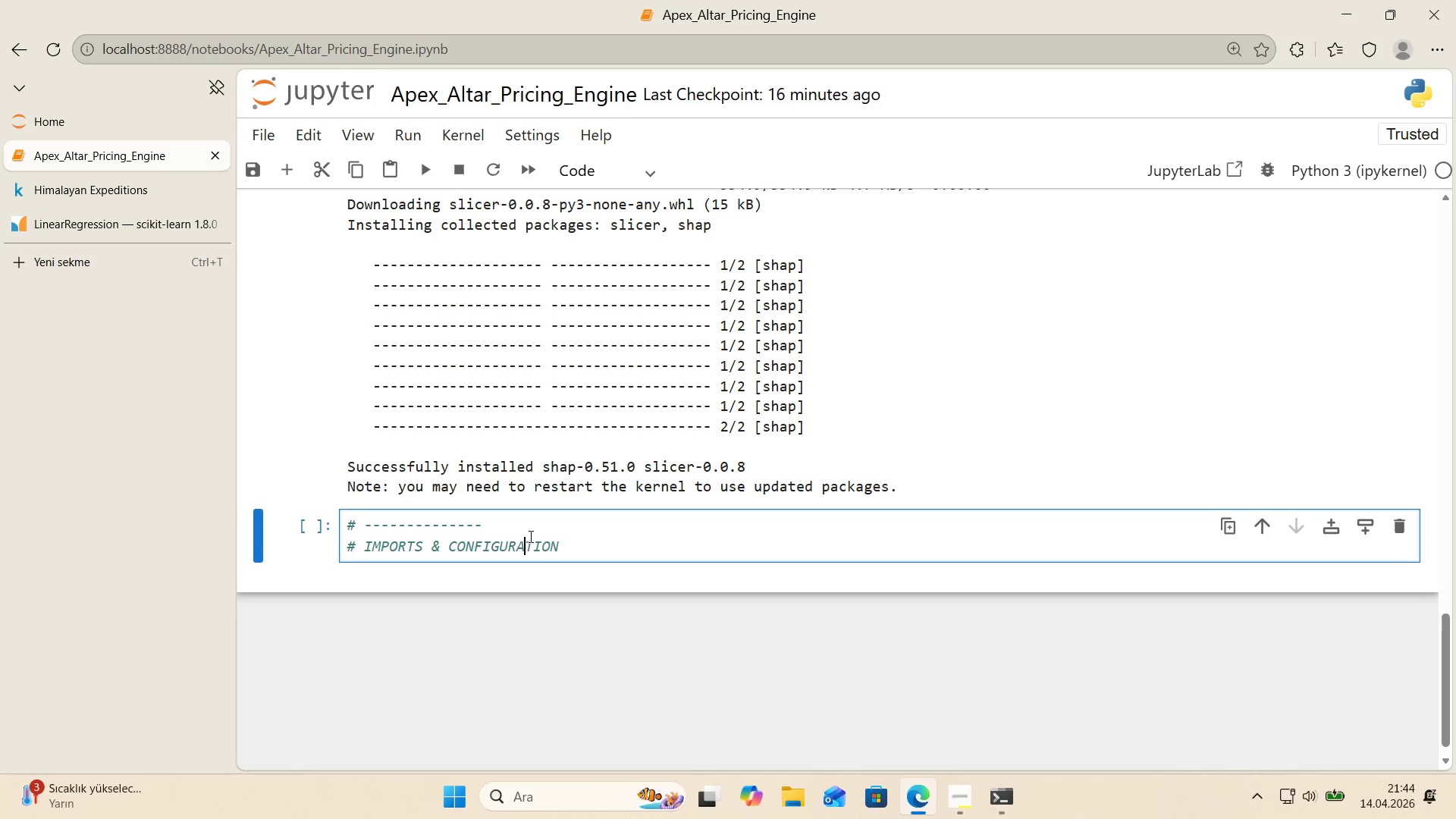 
key(Control+ControlLeft)
 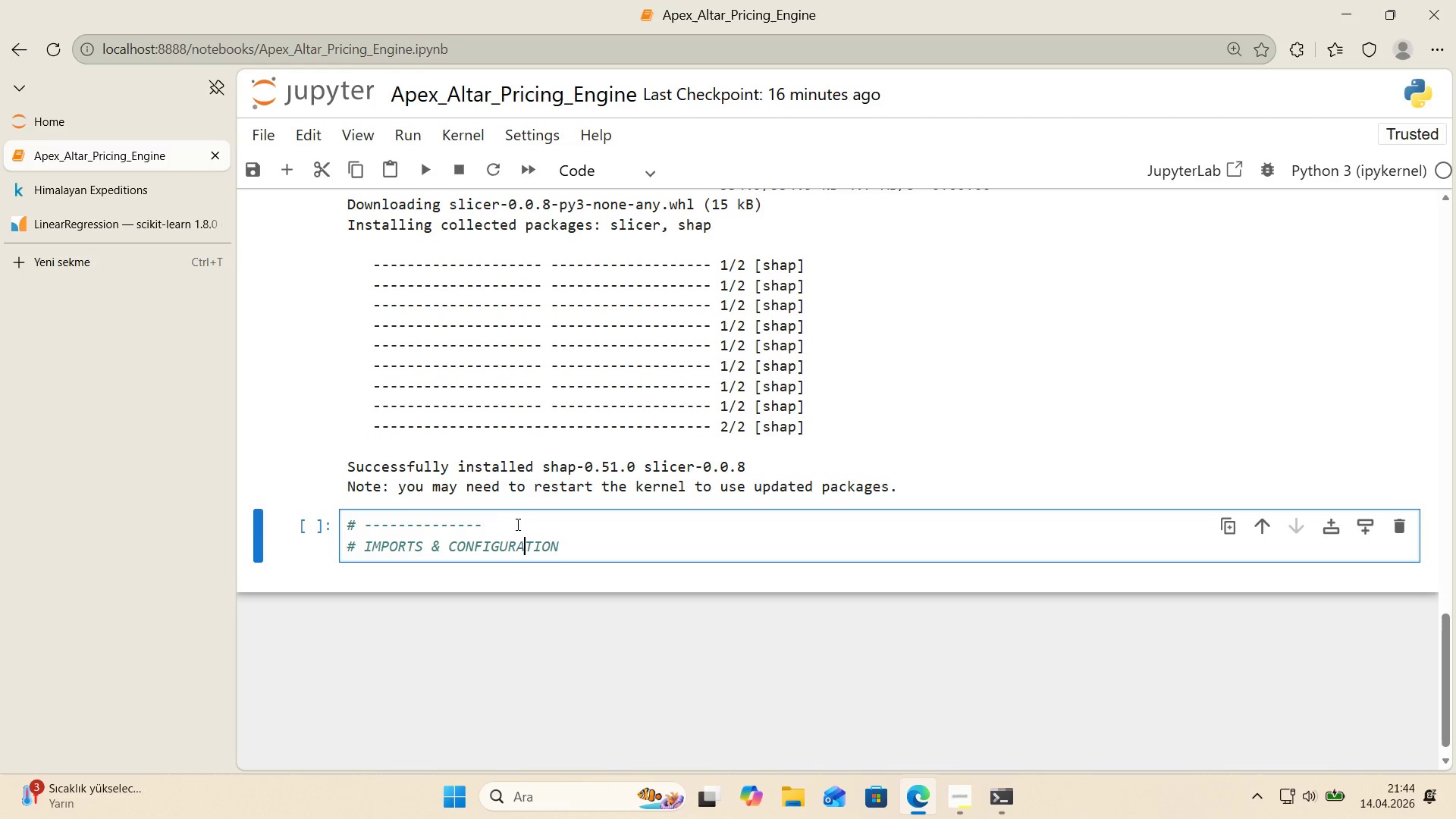 
left_click([504, 522])
 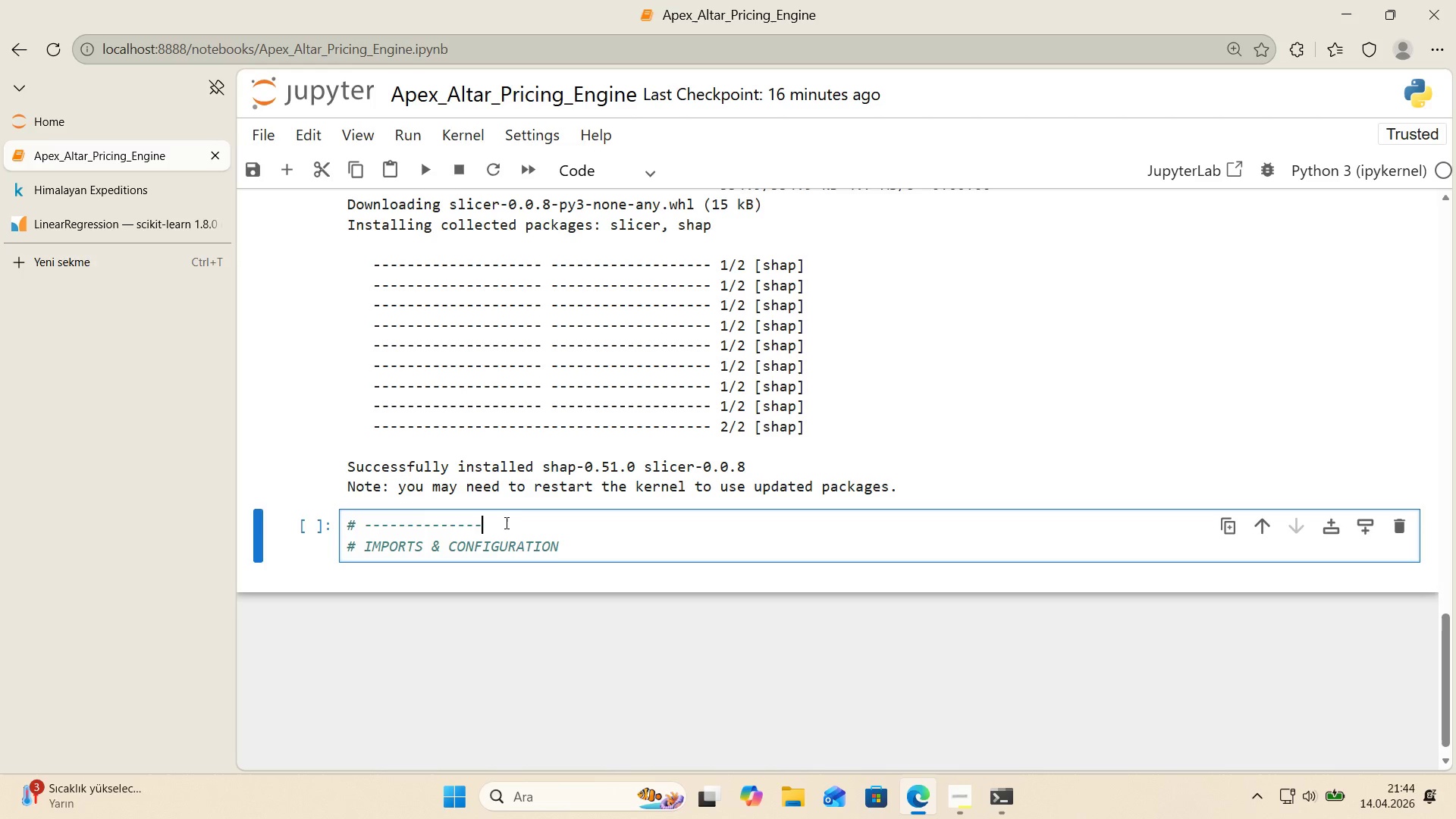 
key(Control+ControlLeft)
 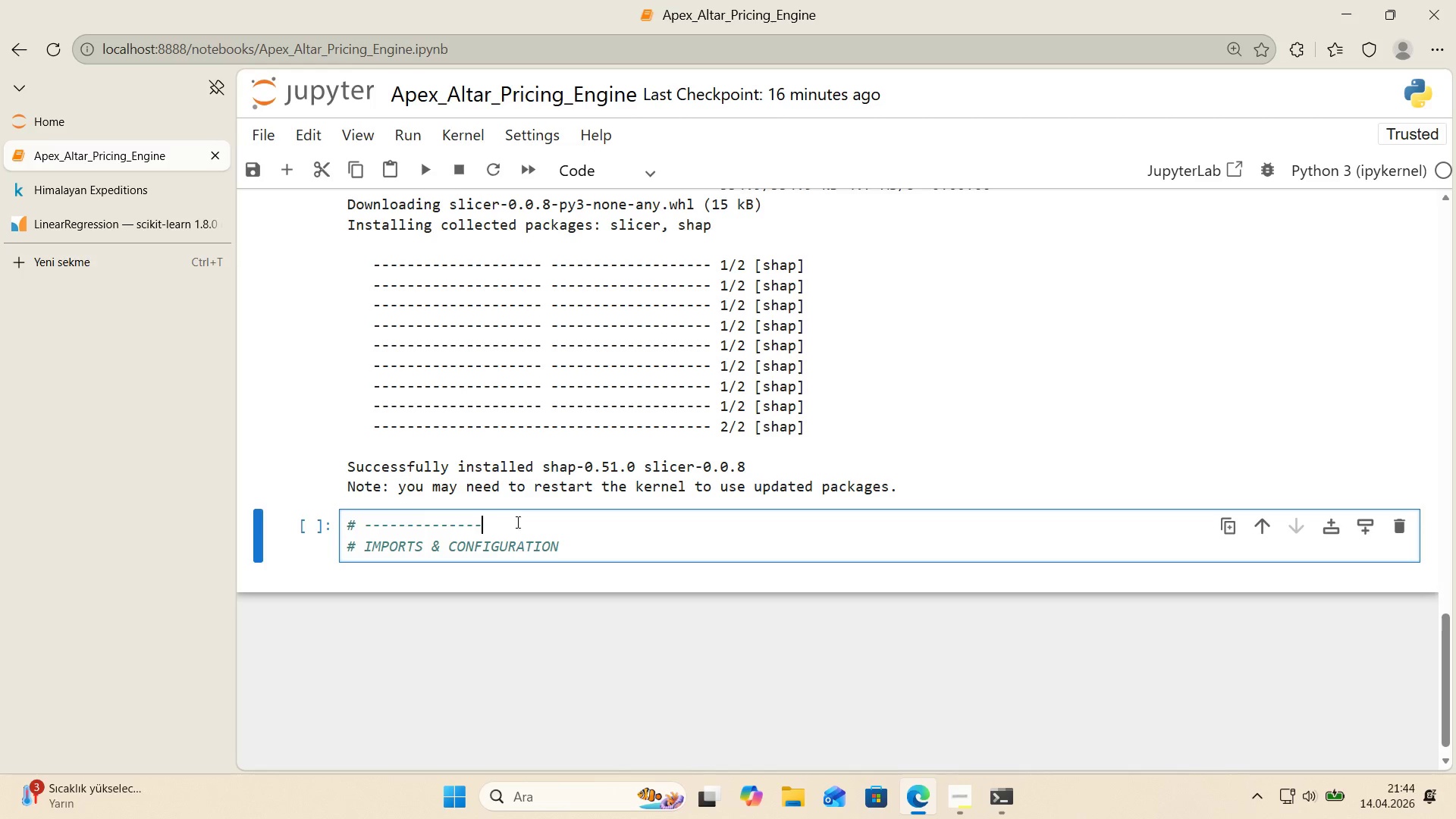 
key(Control+V)
 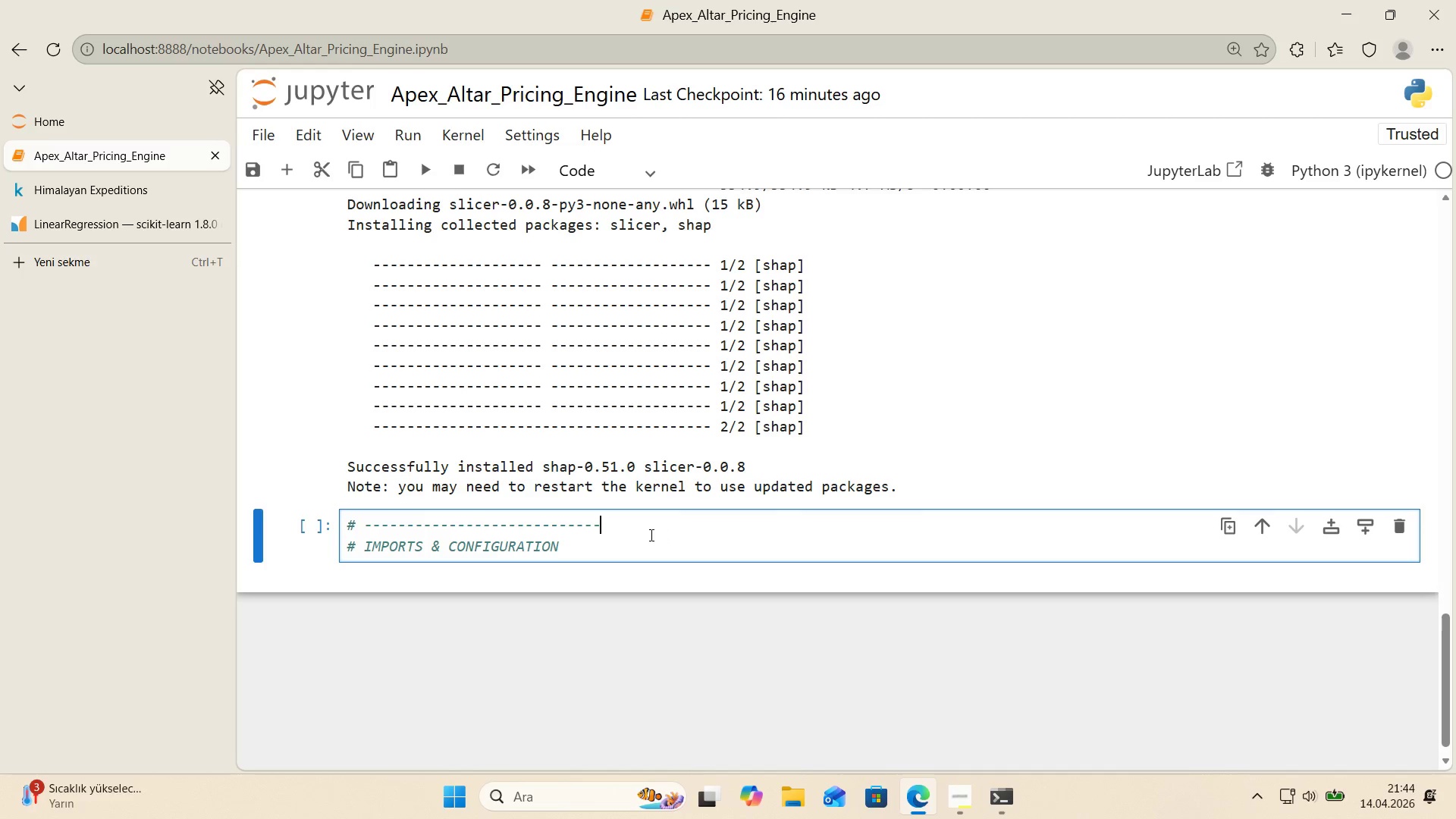 
left_click_drag(start_coordinate=[631, 520], to_coordinate=[563, 521])
 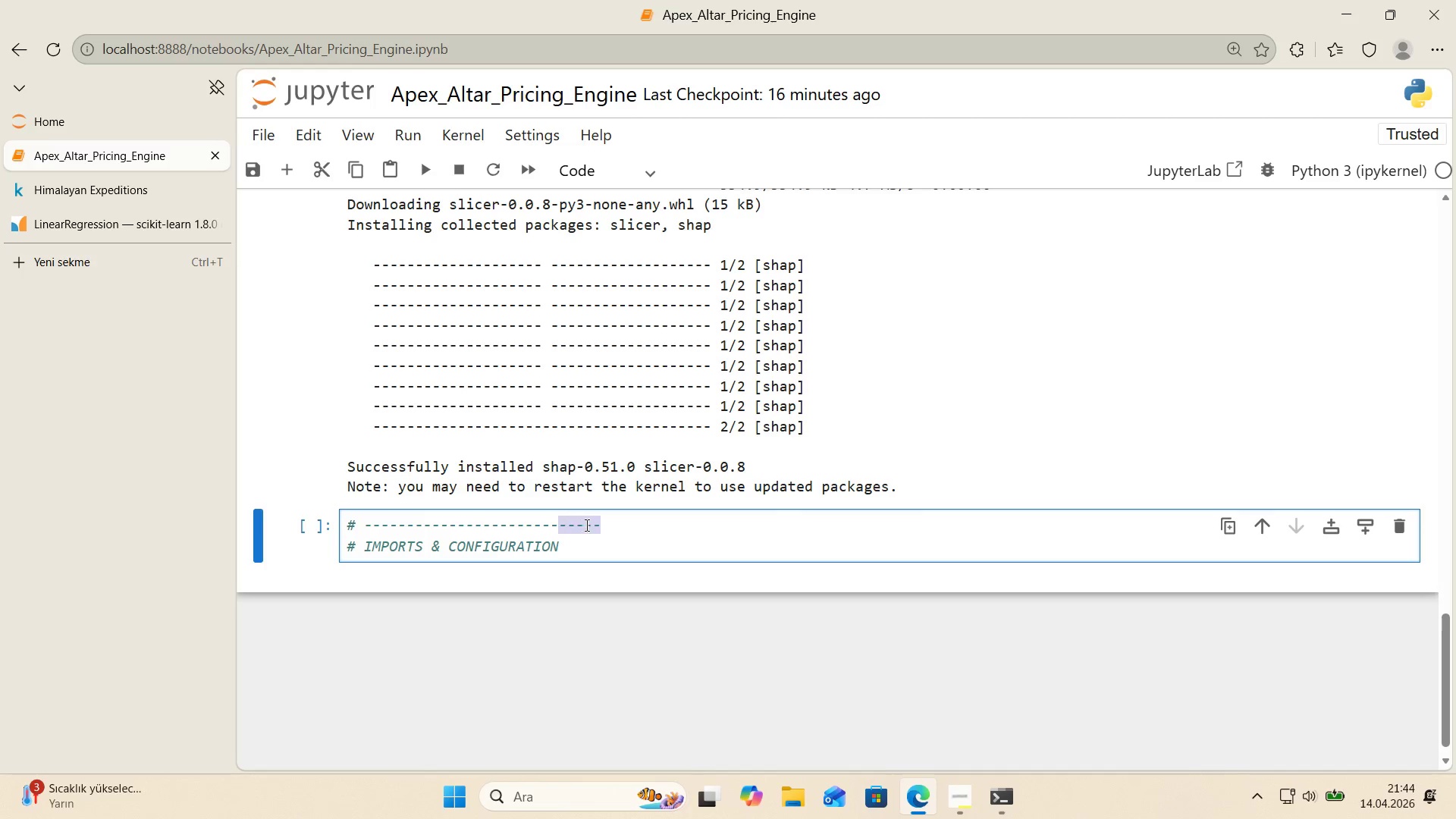 
key(Backspace)
 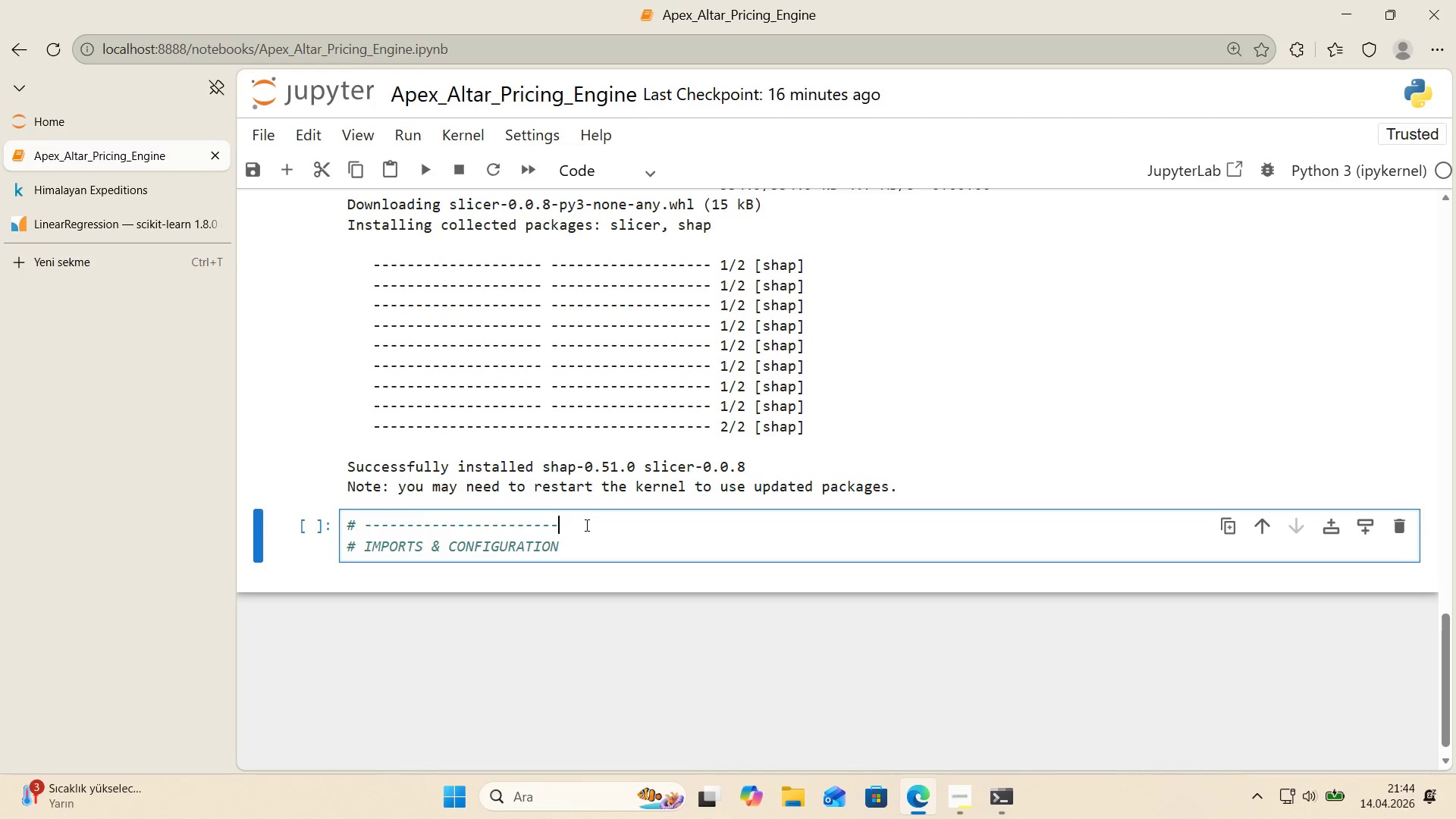 
left_click_drag(start_coordinate=[586, 525], to_coordinate=[346, 522])
 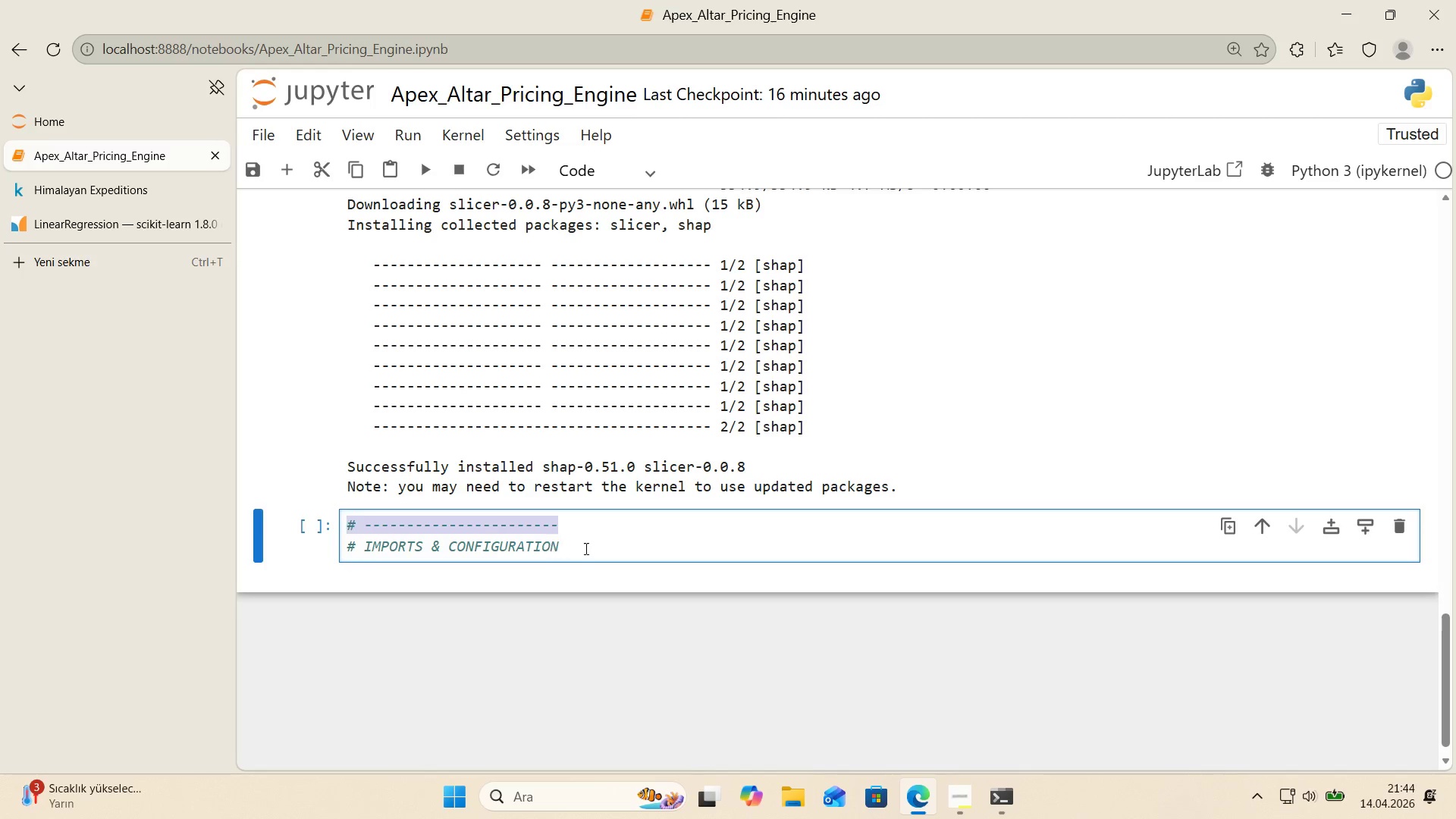 
key(Control+ControlLeft)
 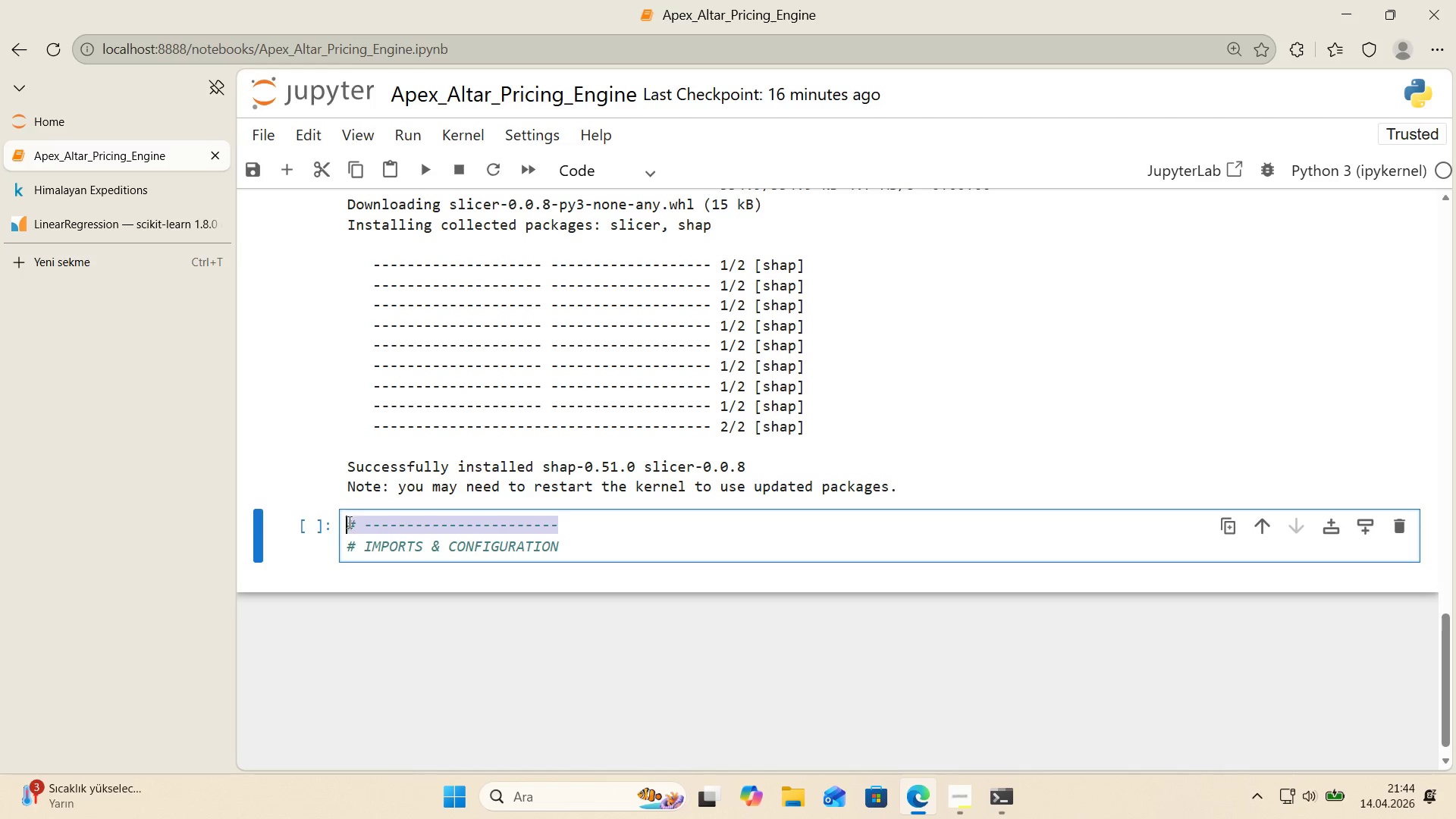 
key(Control+C)
 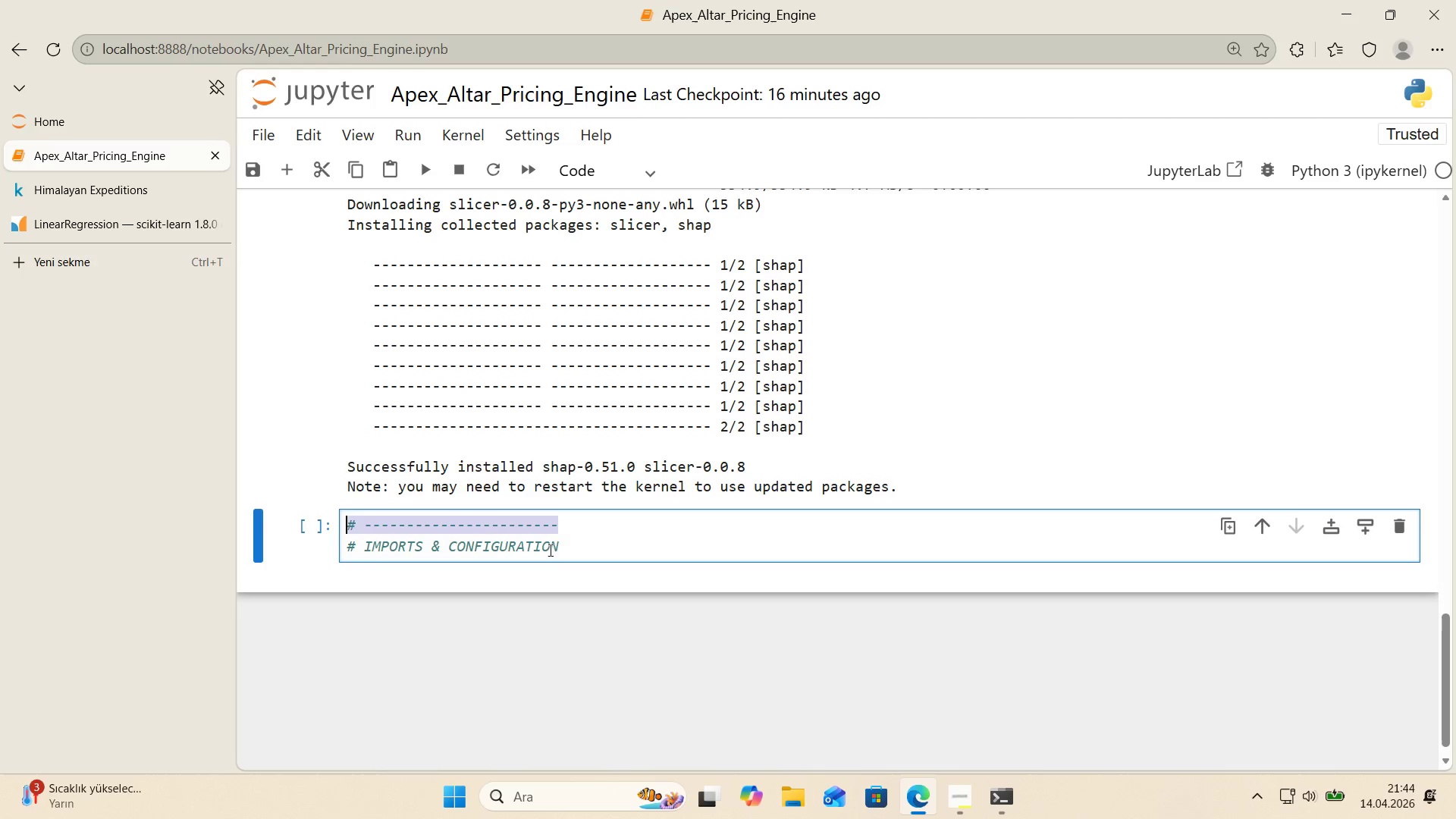 
left_click([585, 548])
 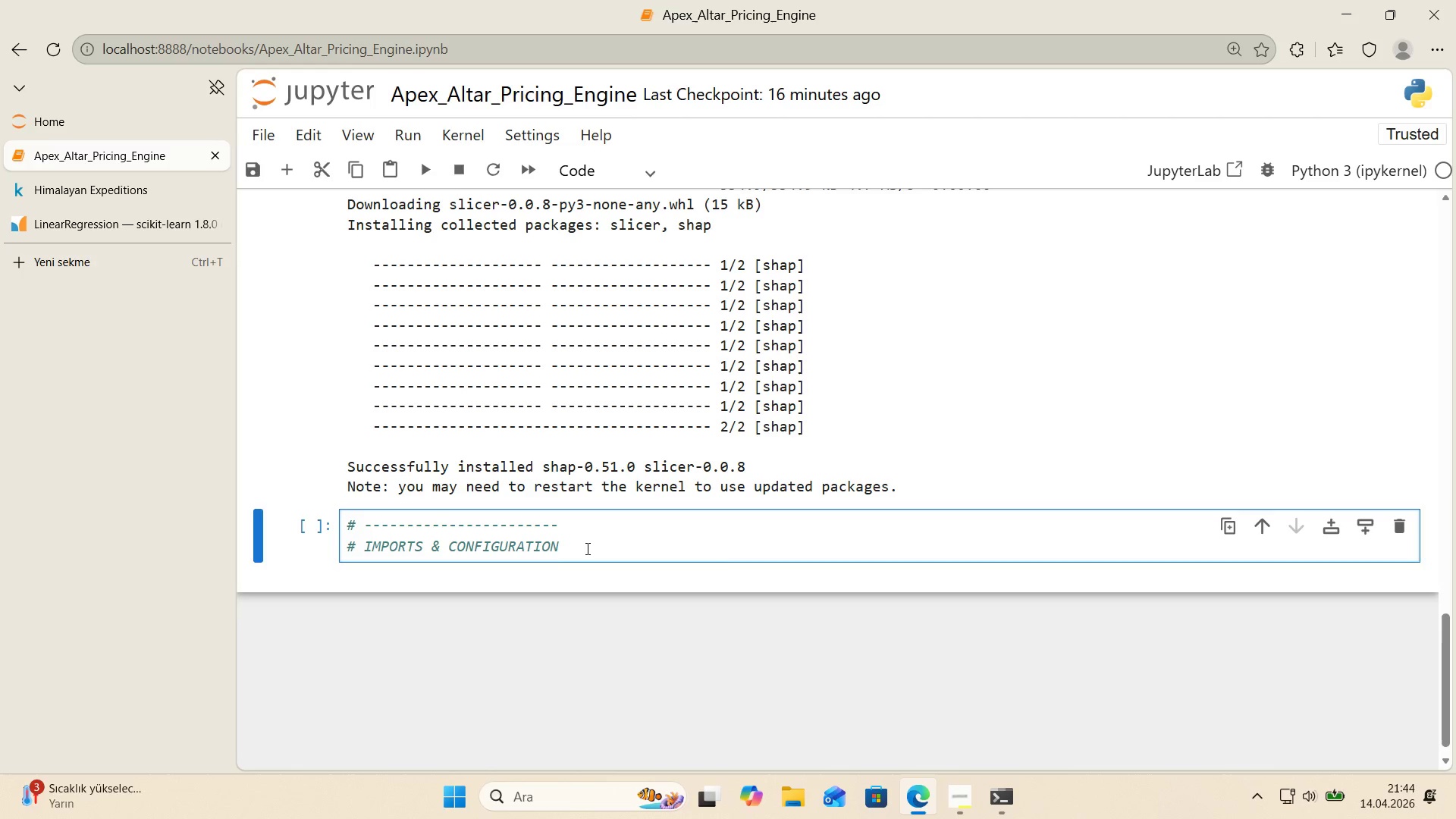 
key(Enter)
 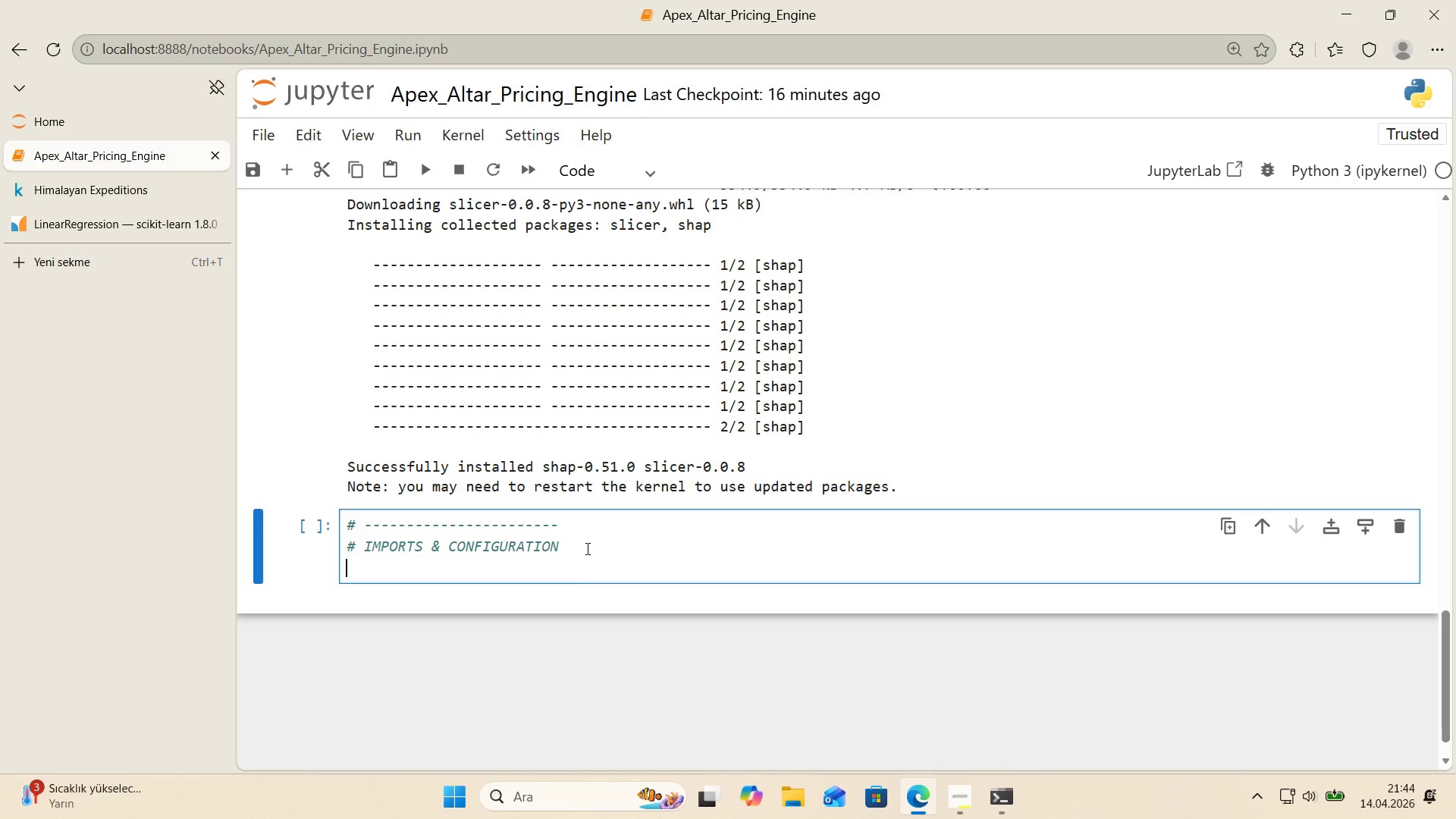 
key(Control+ControlLeft)
 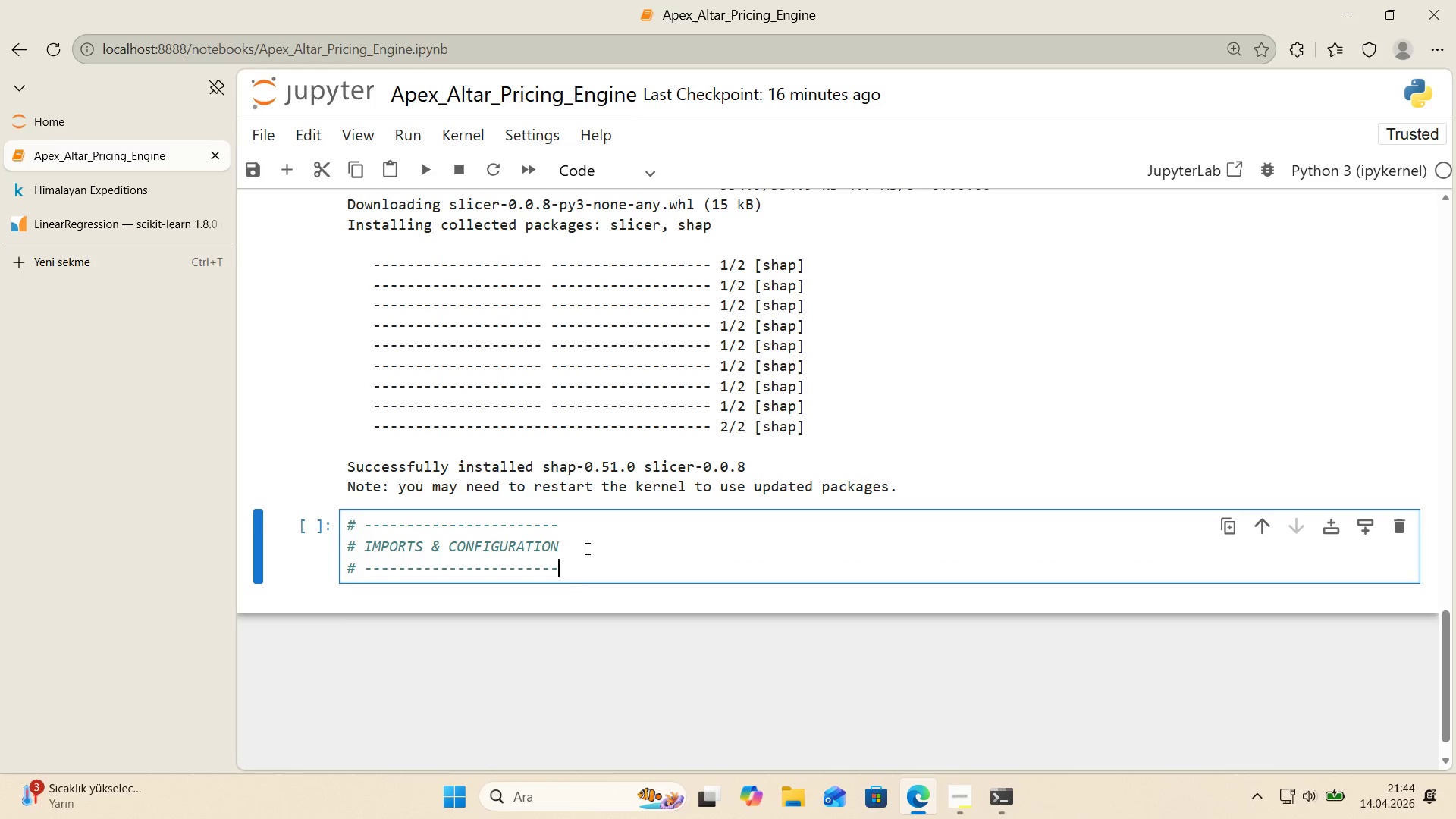 
key(Control+V)
 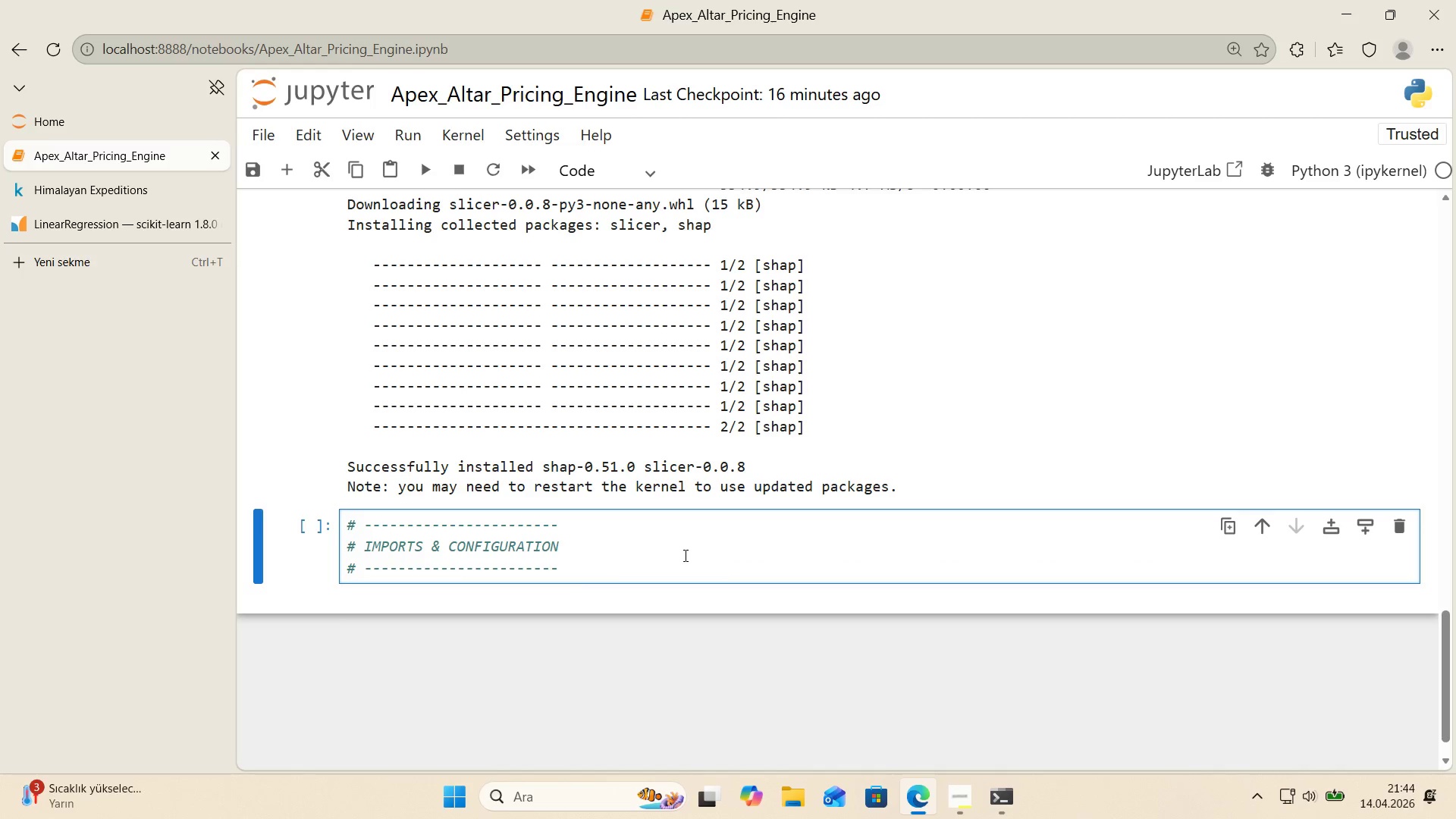 
left_click([679, 558])
 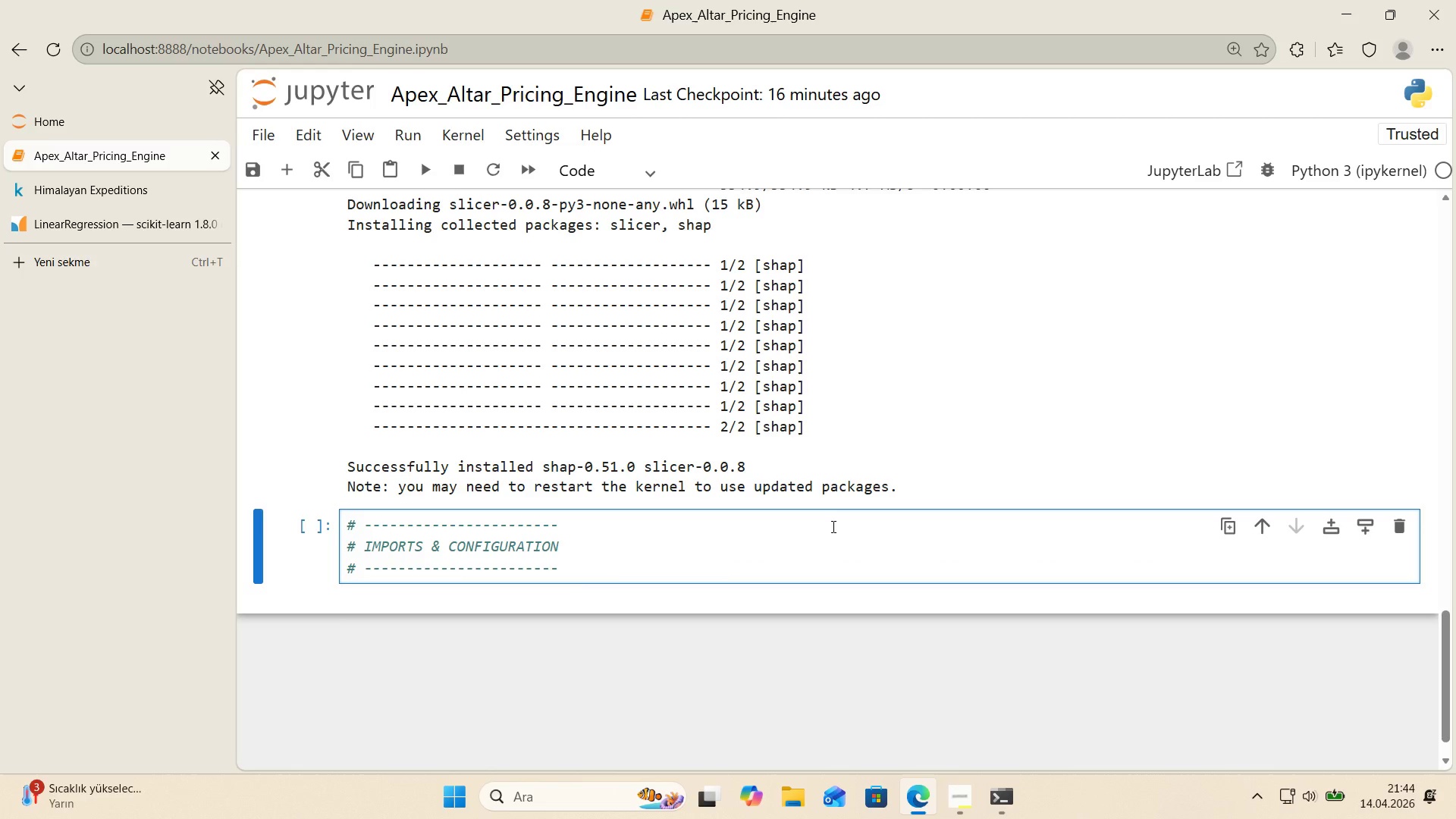 
key(Enter)
 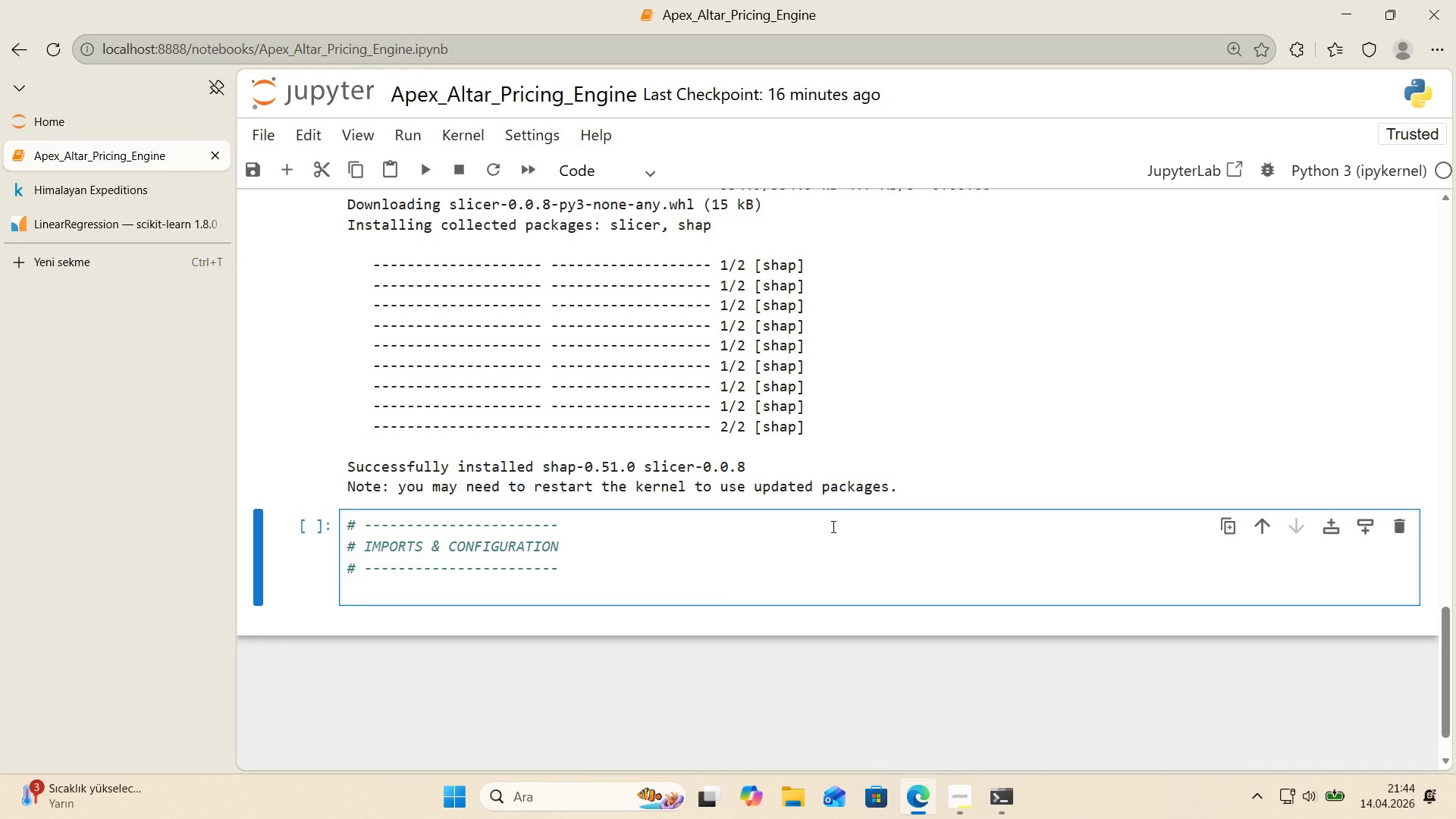 
type('p)
key(Backspace)
type(mpoprt)
key(Backspace)
key(Backspace)
type(t numpy as np)
 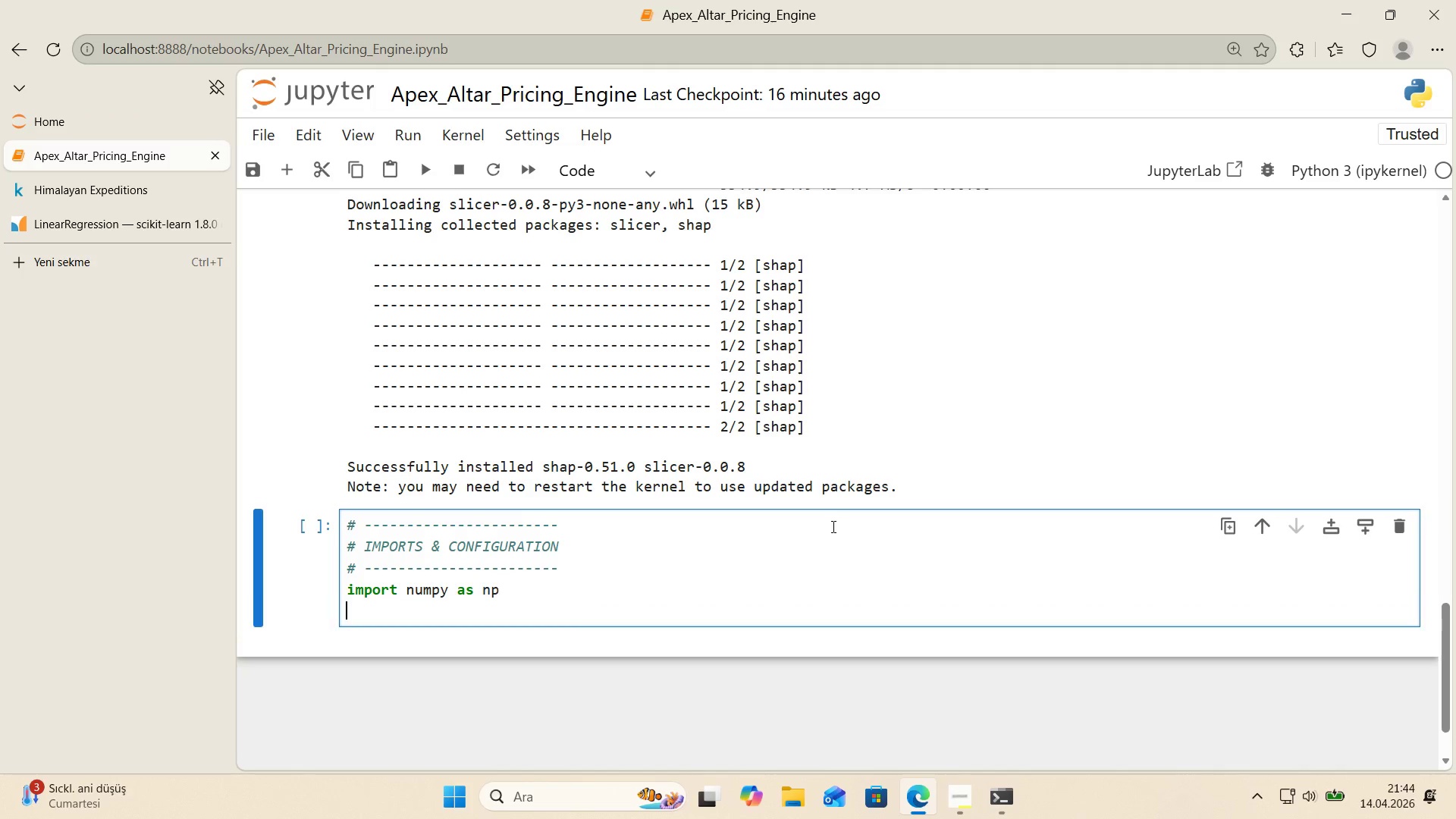 
key(Enter)
 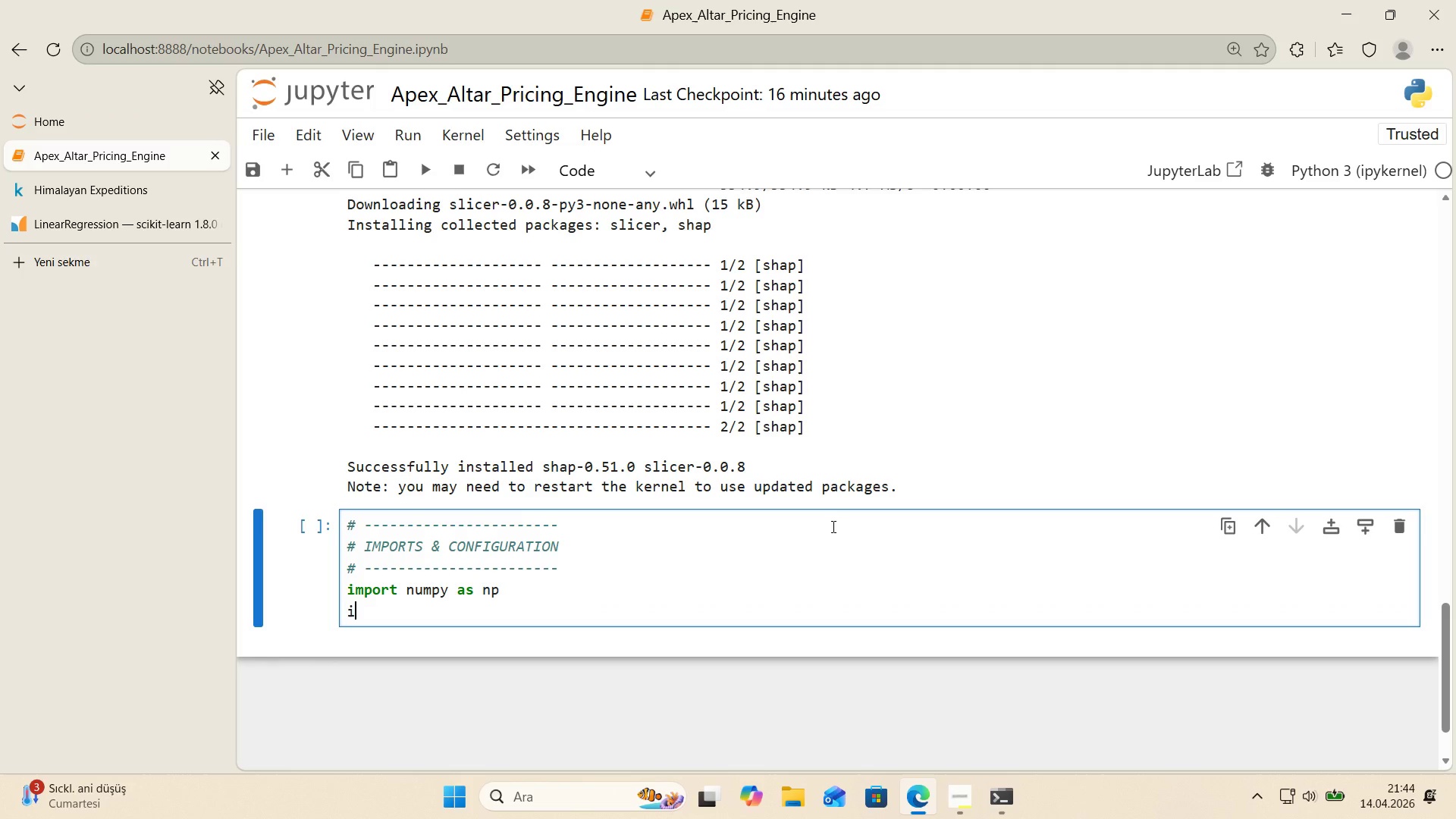 
type('mport pandas as pd)
 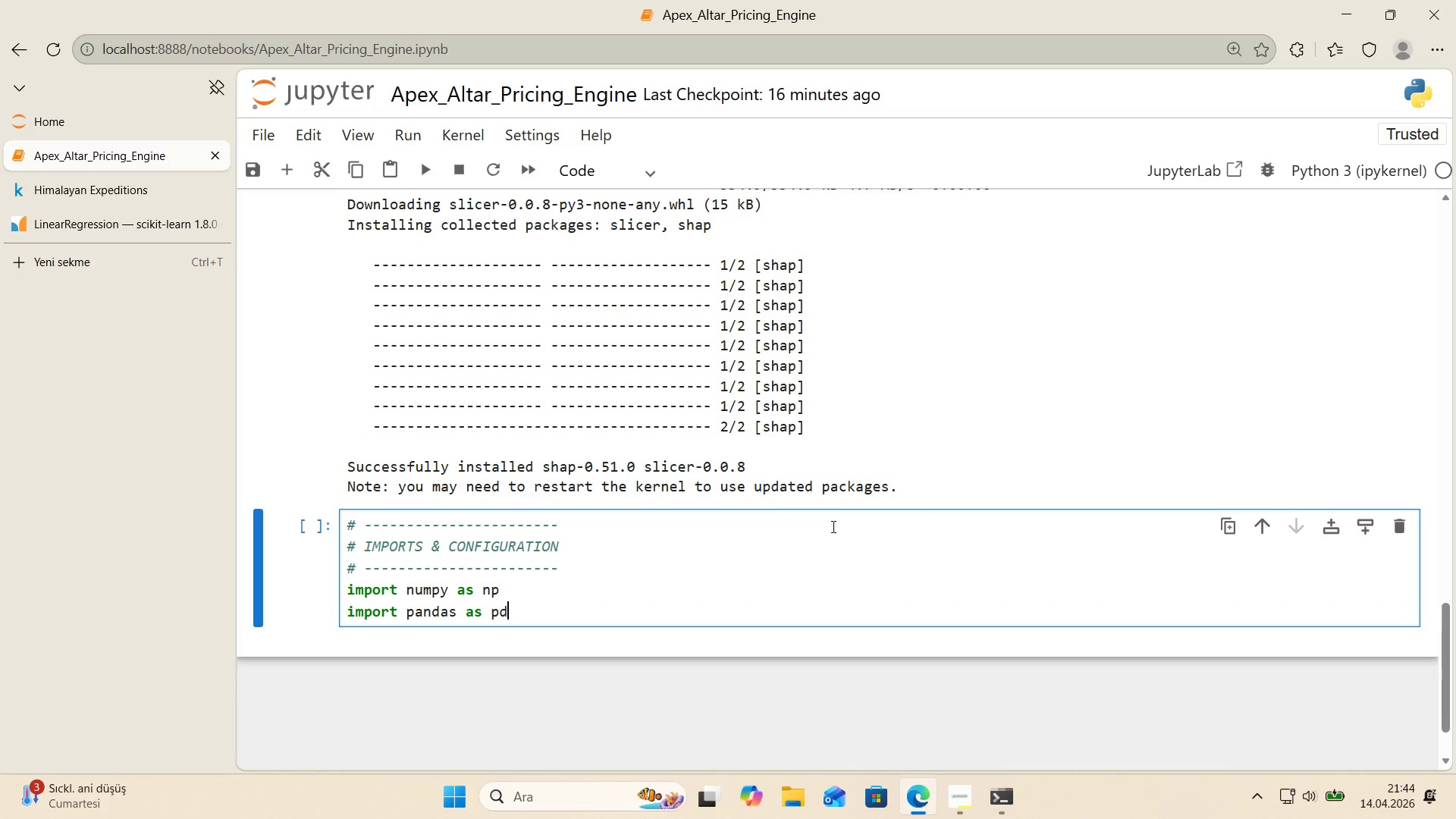 
key(Enter)
 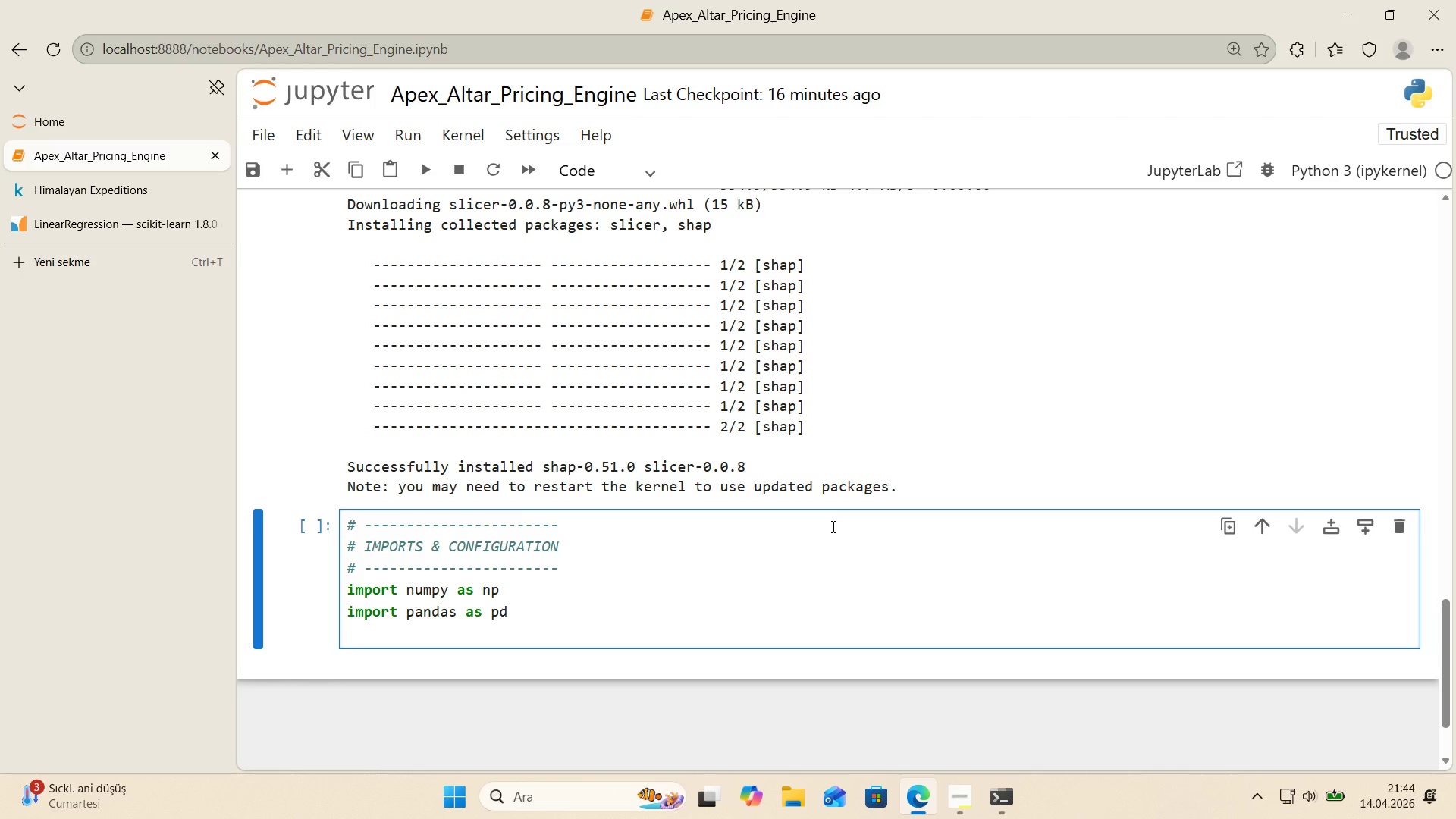 
type('mport matplotl'b.pyplot as plt)
 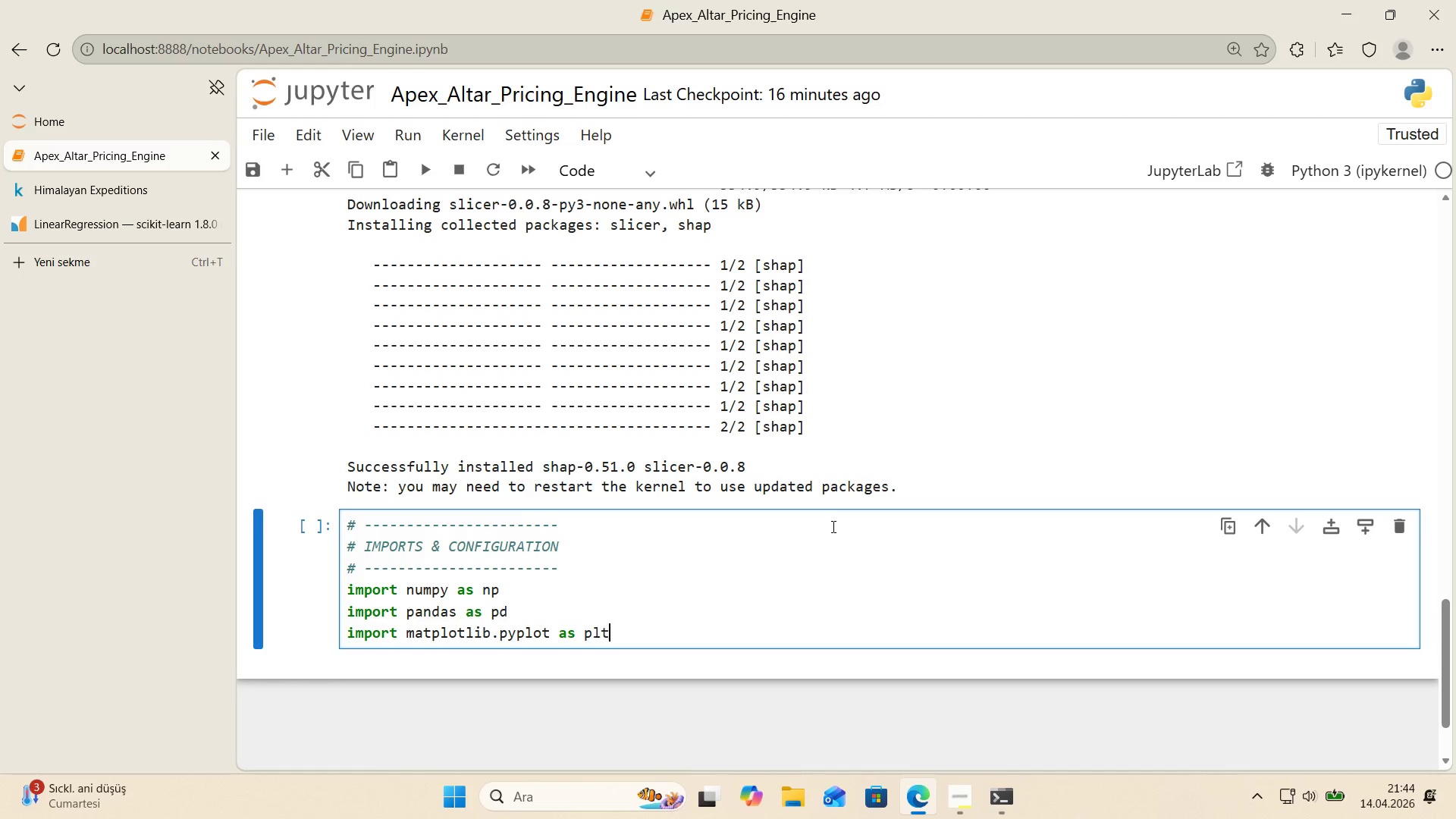 
key(Enter)
 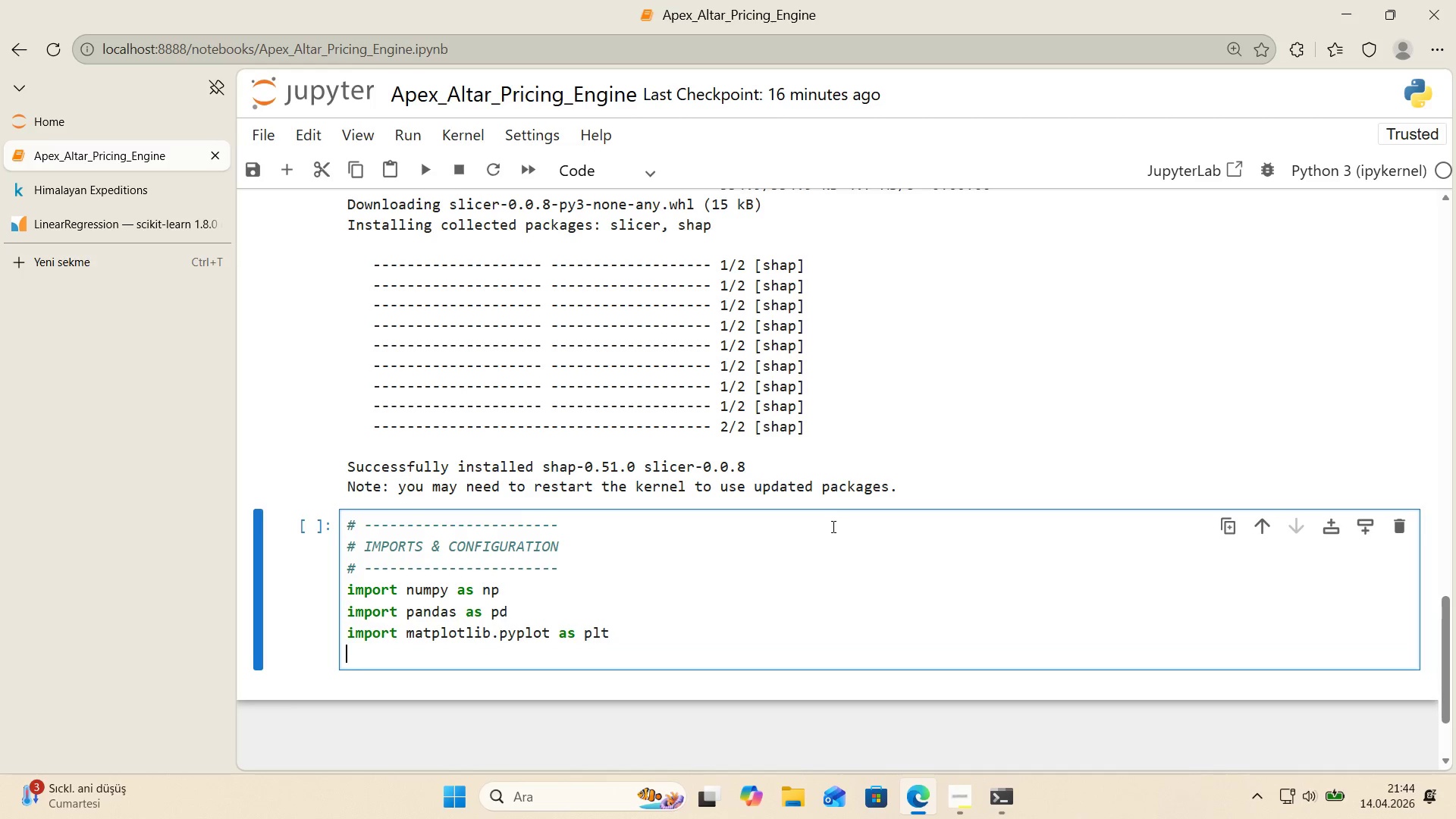 
scroll: coordinate [858, 505], scroll_direction: down, amount: 1.0
 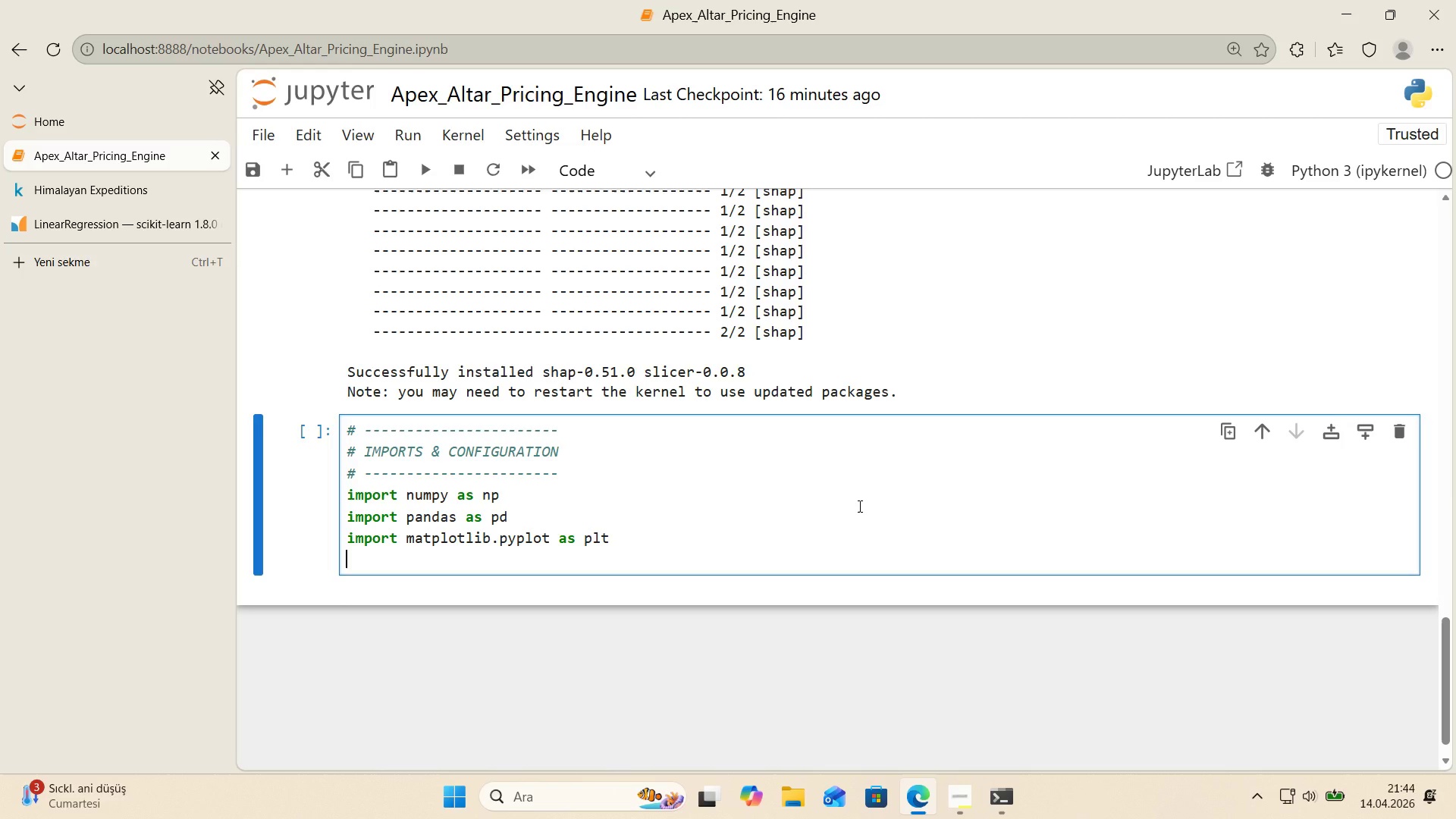 
type('mport seaborn as sns)
 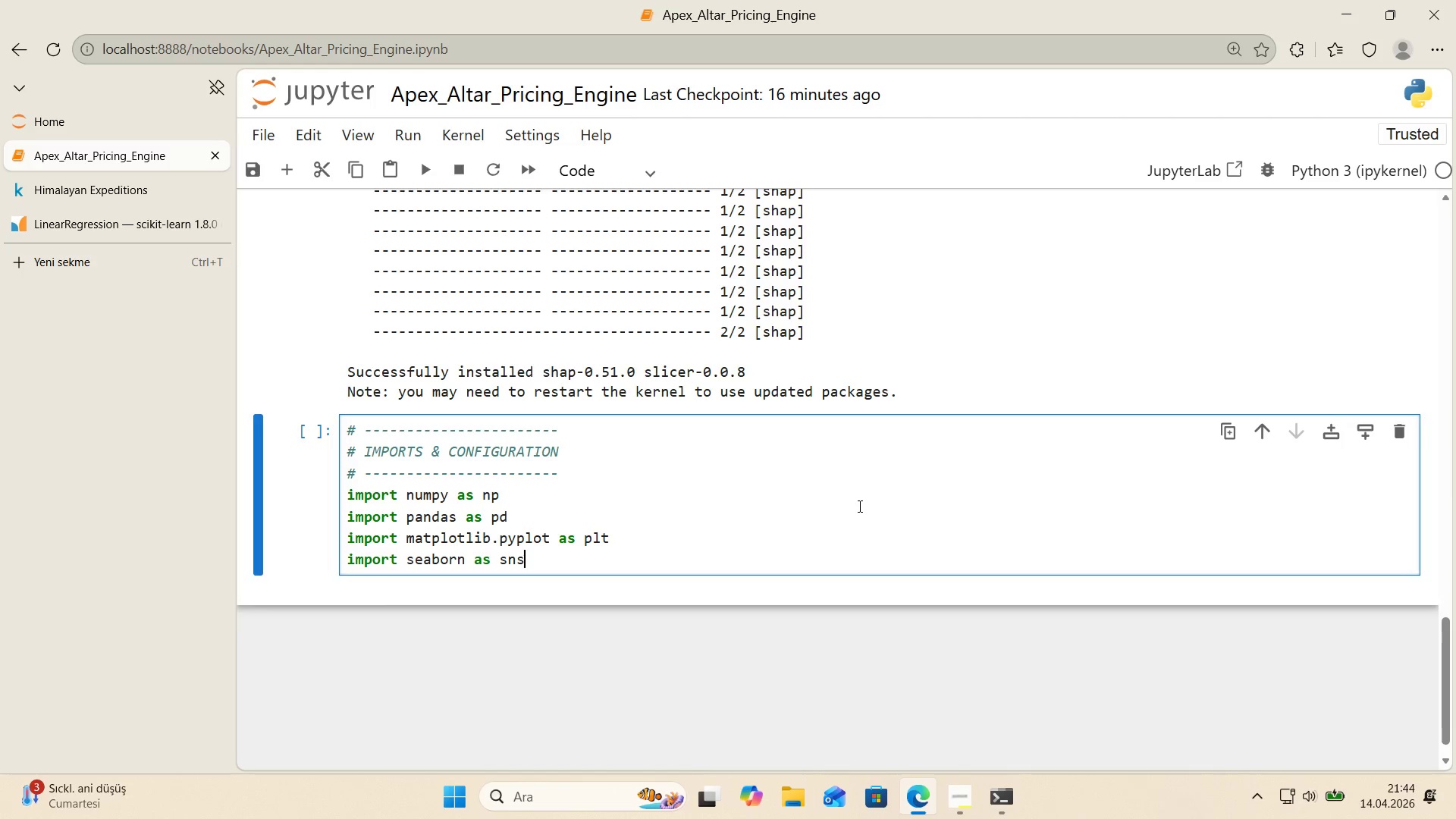 
key(Enter)
 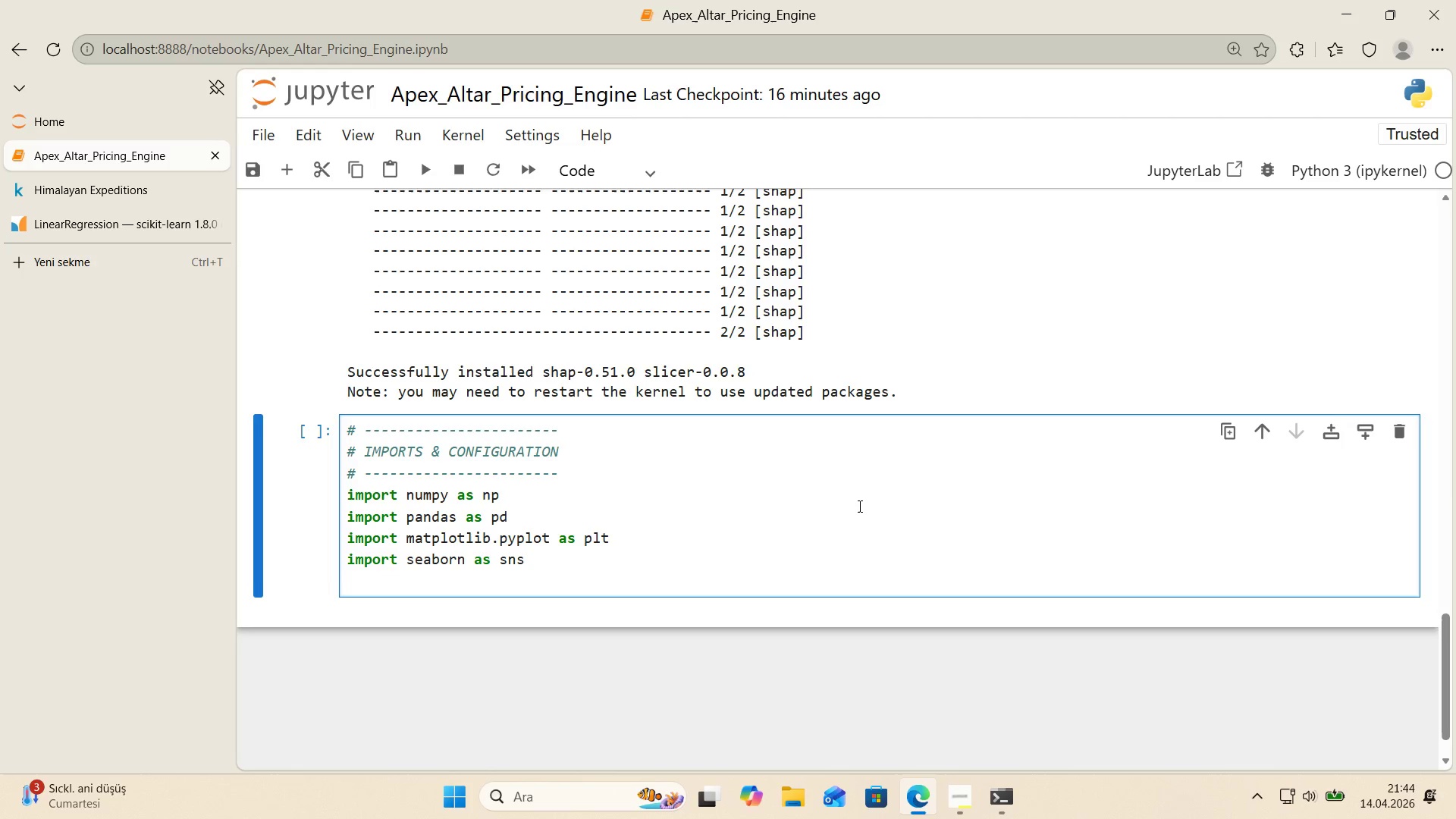 
type('mport a)
key(Backspace)
type(warn'ngs)
 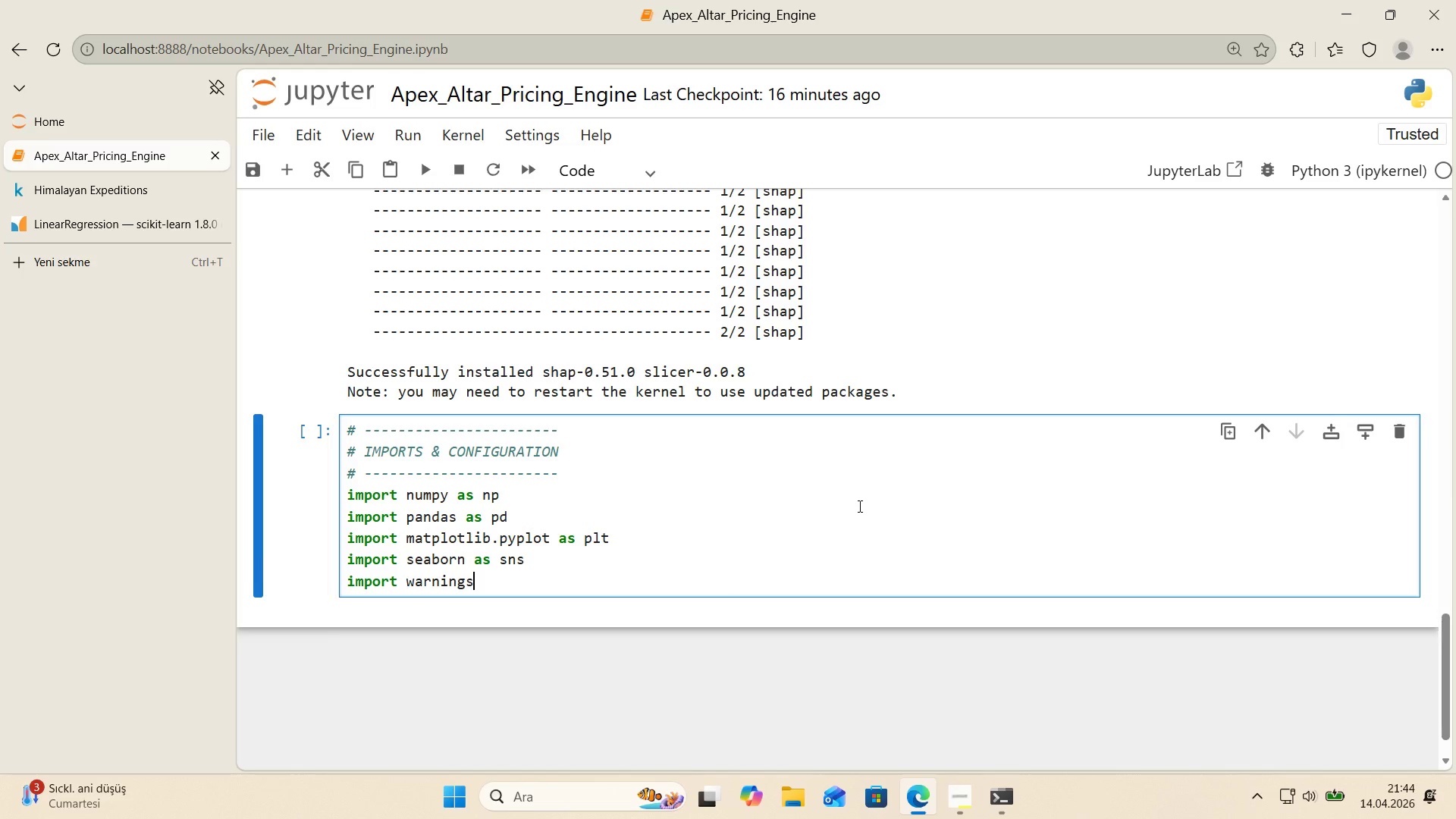 
key(Enter)
 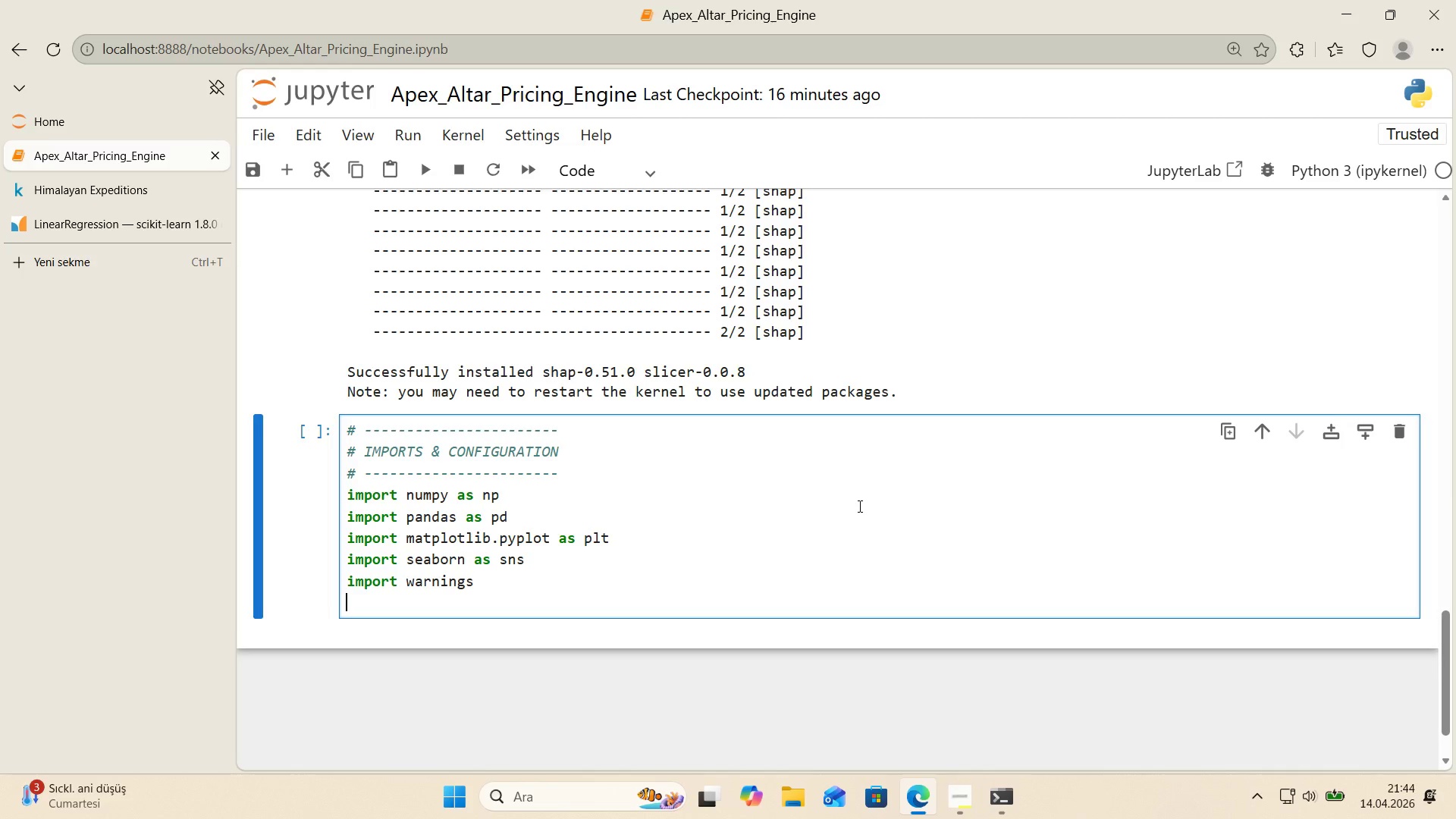 
type(from datet'me 'mport datet'me)
 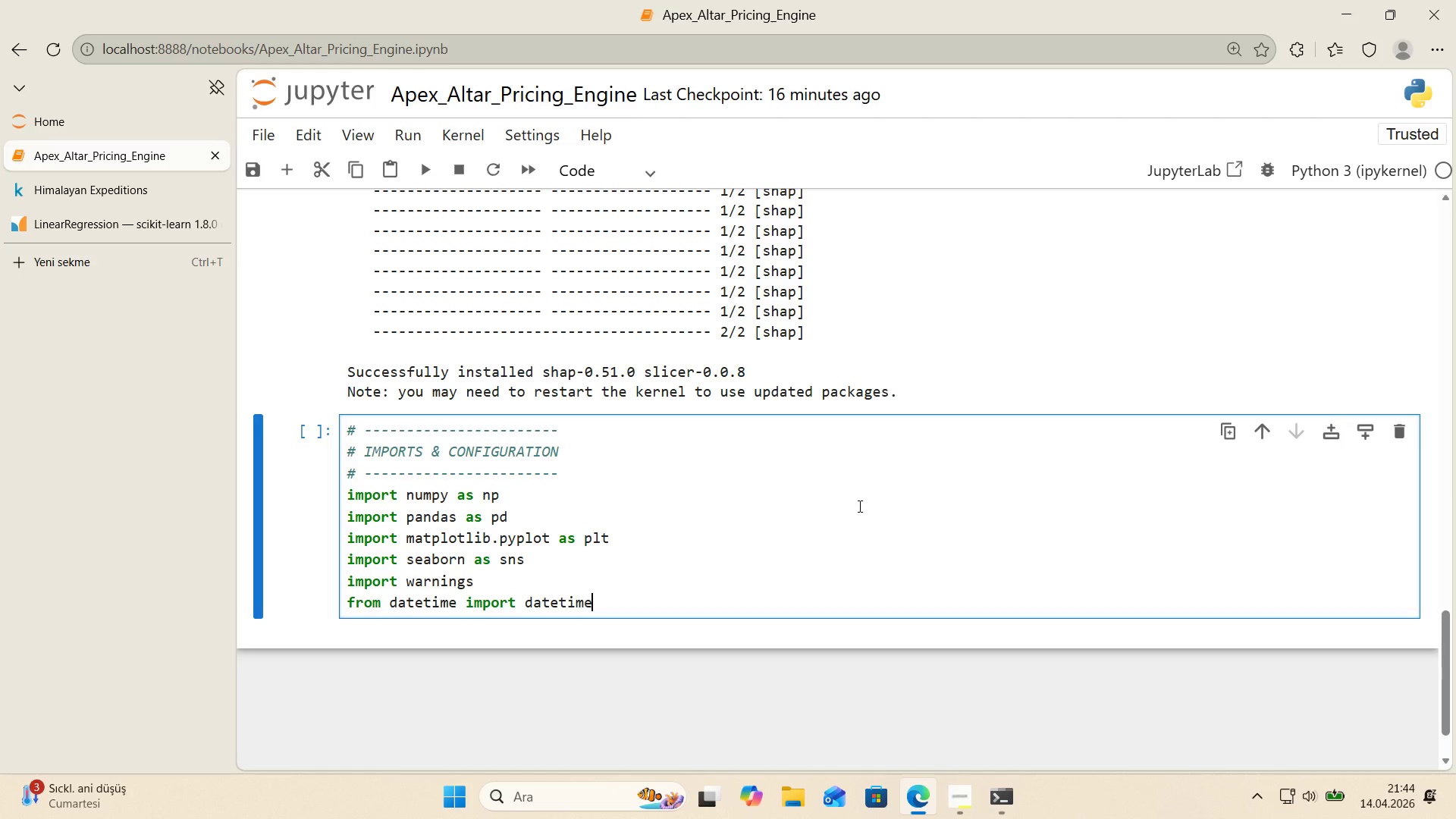 
key(Enter)
 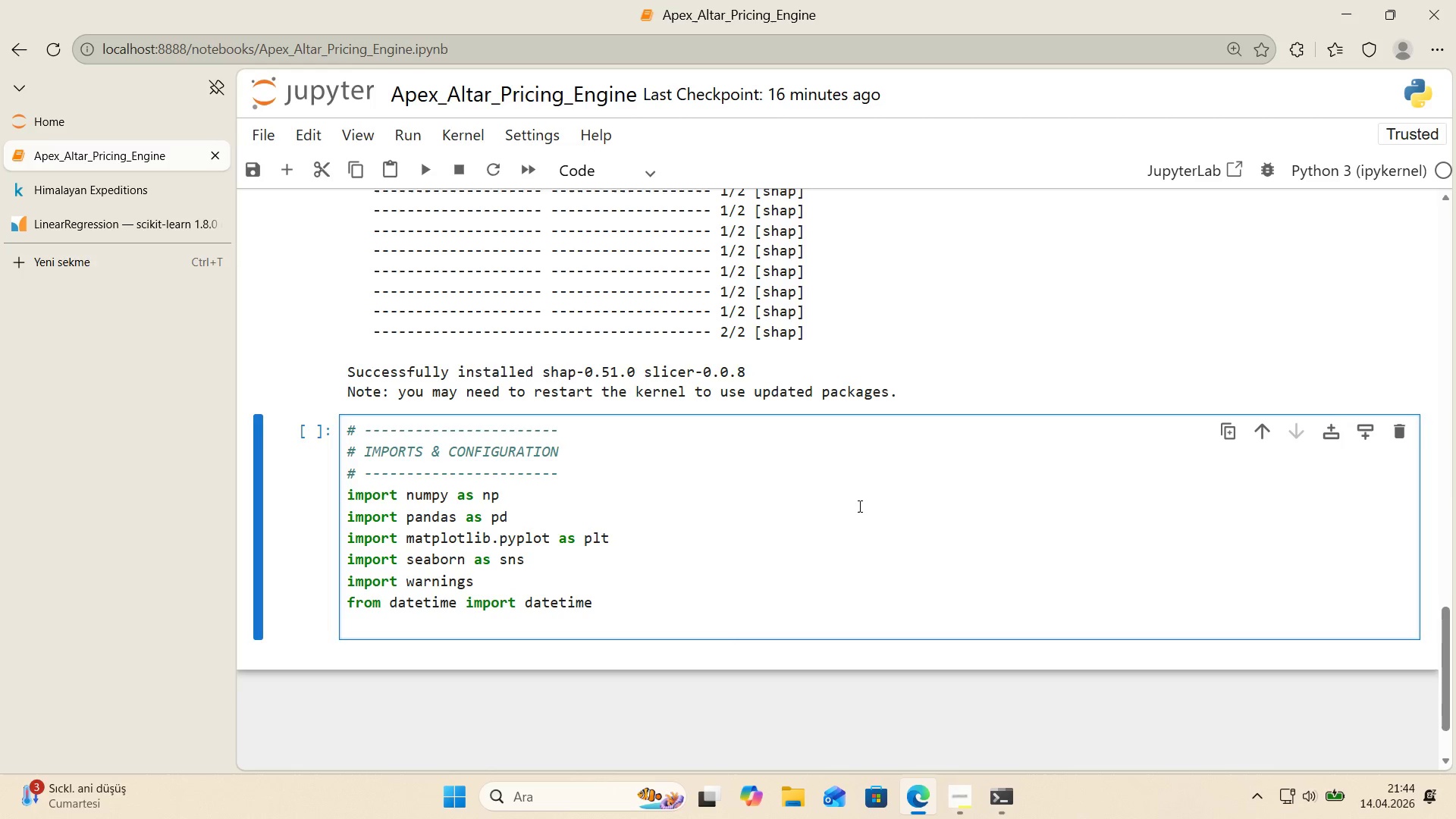 
key(Enter)
 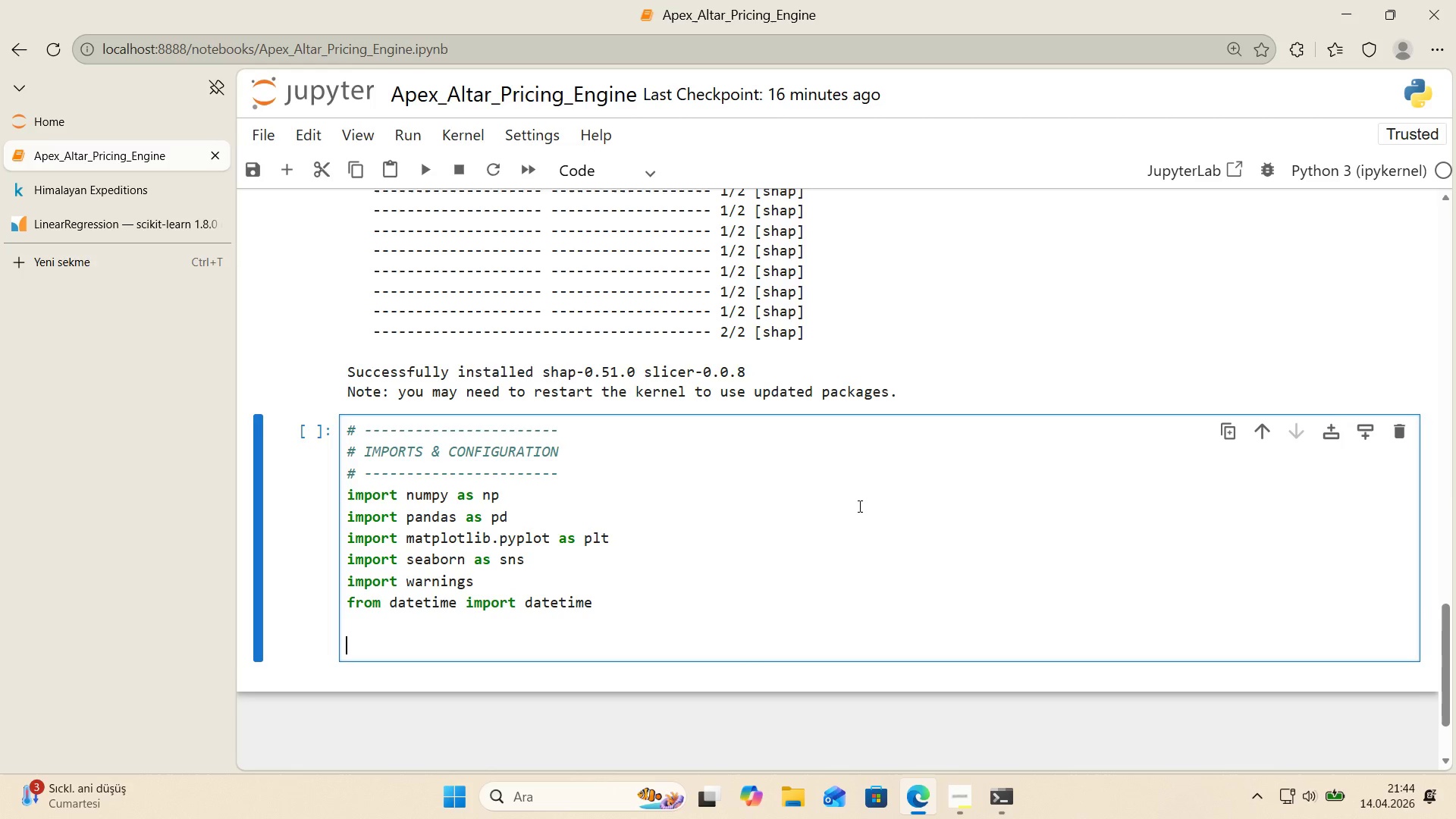 
key(Alt+Control+AltRight)
 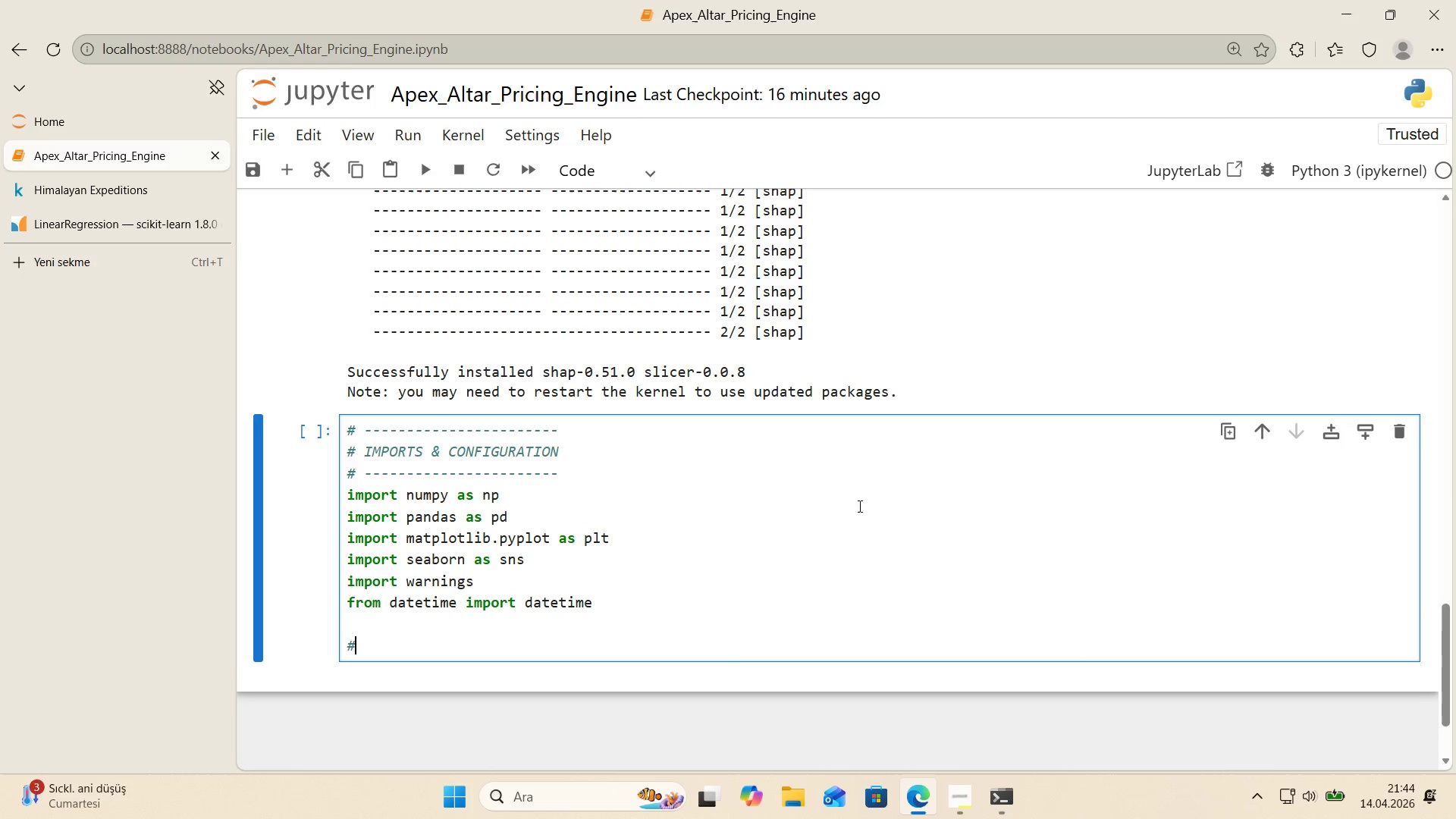 
key(Control+ControlLeft)
 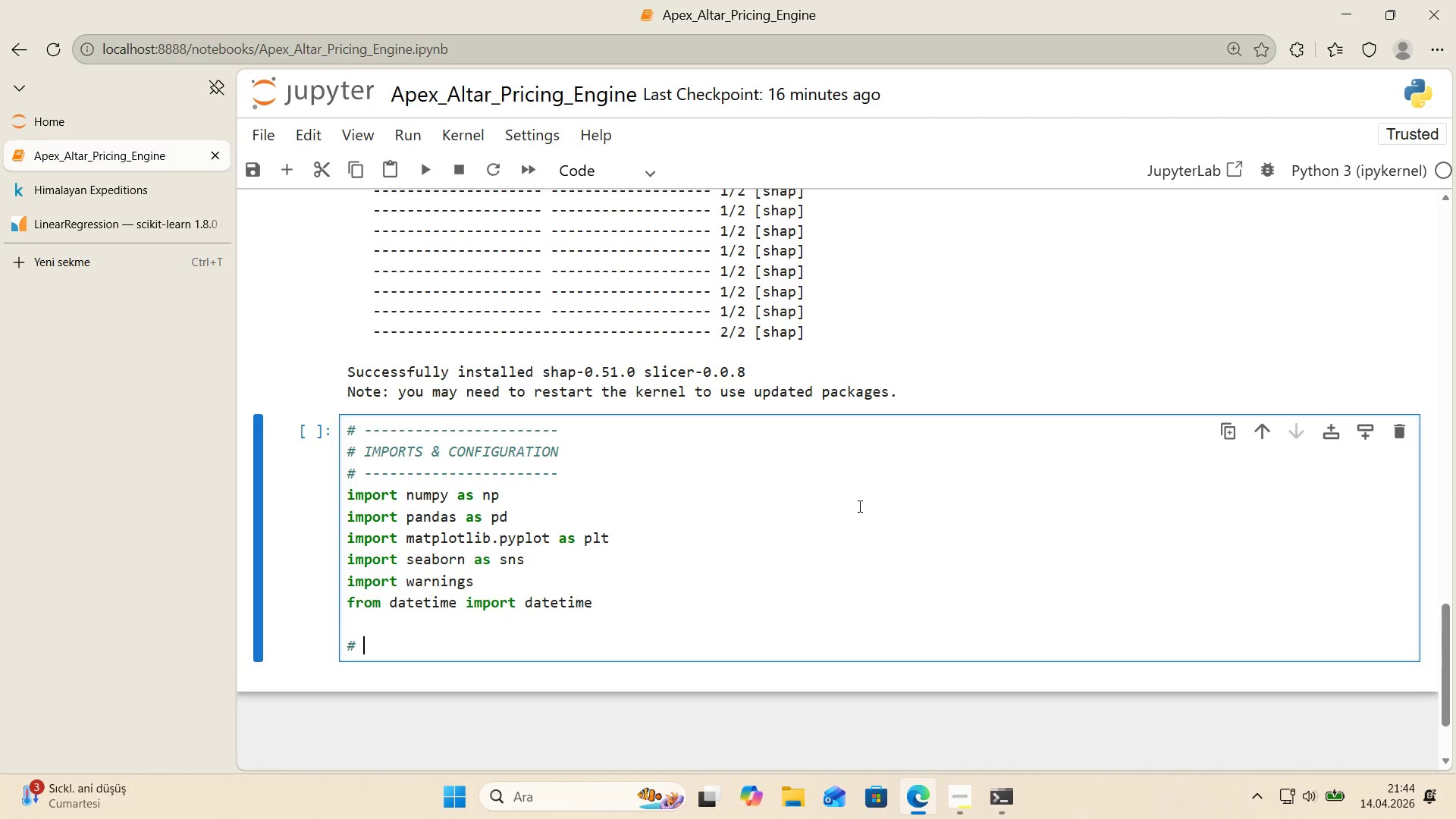 
key(Alt+Control+3)
 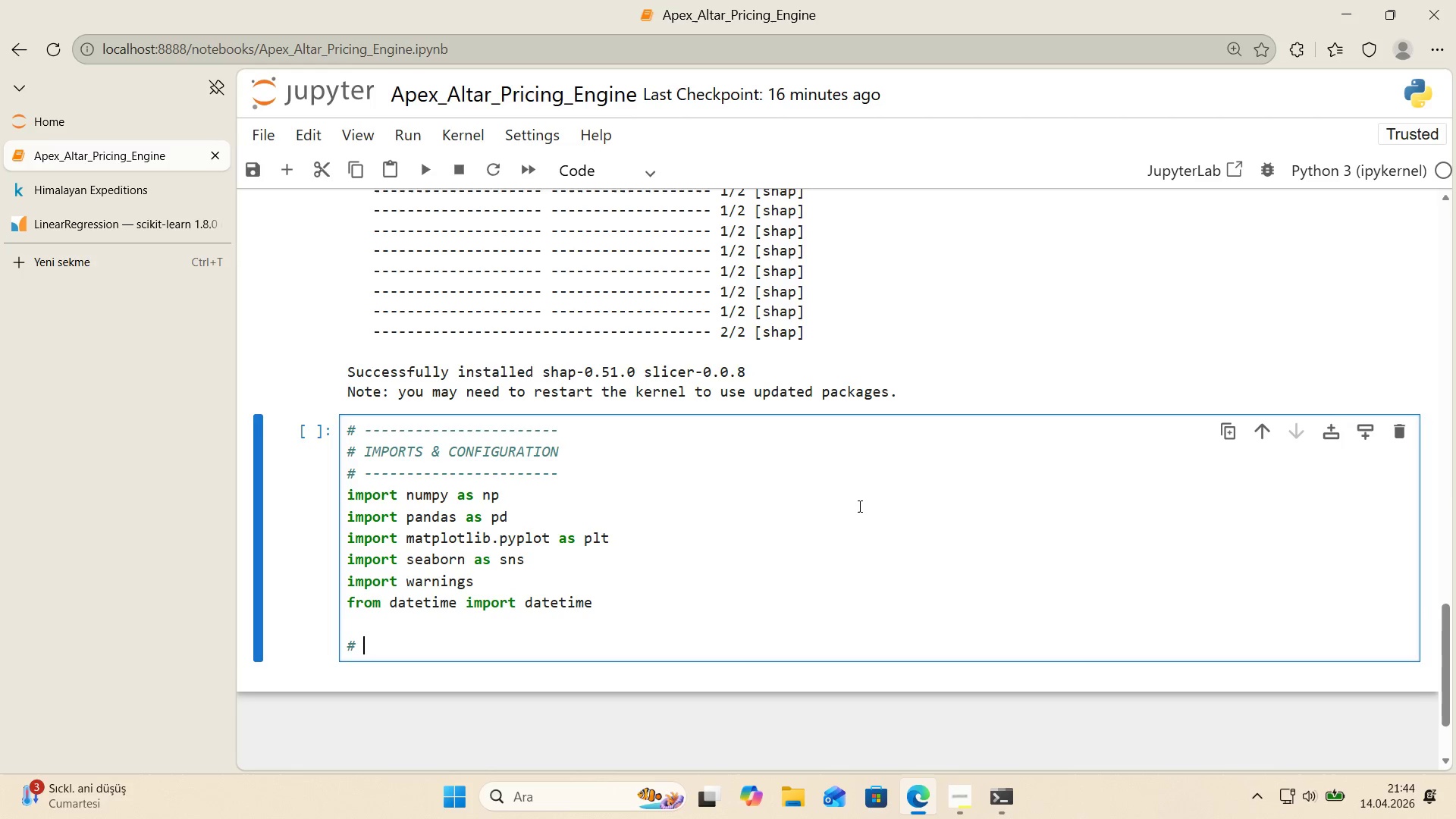 
type( Sc'k't[IntlYen])
key(Backspace)
type(-learn)
 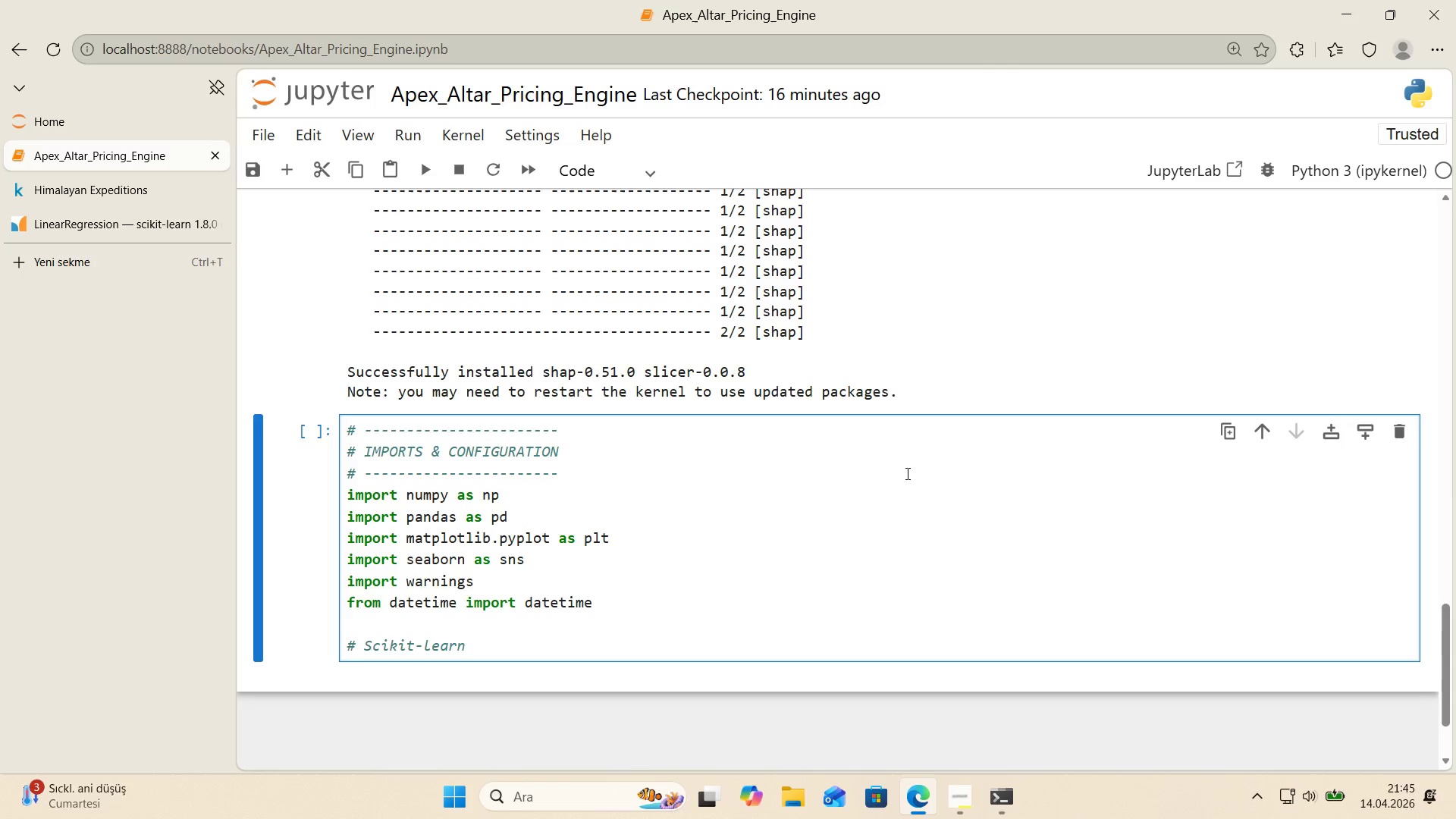 
scroll: coordinate [930, 462], scroll_direction: down, amount: 1.0
 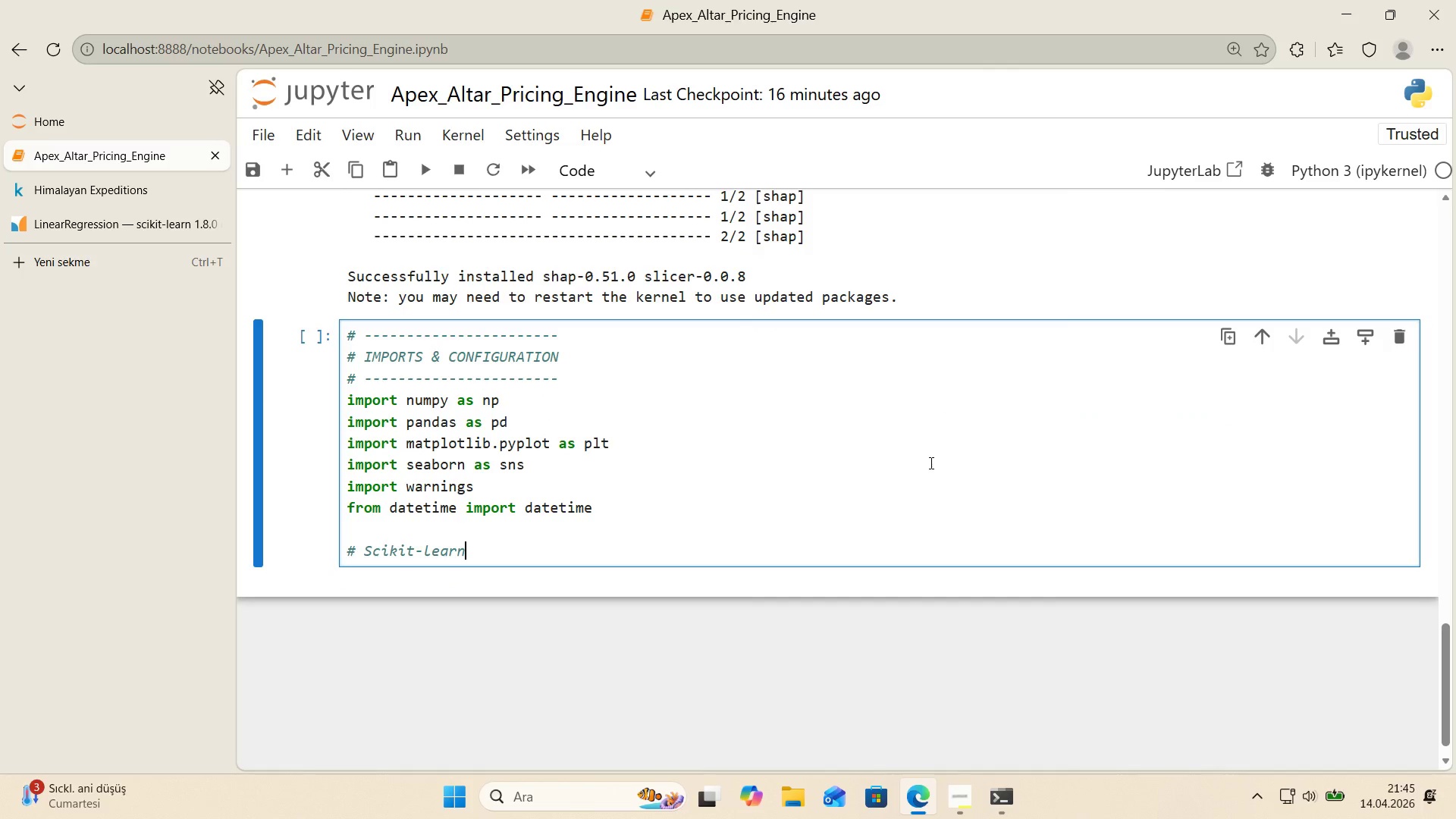 
key(Enter)
 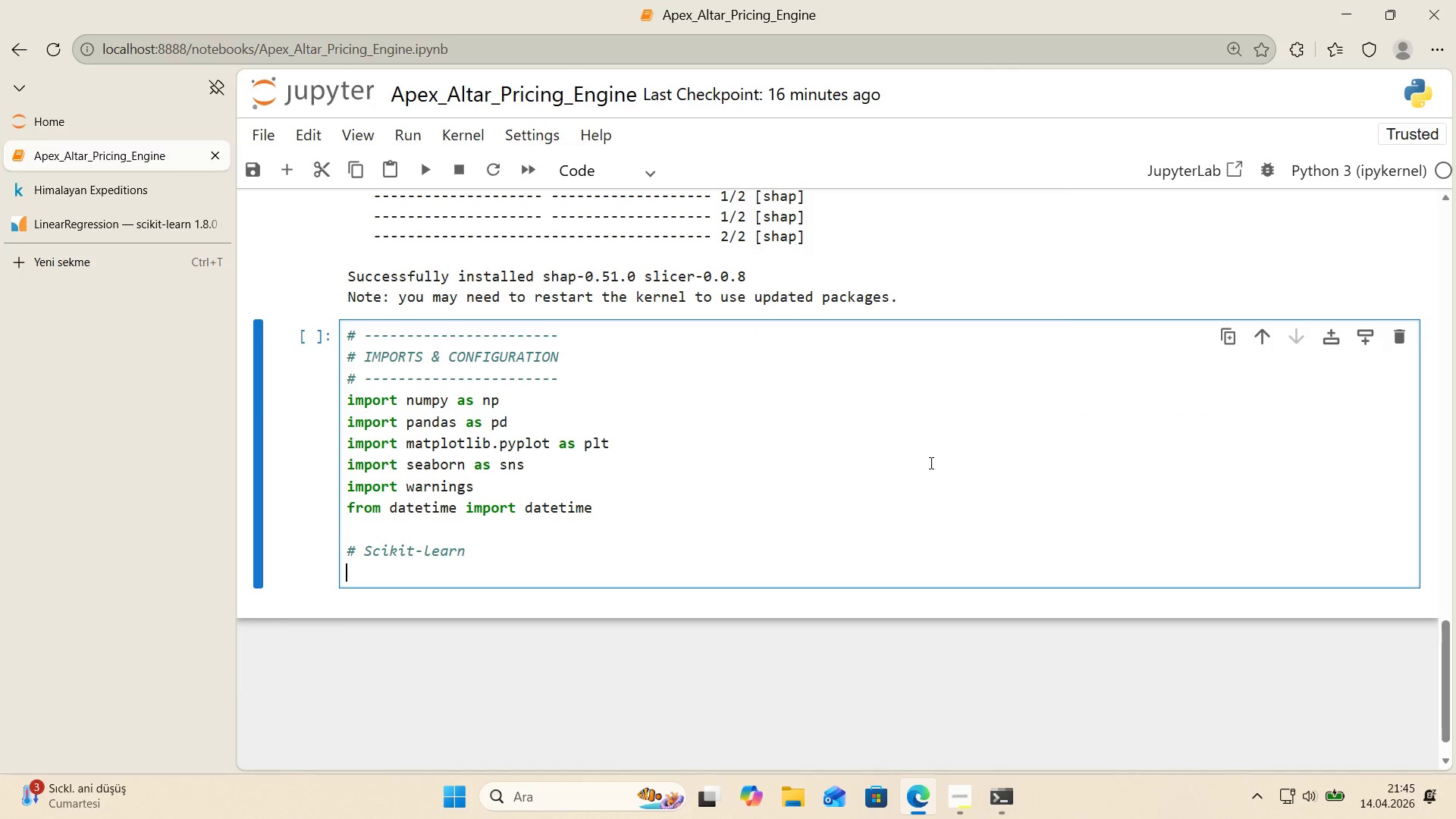 
type(from sklear.model_select'on 'mport tra'n_tst_spl't, )
 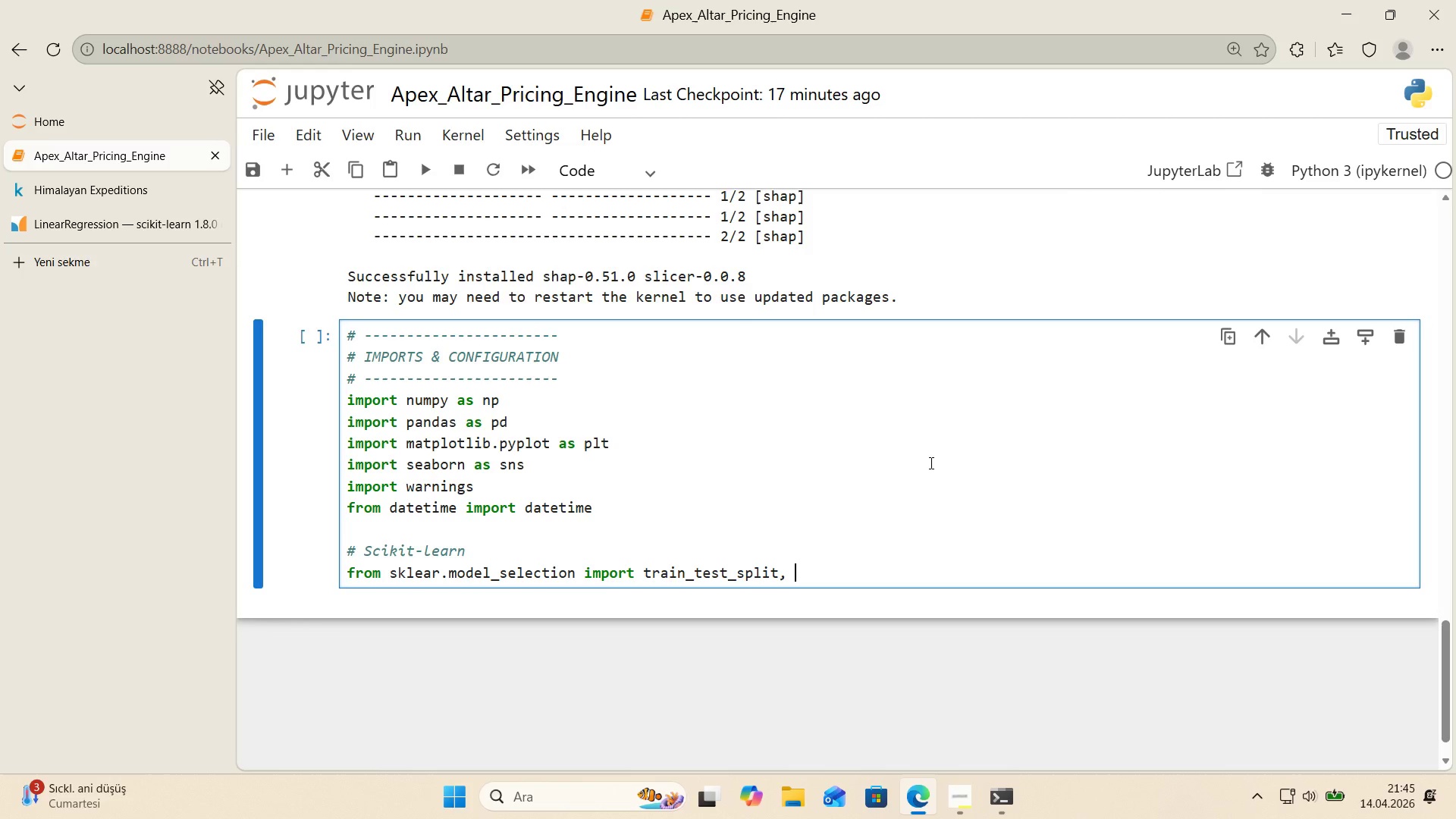 
wait(7.11)
 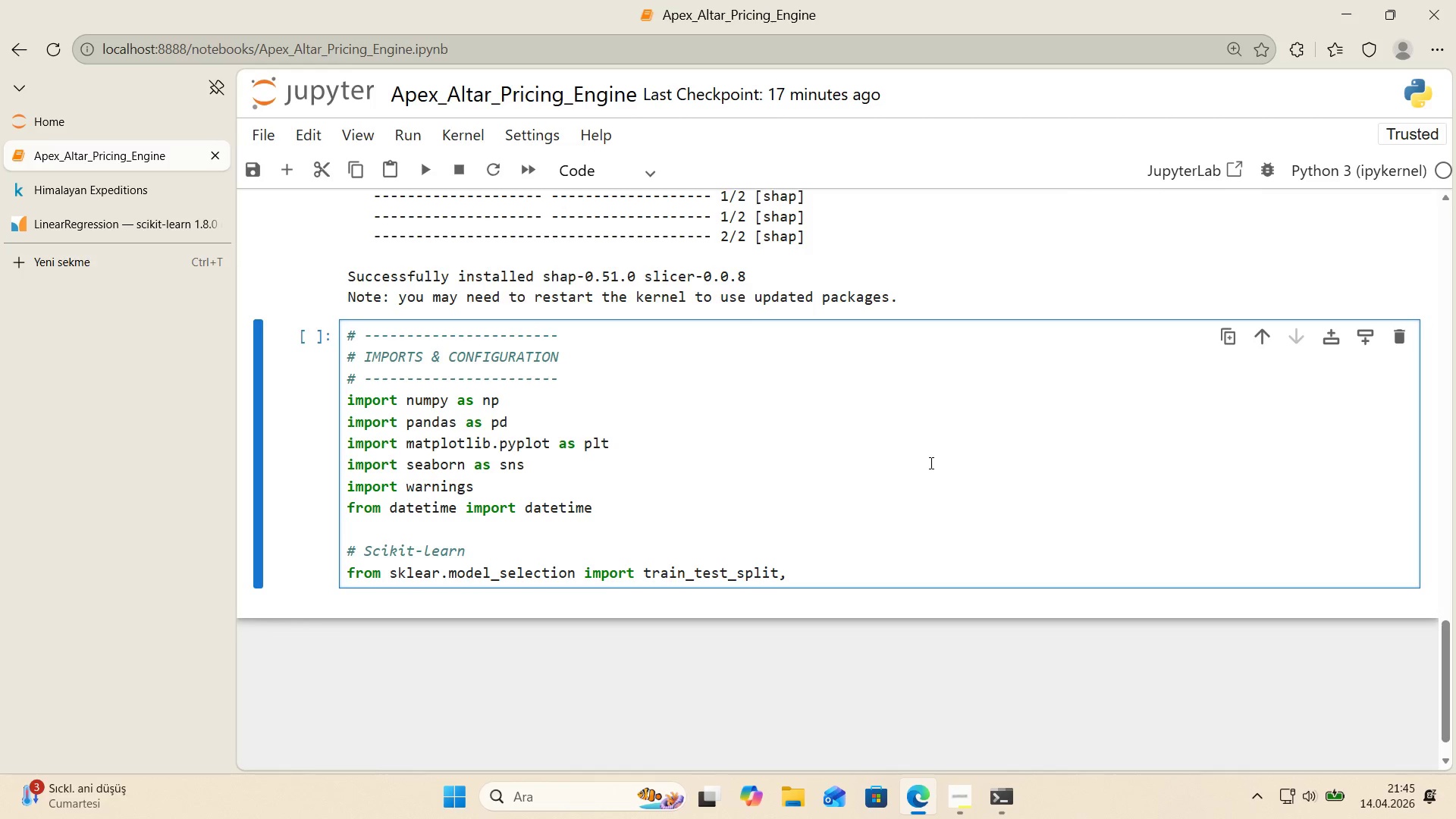 
type(Gr'dSearchCV, cross_val_score)
 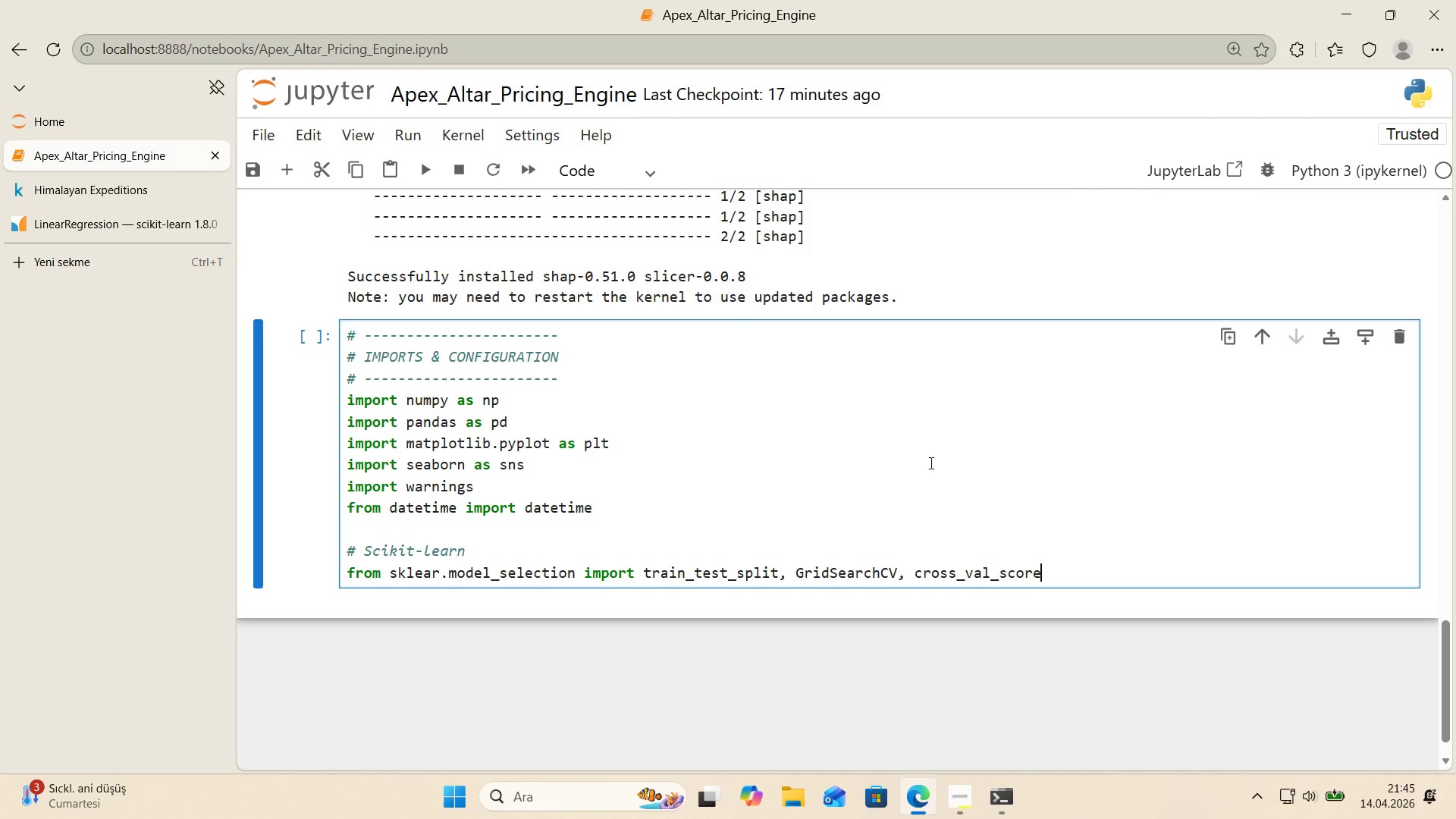 
key(Enter)
 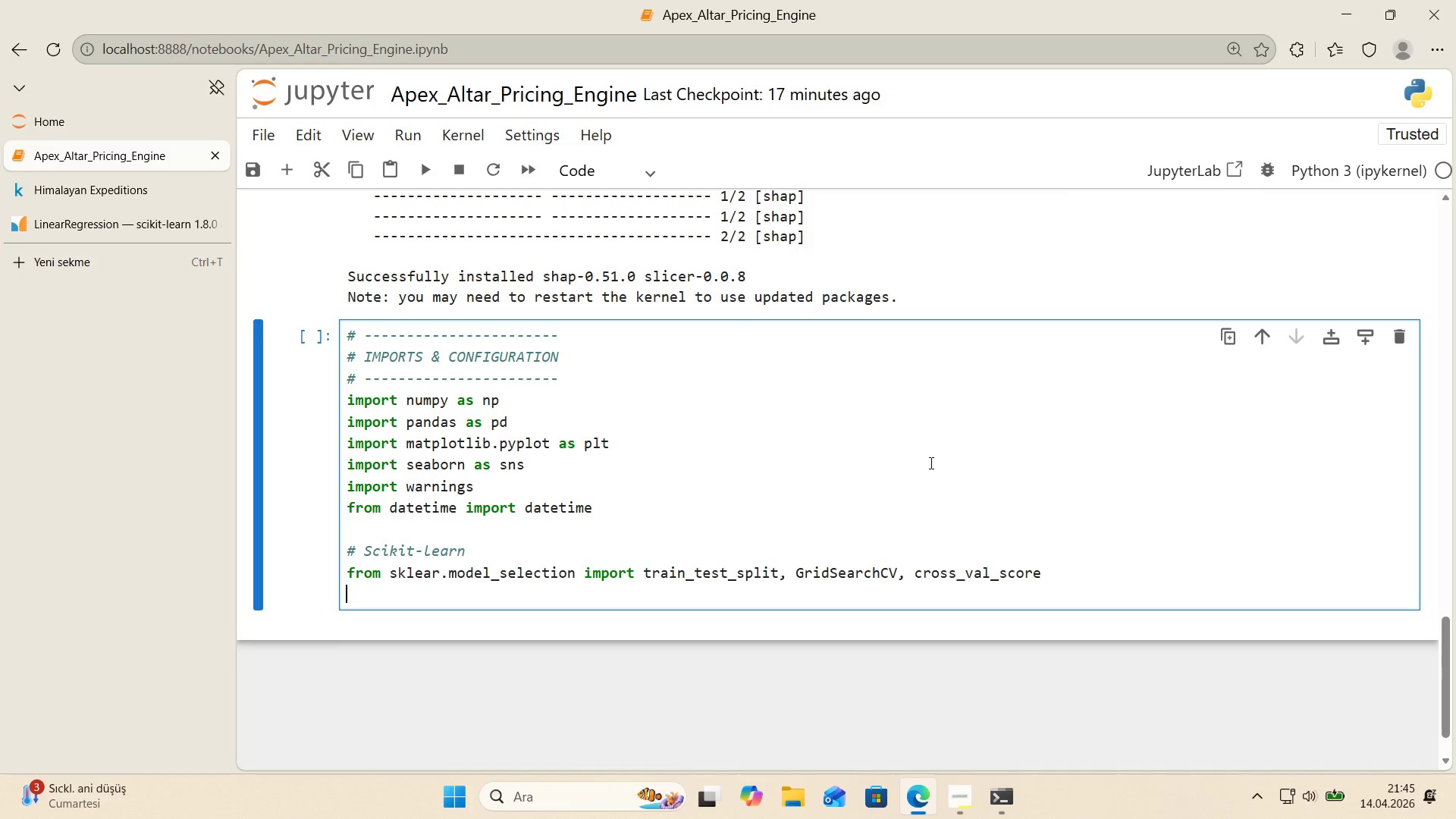 
type(from sklearn)
 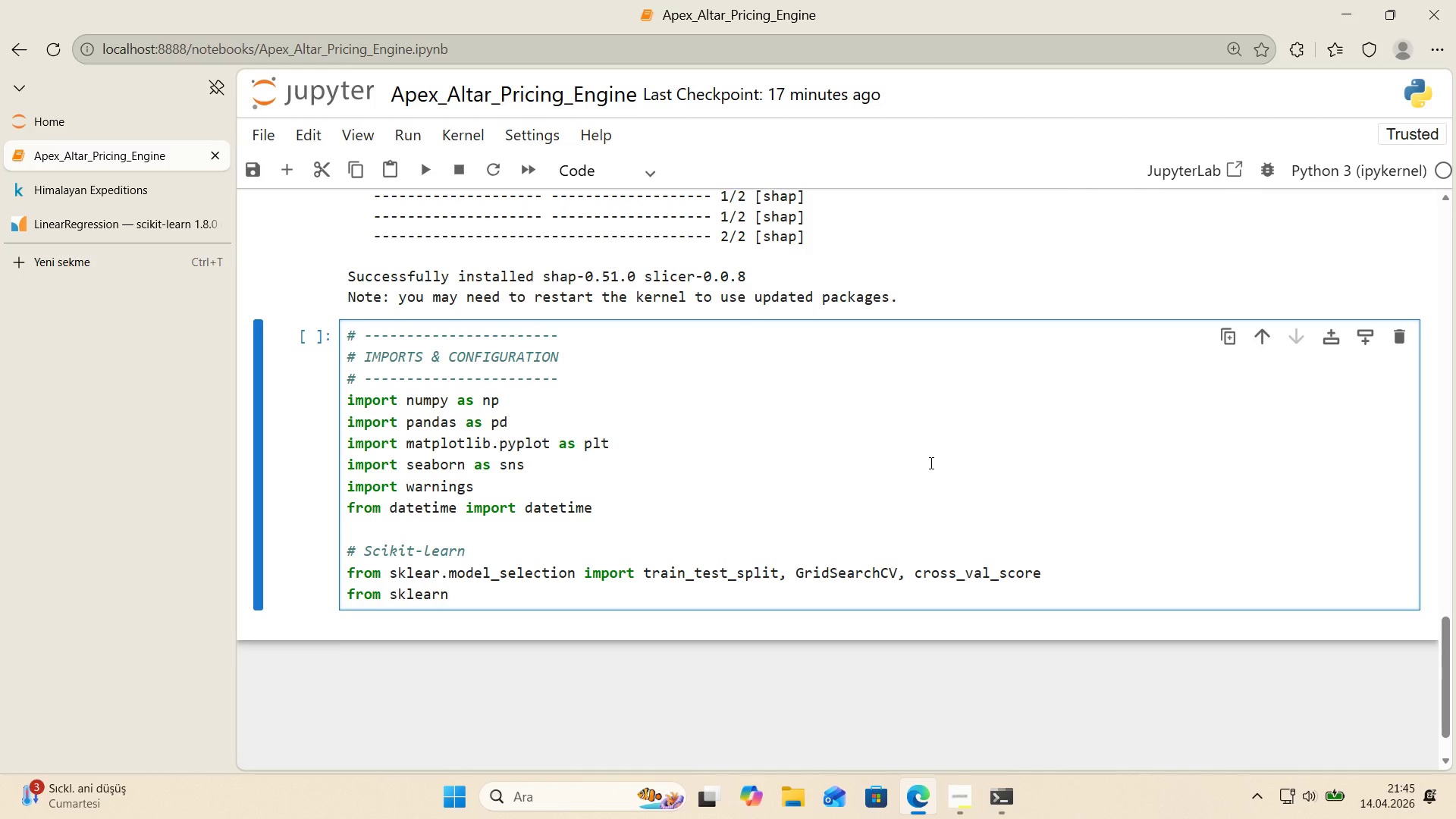 
key(ArrowUp)
 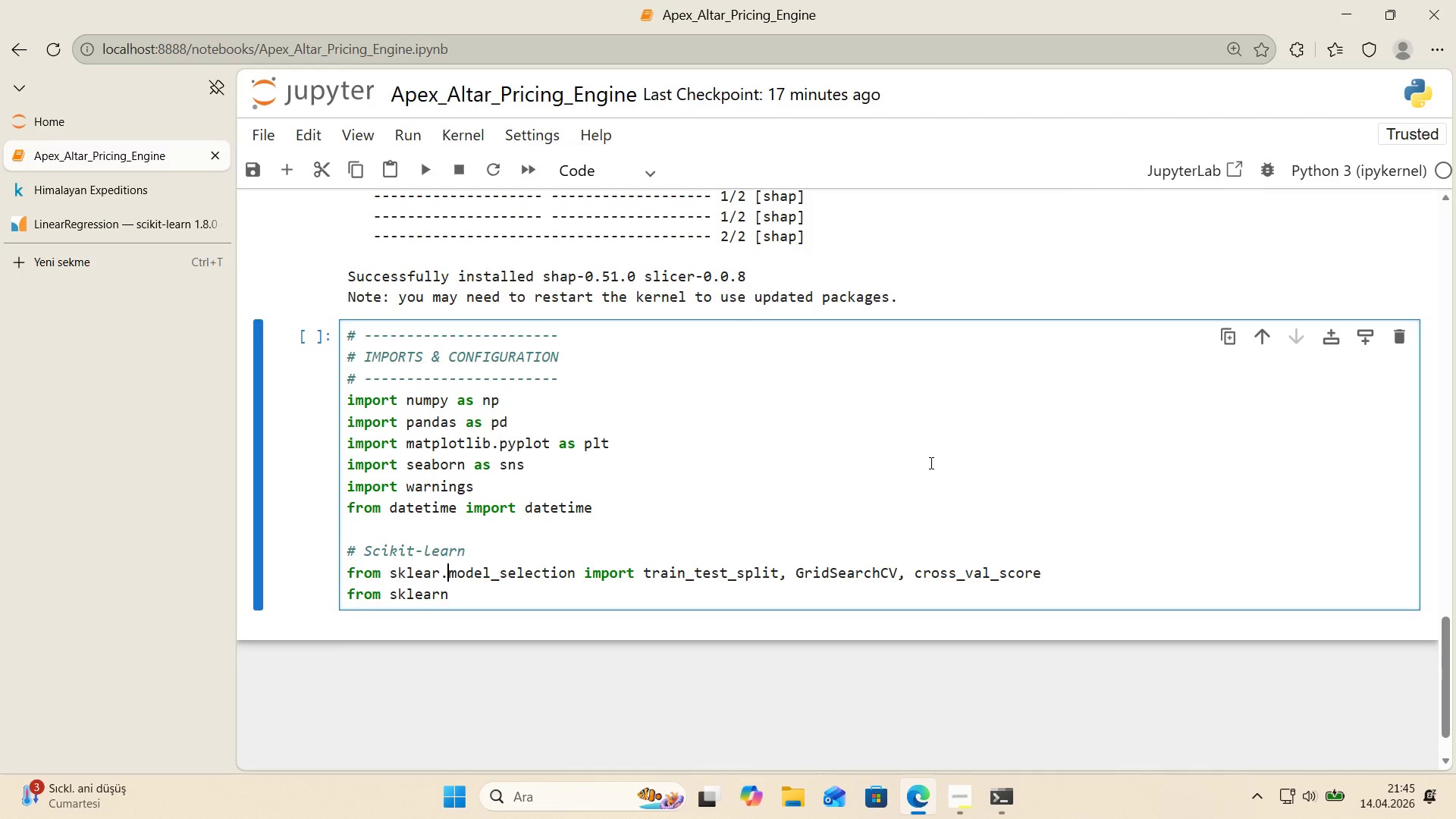 
key(ArrowLeft)
 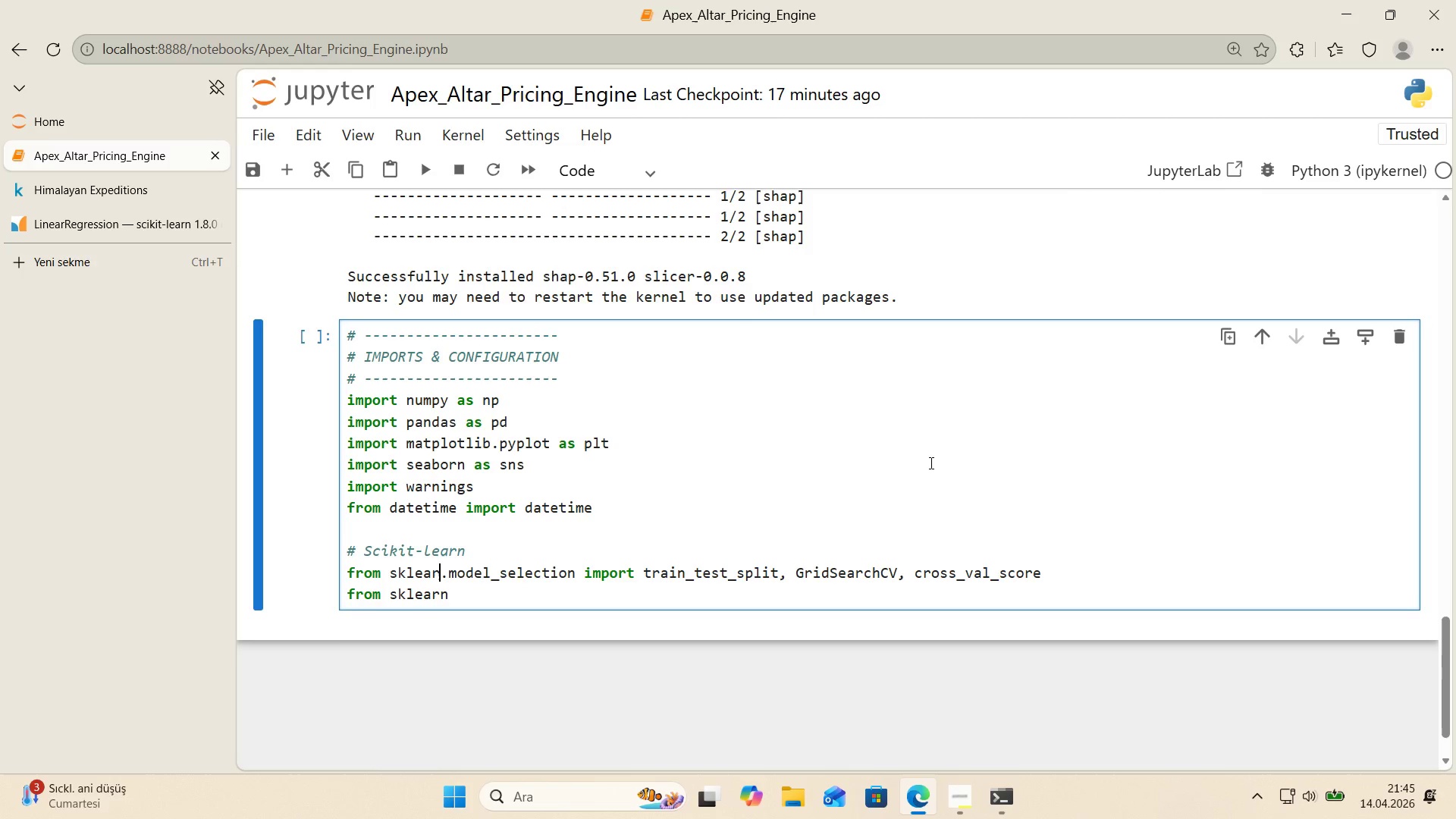 
key(N)
 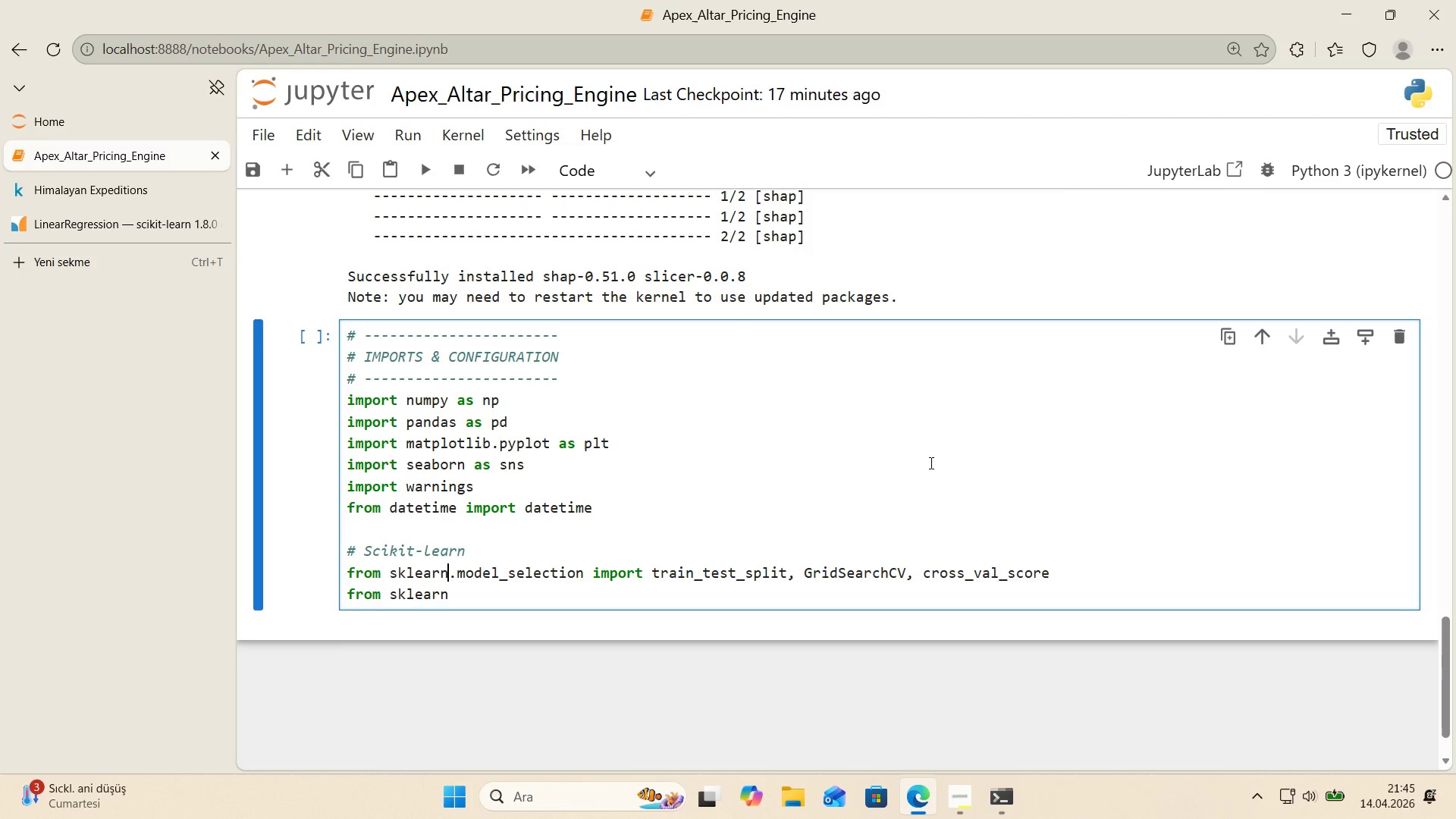 
key(ArrowDown)
 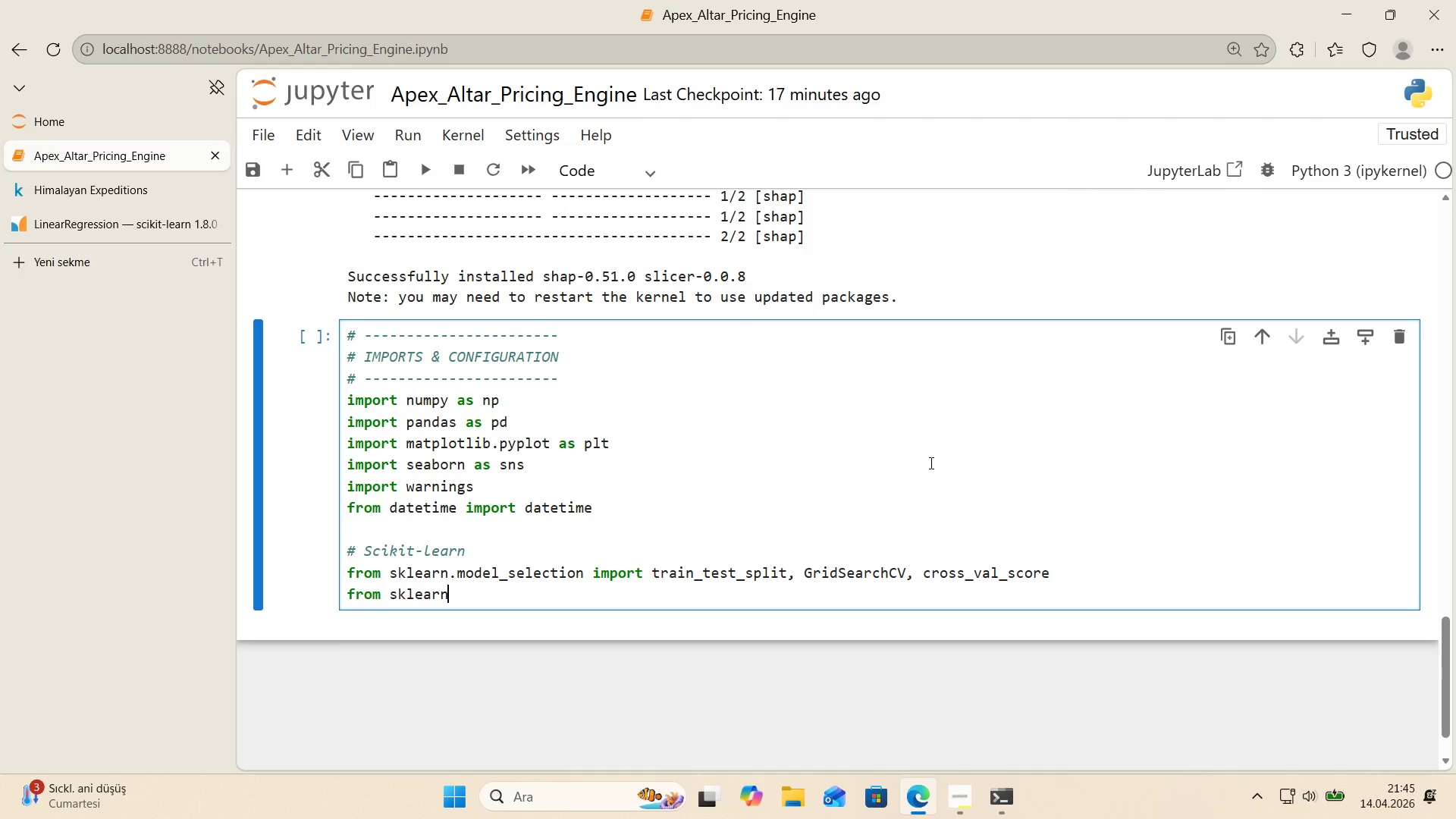 
type(.ensemble 'mport RandomForestRegressor, Grad'entBoost'ngRegressor)
 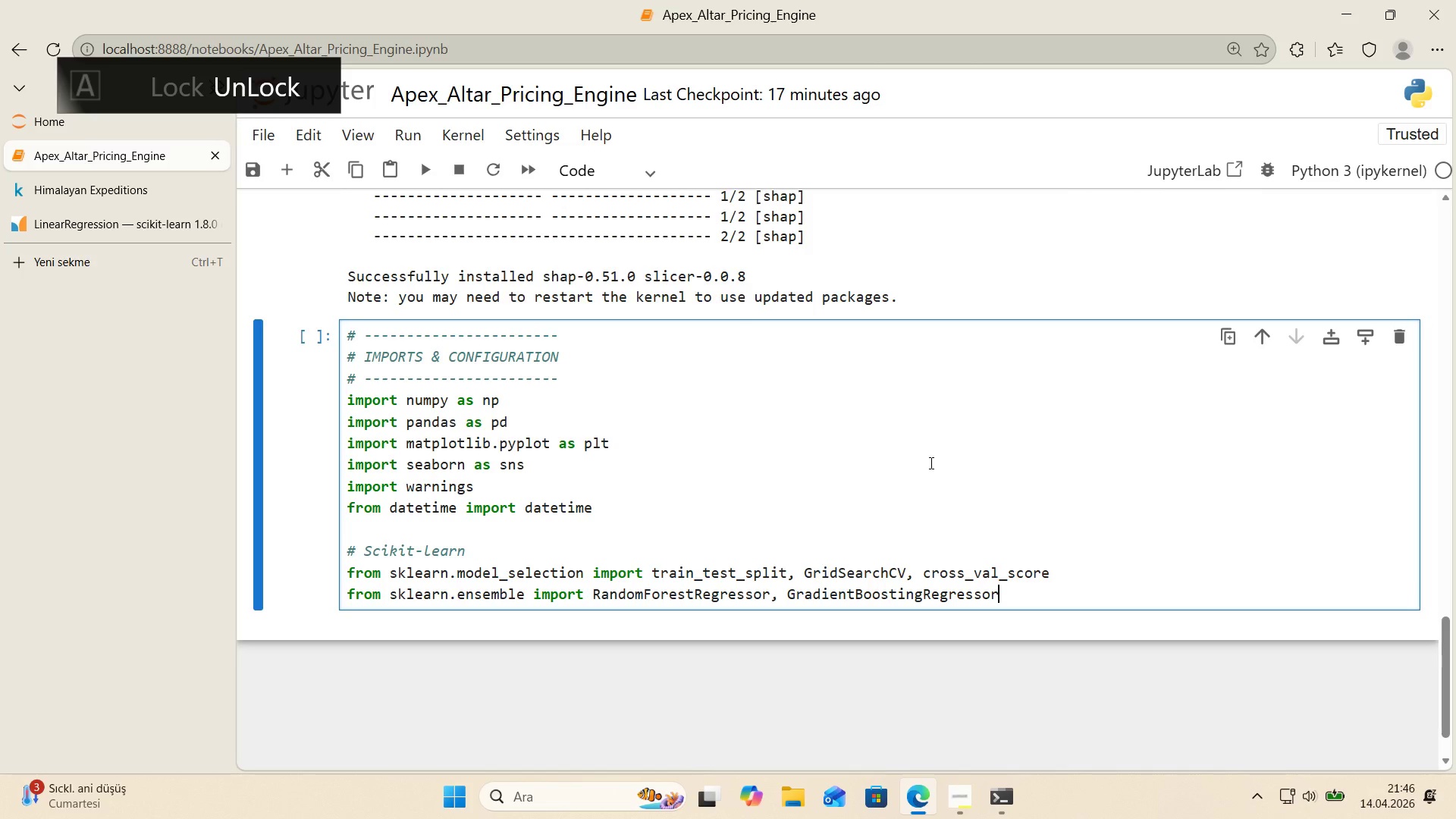 
key(Enter)
 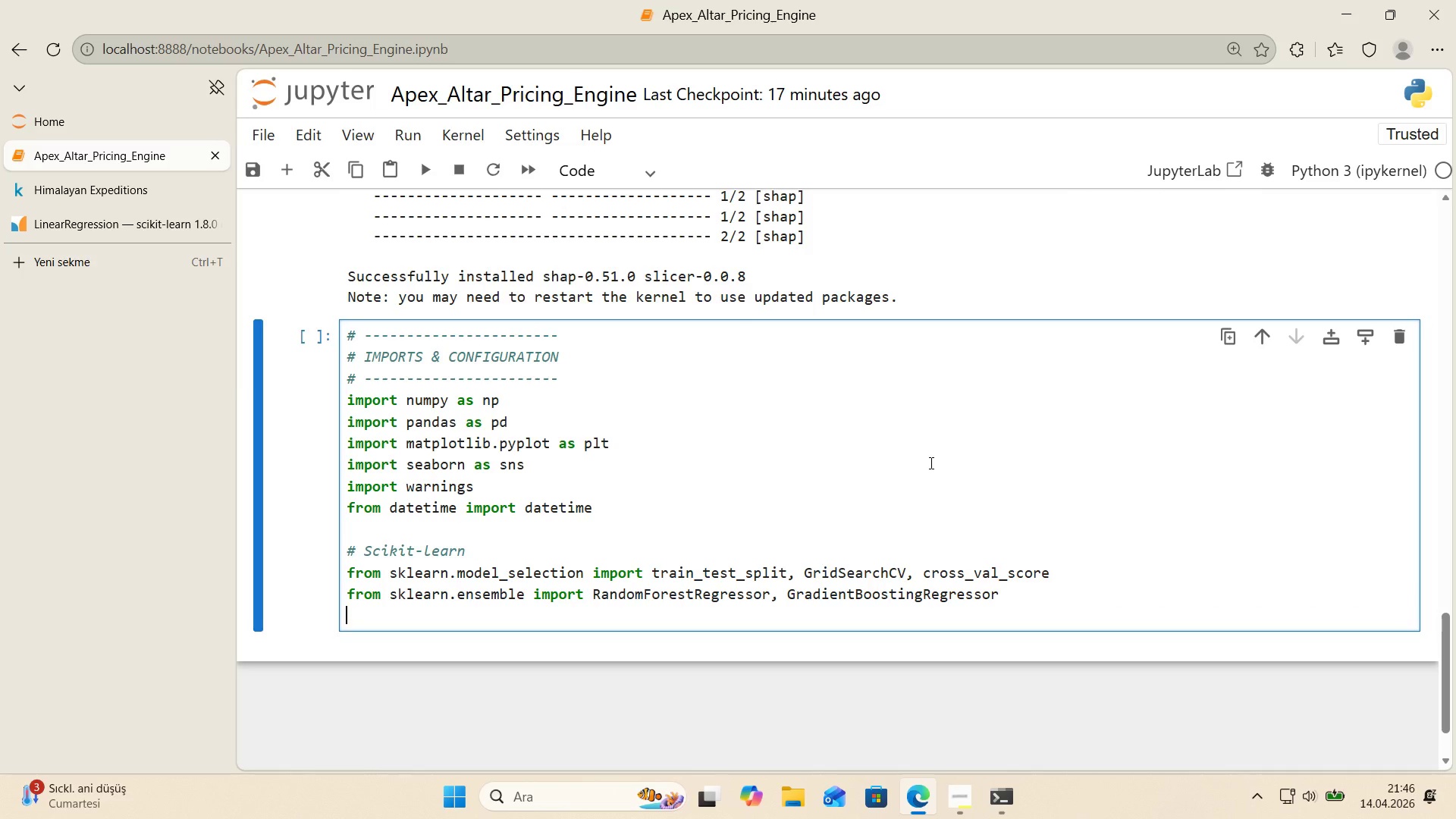 
type(from sklearn.preprocess'ng 'mport Sa)
key(Backspace)
type(tandard S)
key(Backspace)
key(Backspace)
type(Scaler, LabelEncoder)
 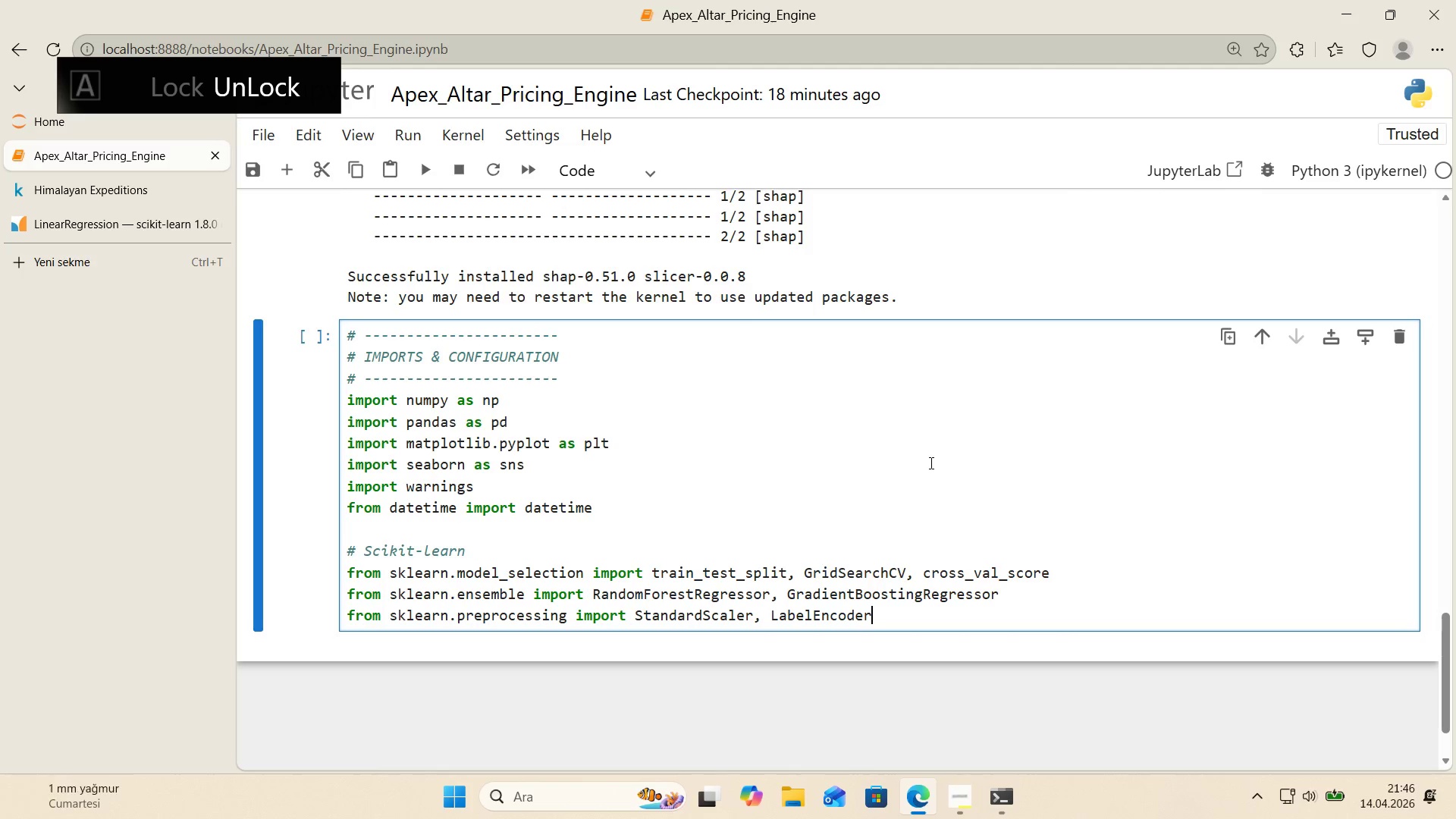 
key(Enter)
 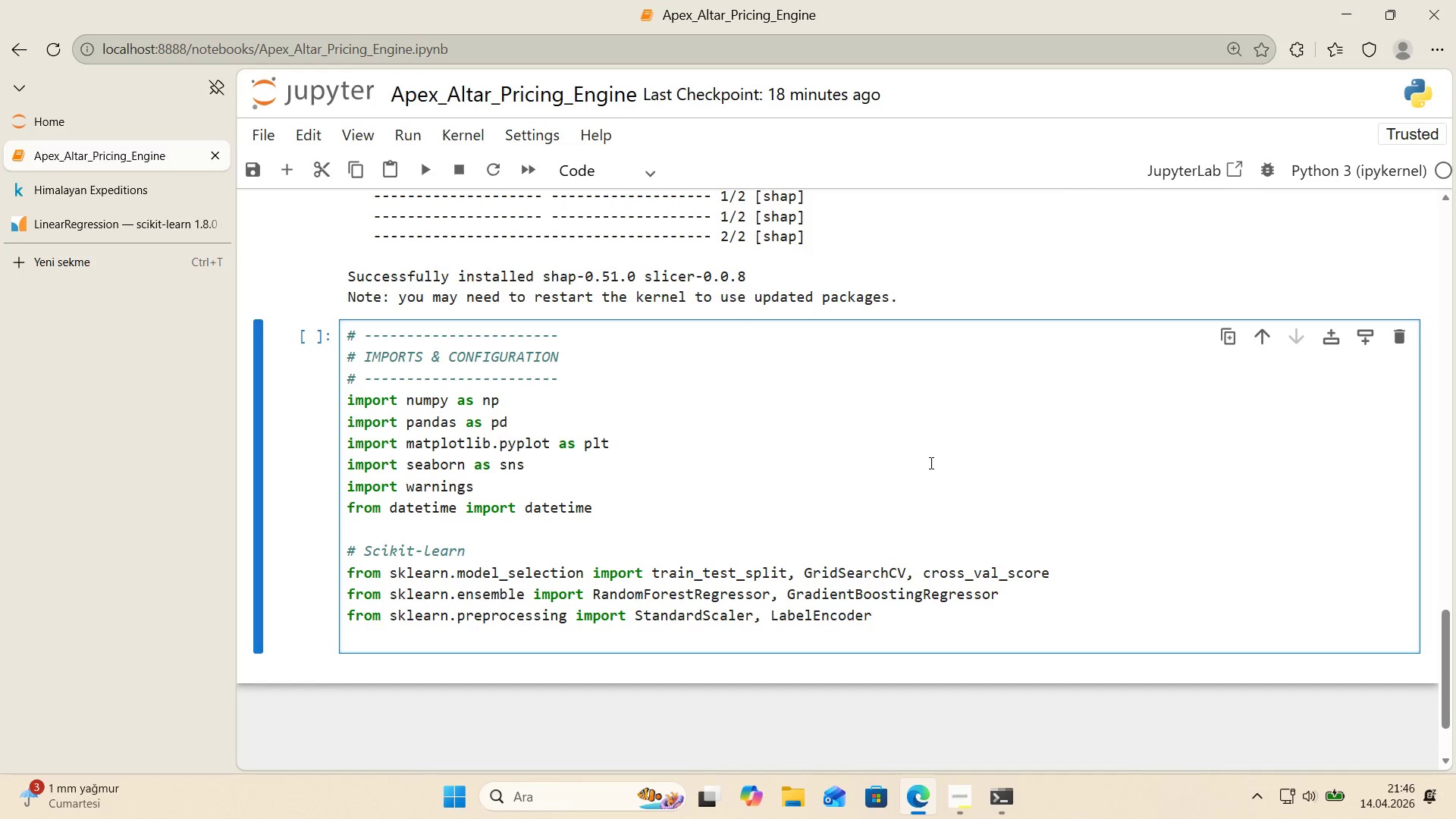 
wait(30.84)
 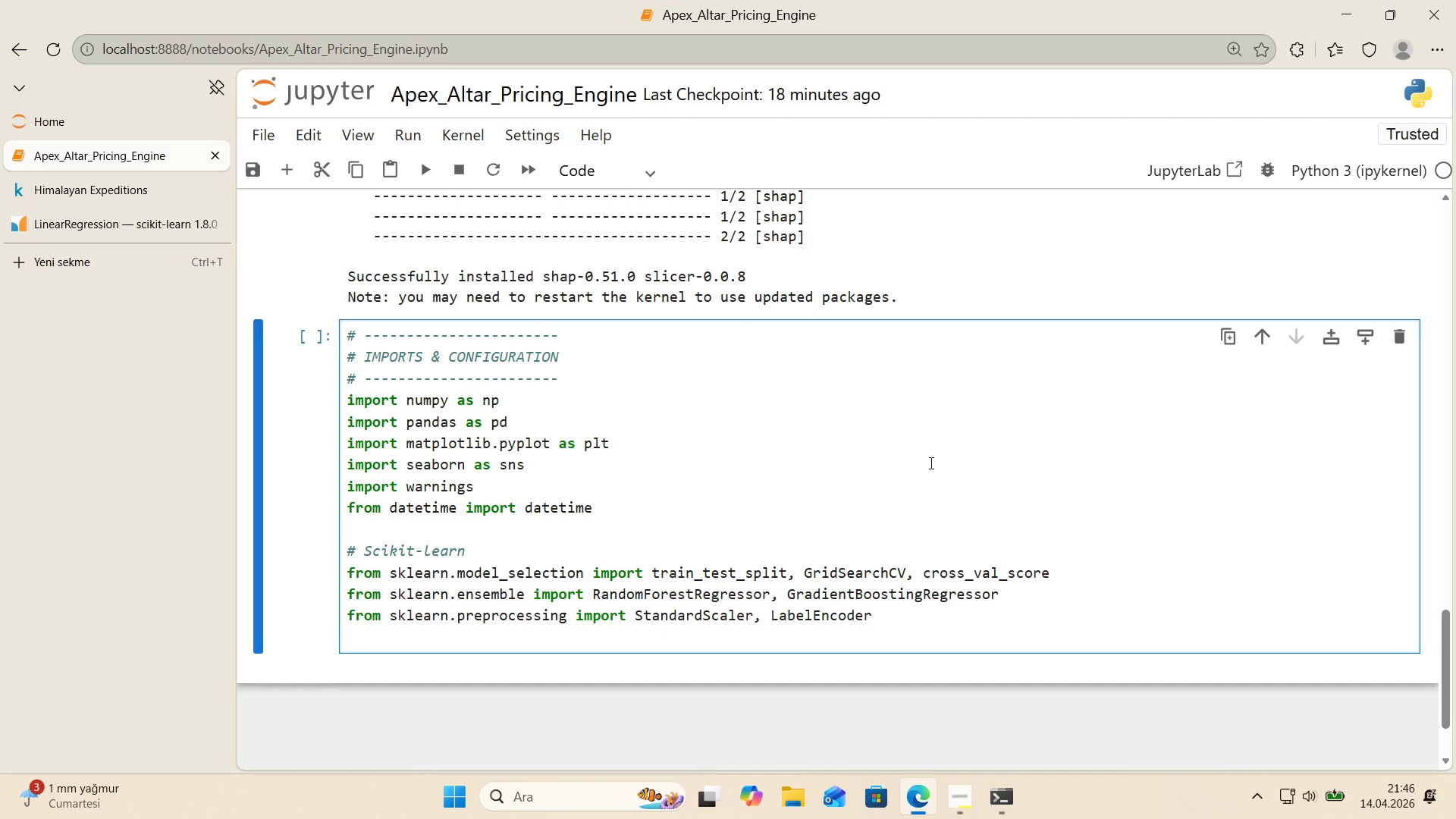 
type(from sklearn.metr'cs)
 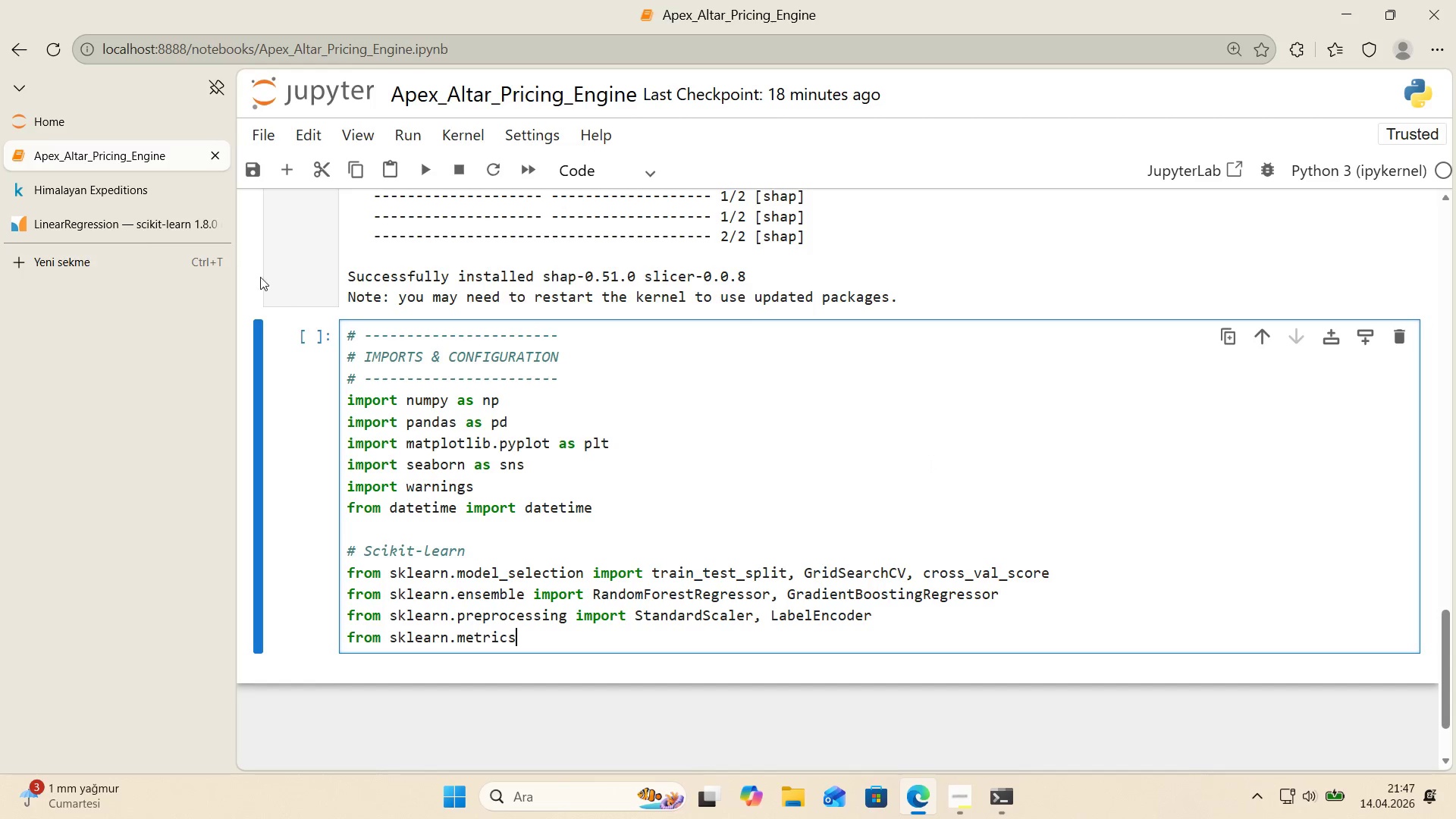 
left_click([141, 229])
 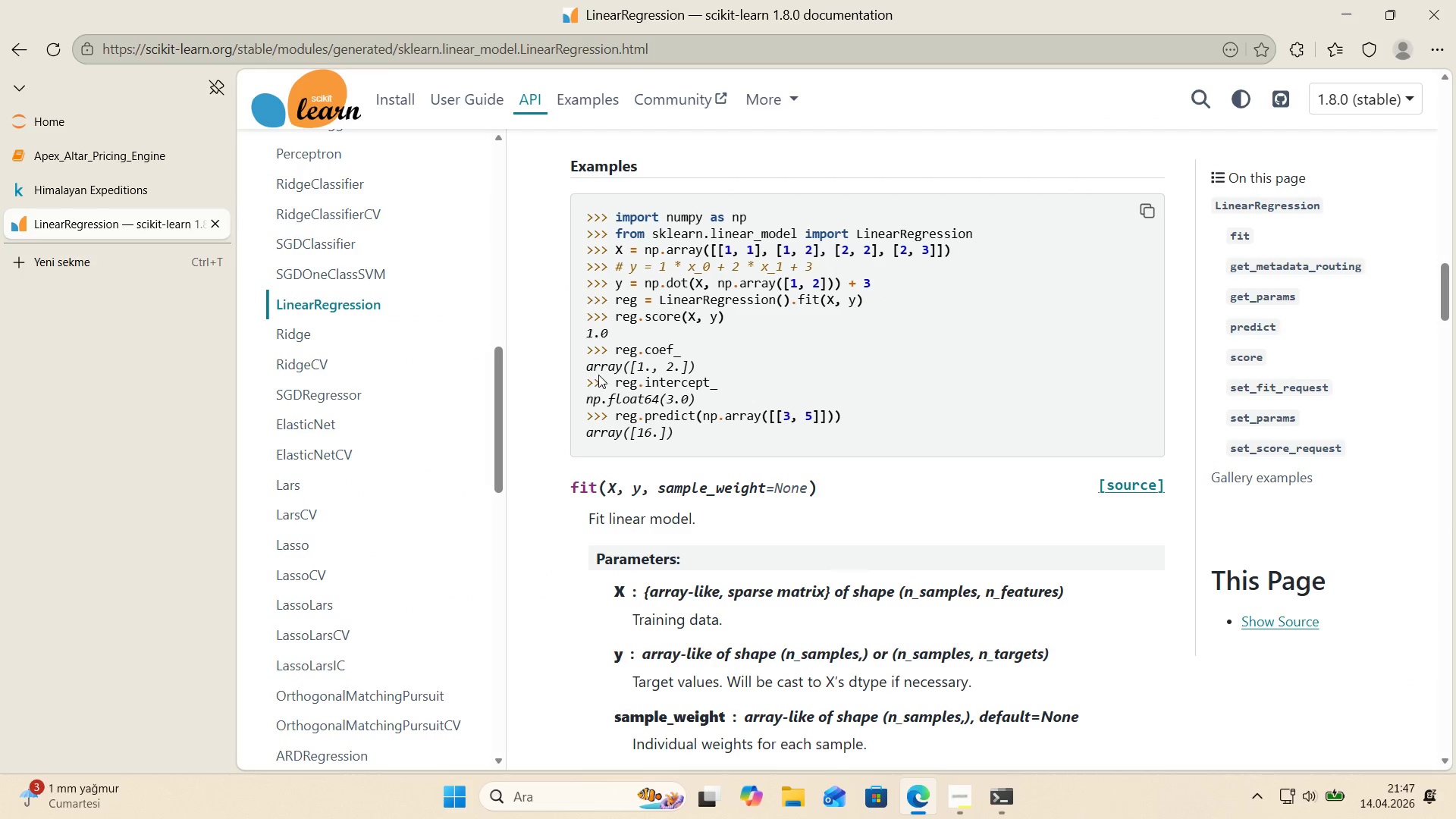 
scroll: coordinate [594, 377], scroll_direction: up, amount: 25.0
 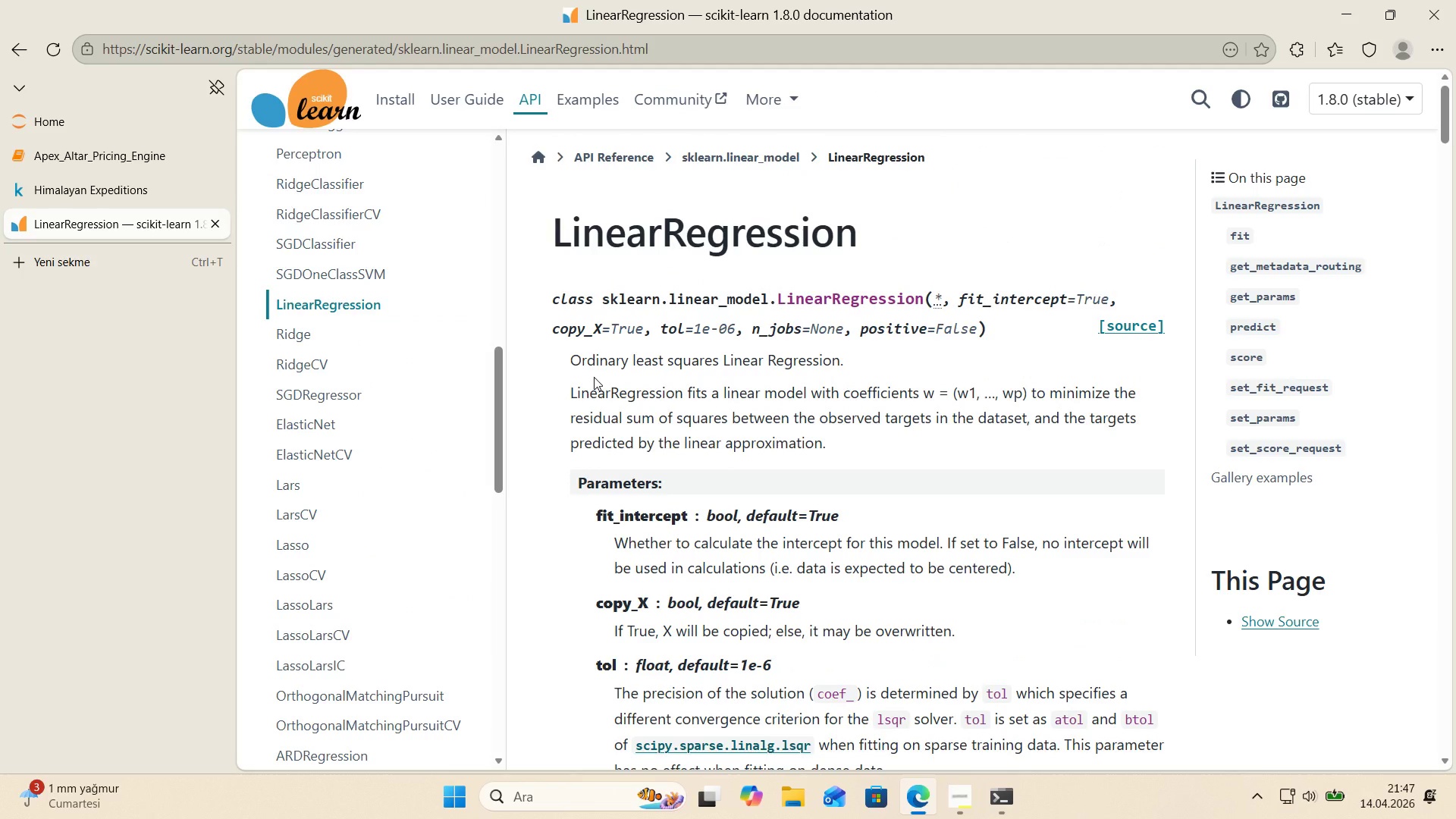 
scroll: coordinate [594, 377], scroll_direction: down, amount: 22.0
 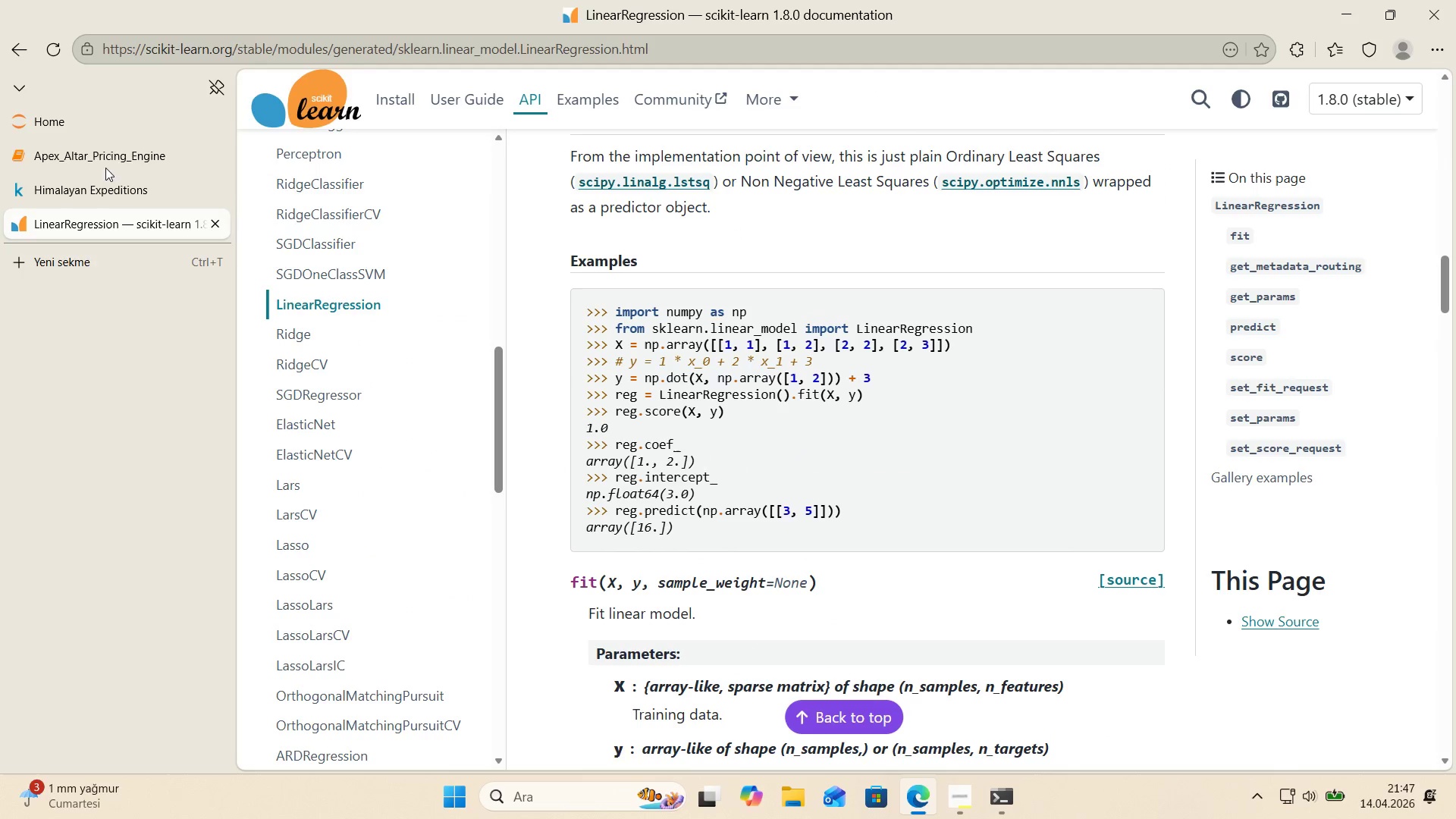 
left_click([115, 150])
 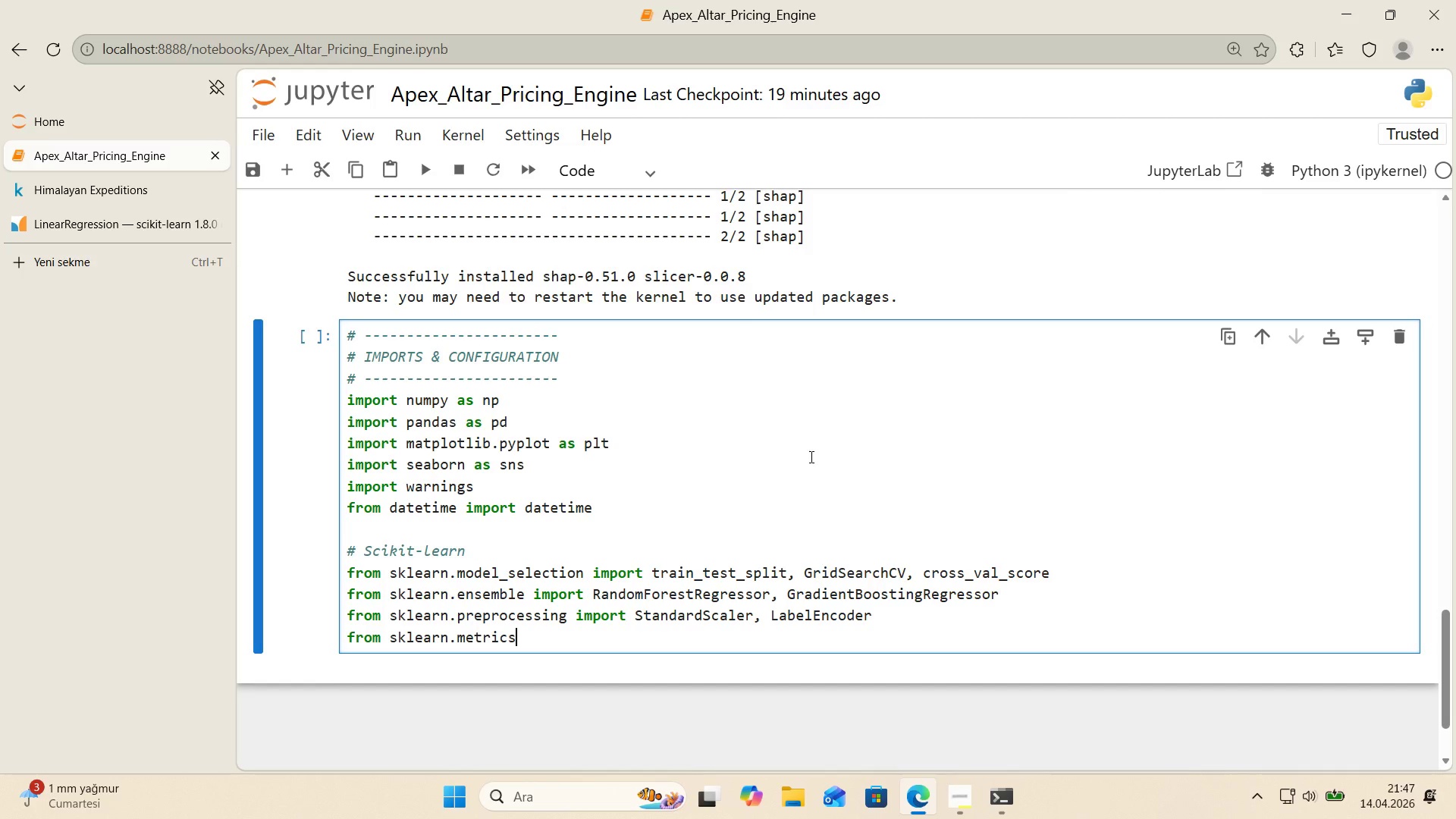 
type( 'mport mean_squared_error, mean_absolute_error, r2sc)
key(Backspace)
key(Backspace)
type(_score)
 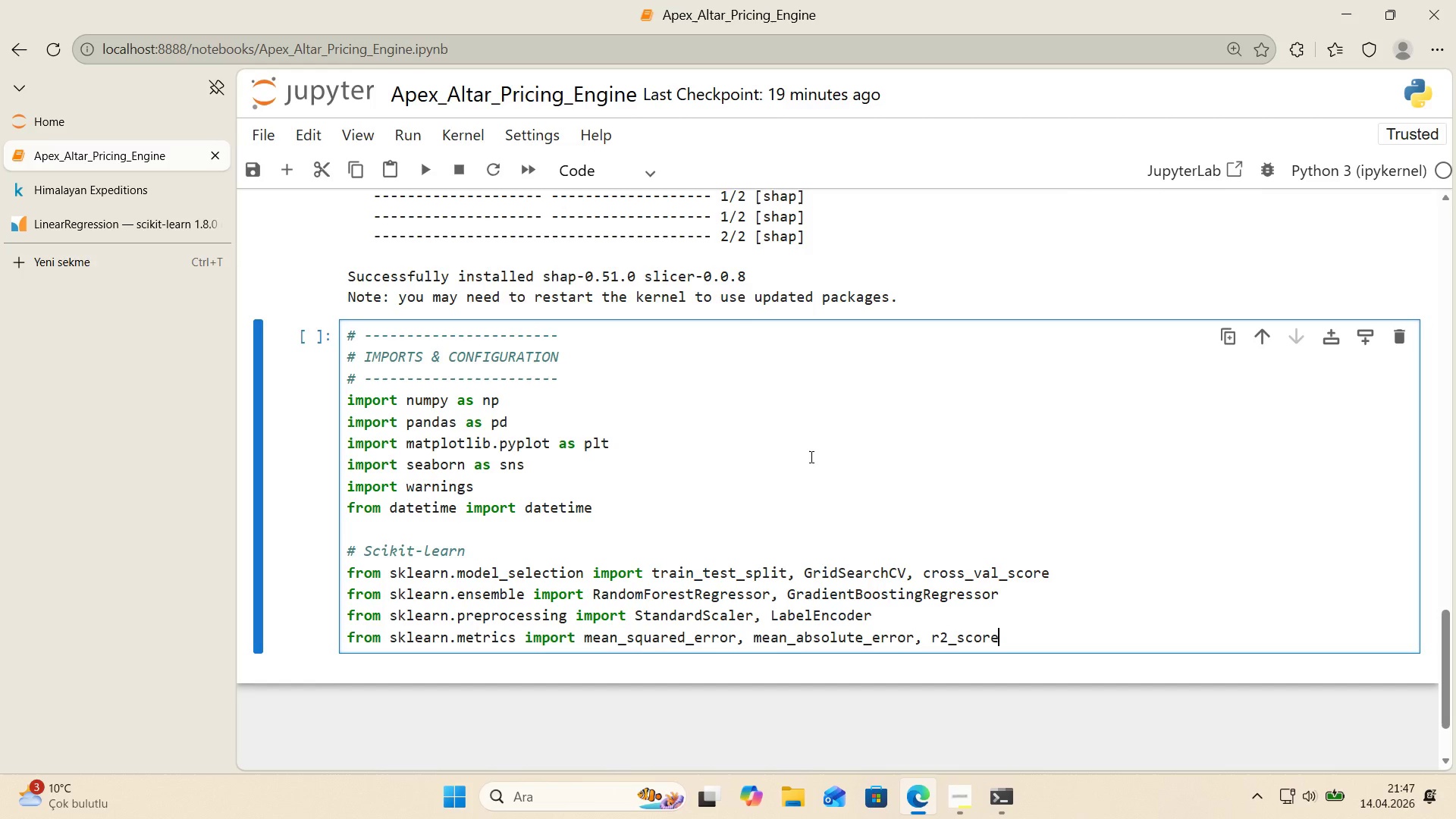 
key(Enter)
 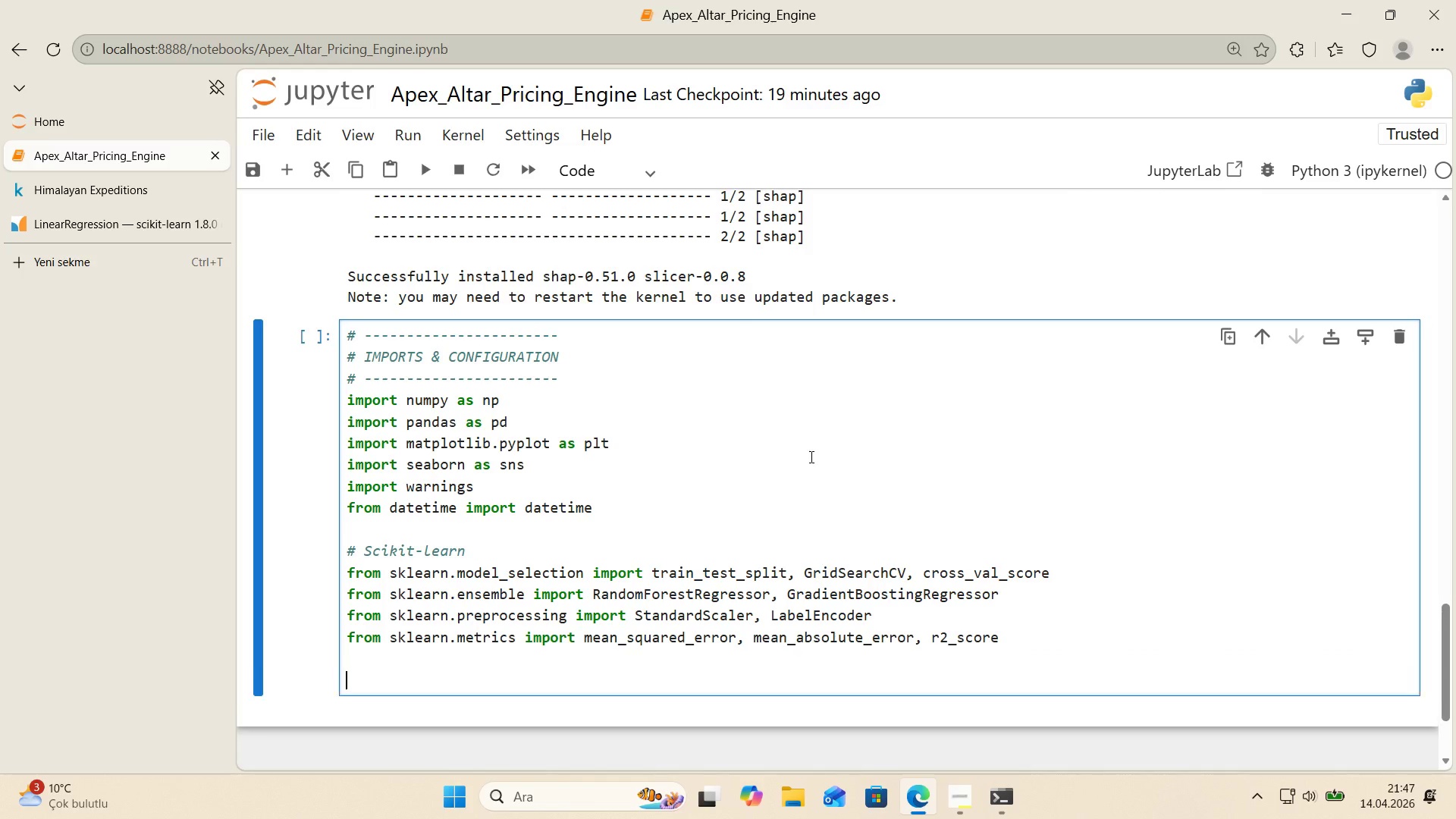 
key(Enter)
 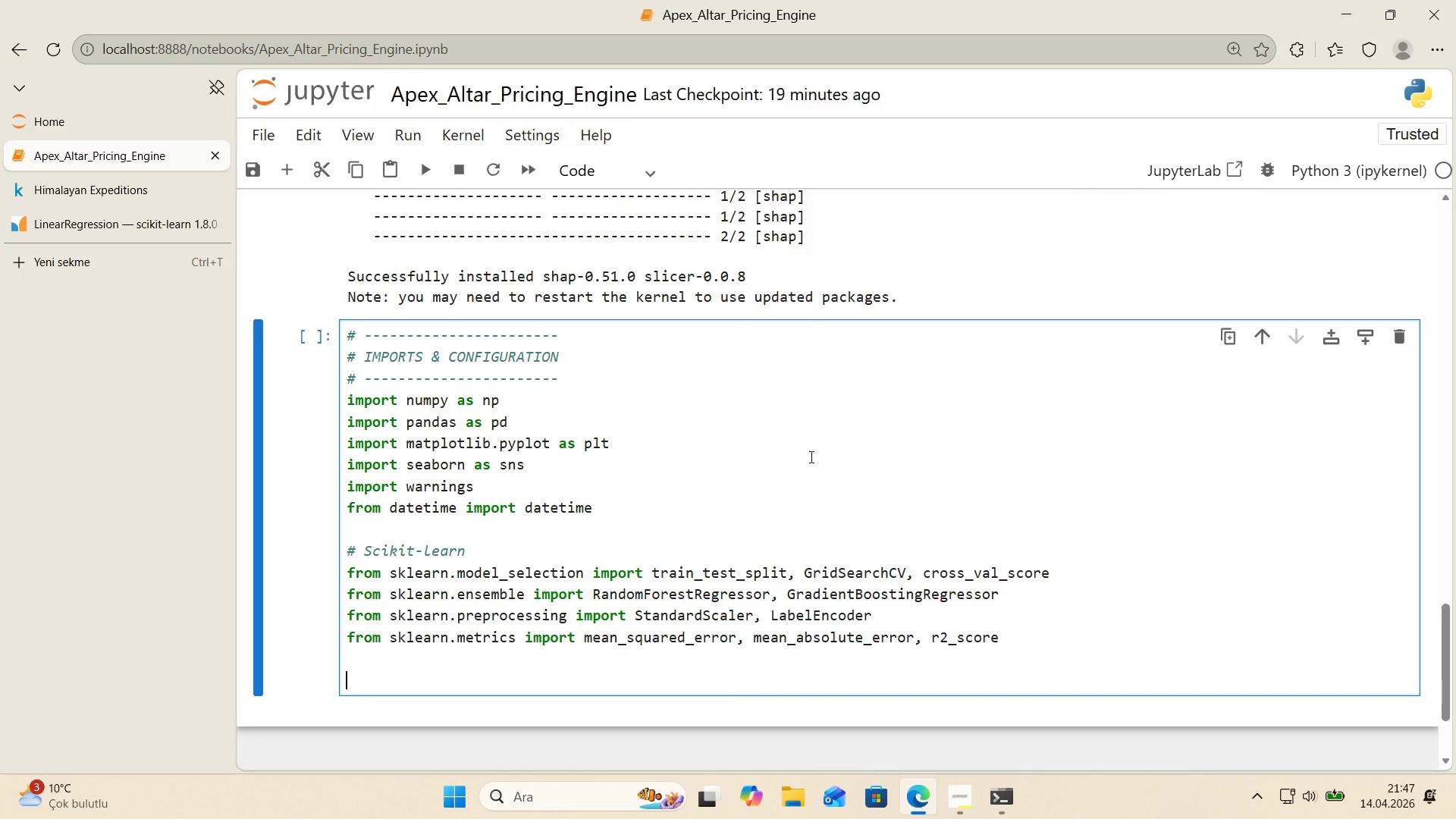 
type(warn'ngs)
 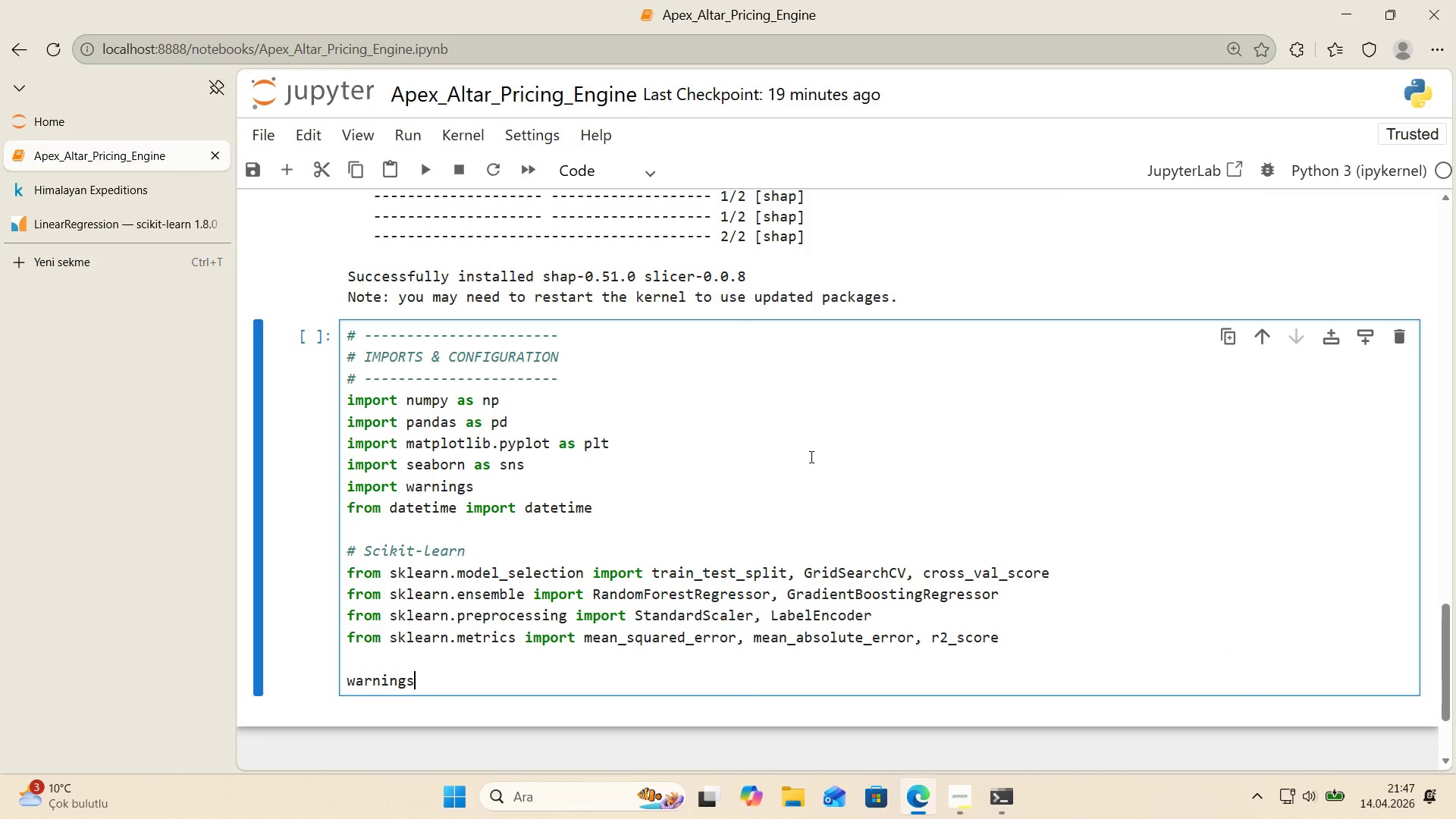 
type(.f'lterarn'ngs*()
 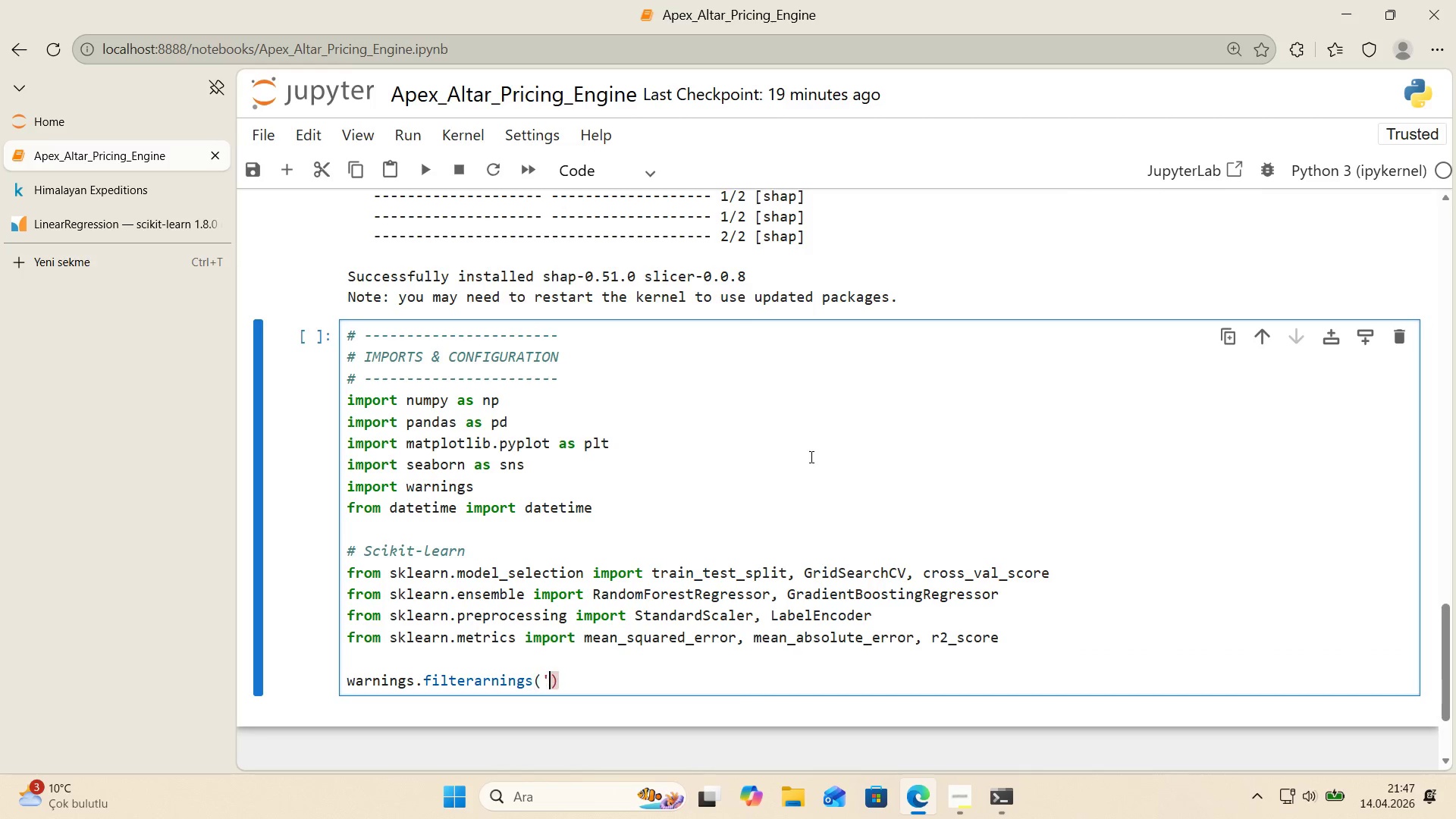 
 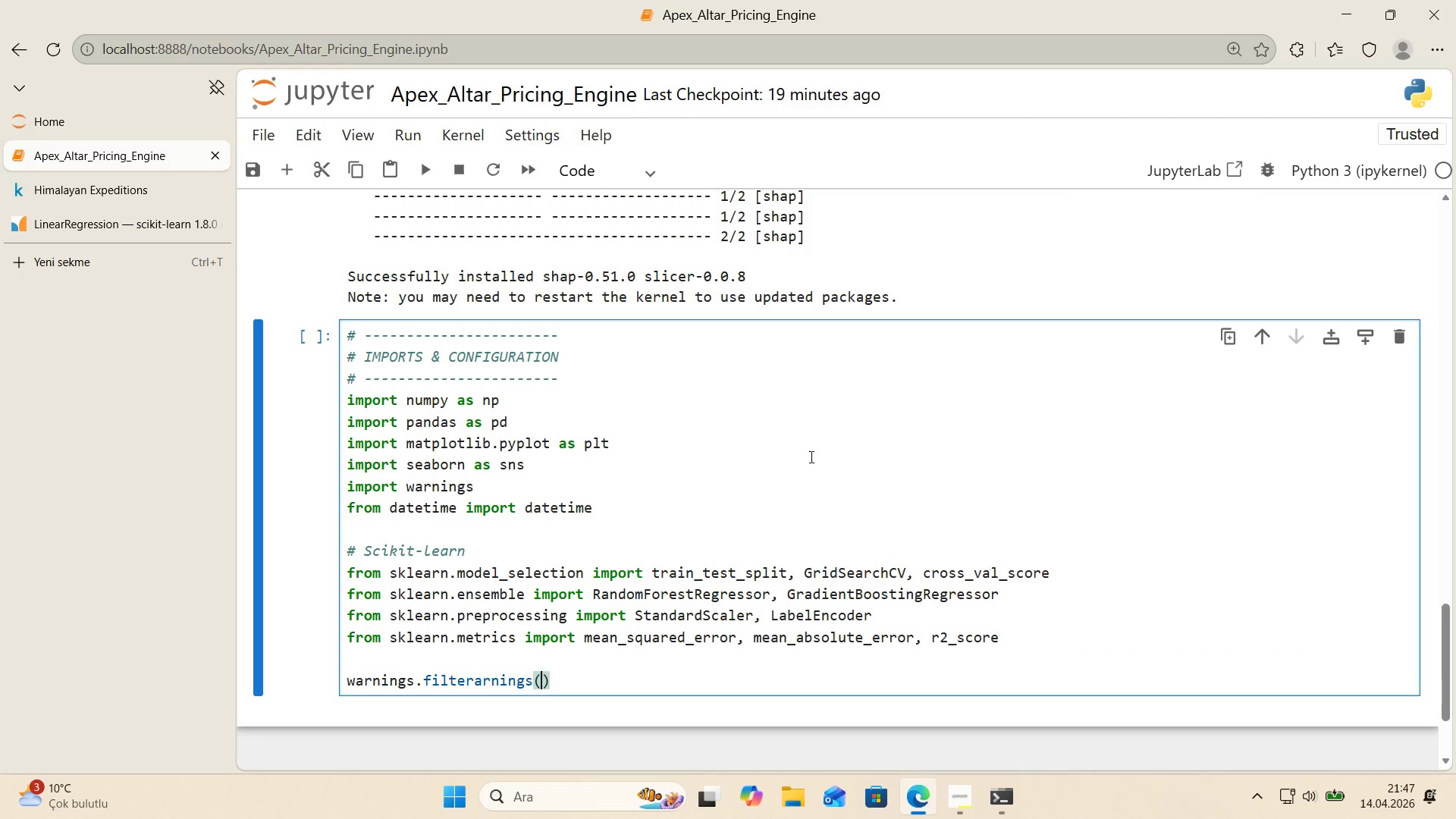 
key(ArrowLeft)
 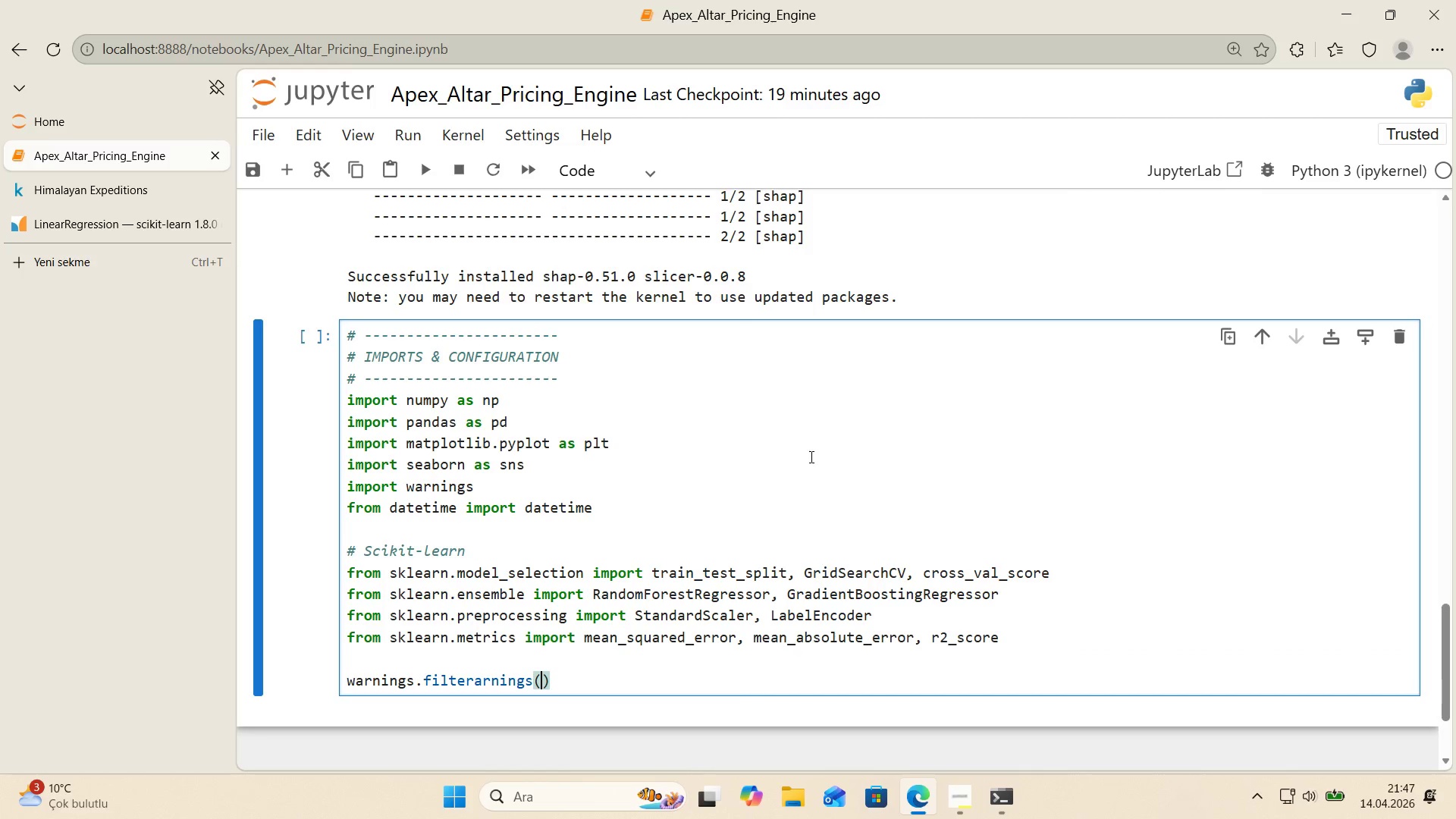 
type(@@)
 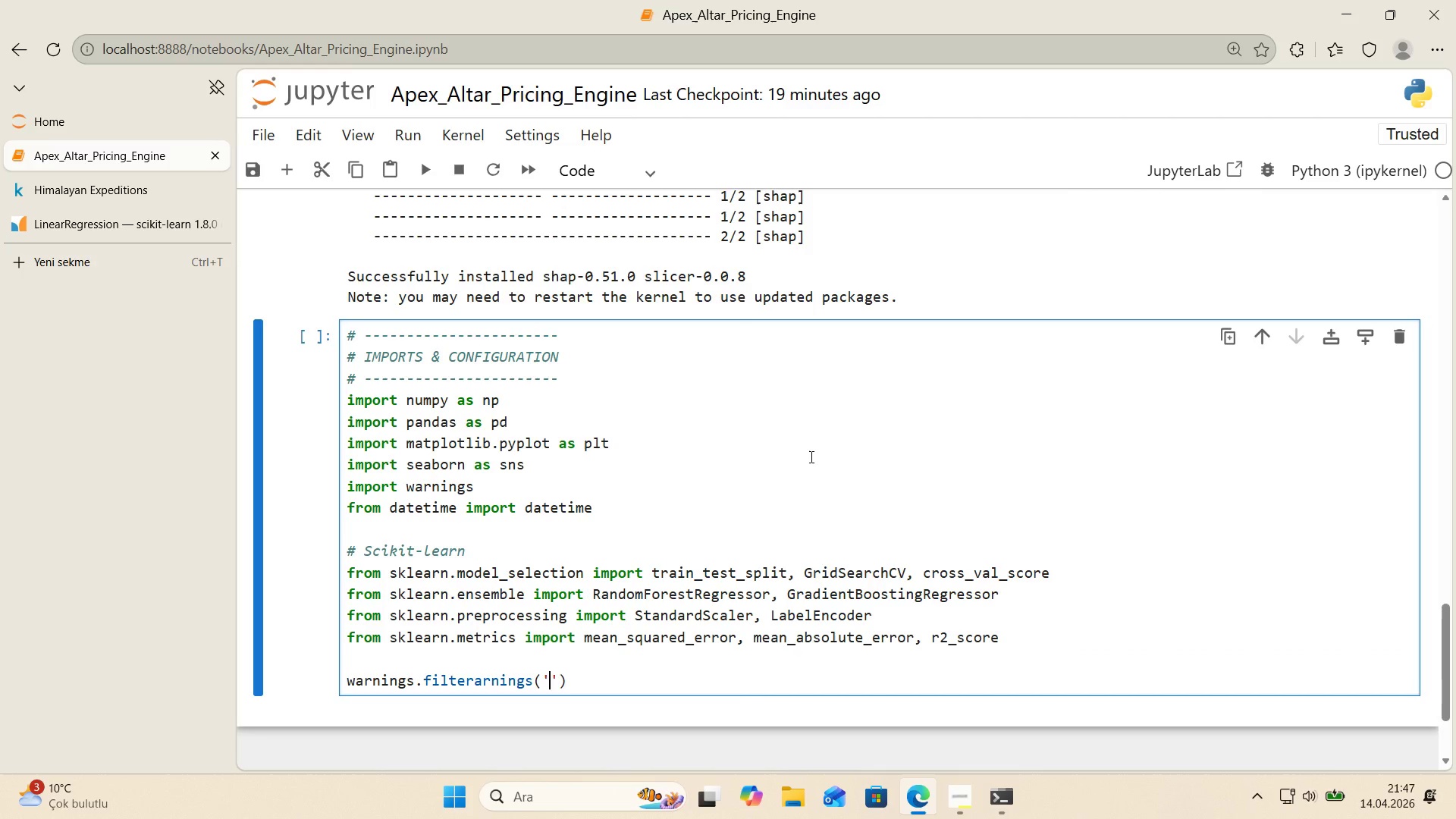 
key(ArrowLeft)
 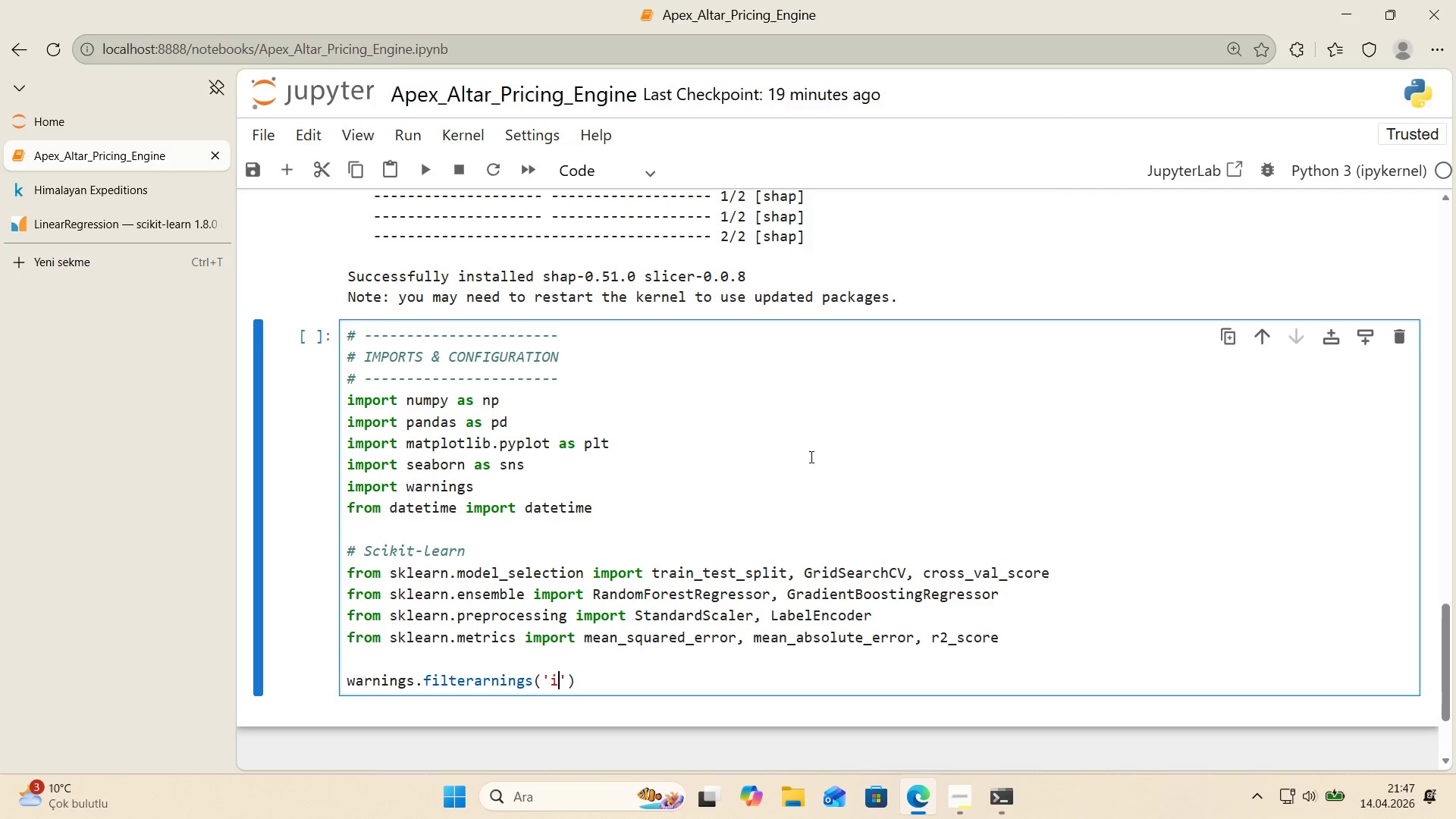 
type('gnore)
 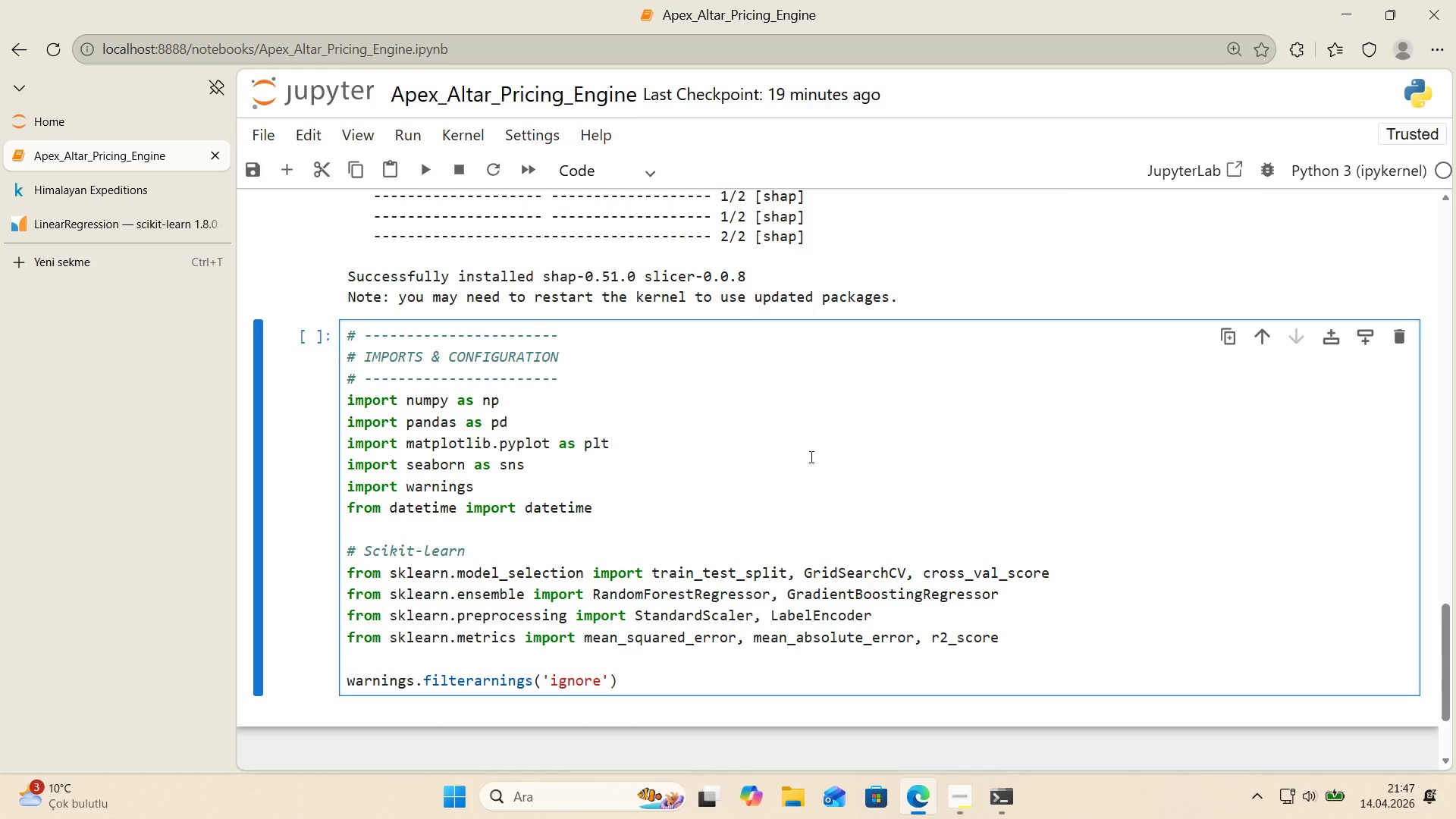 
key(ArrowRight)
 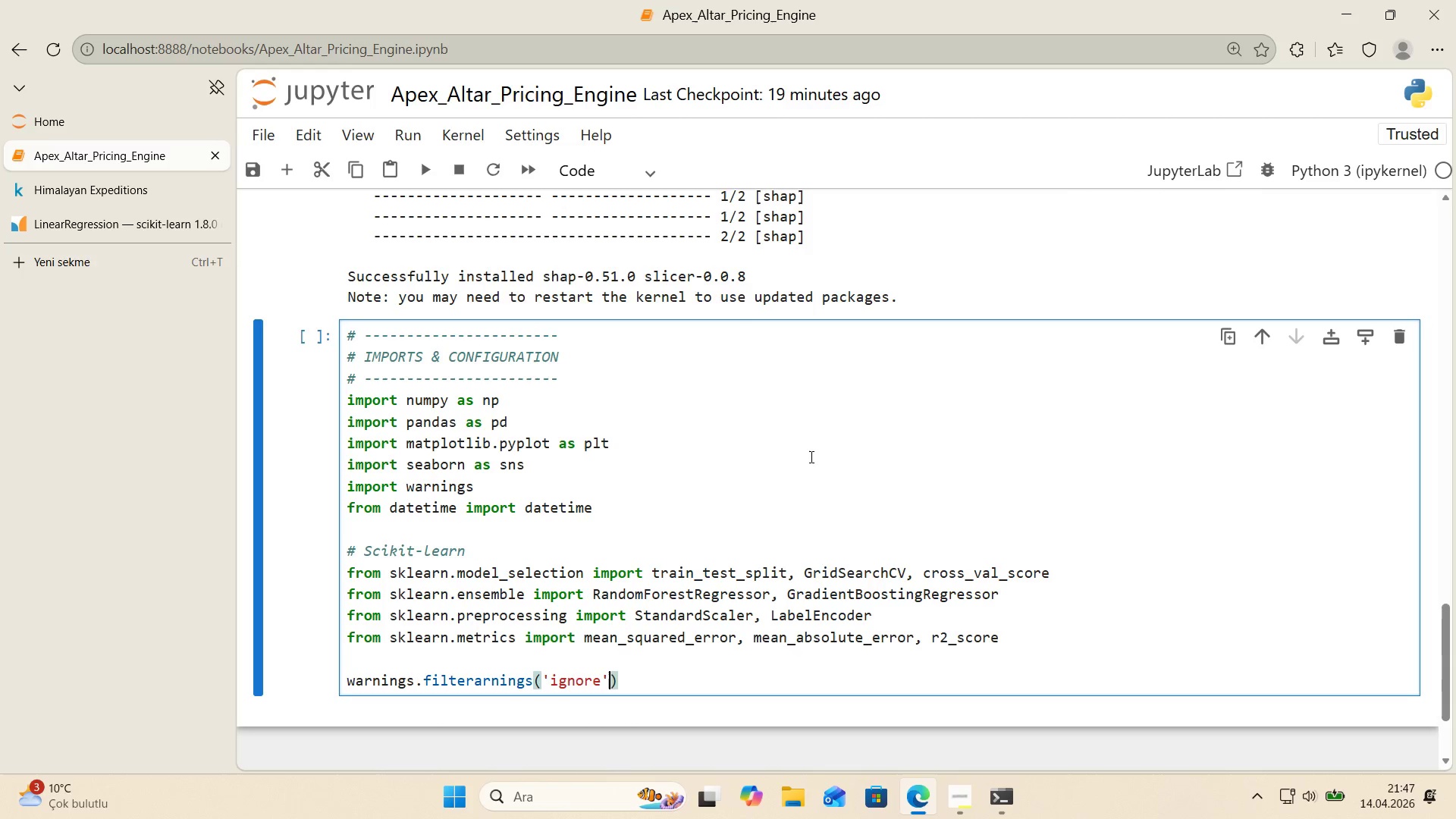 
key(ArrowRight)
 